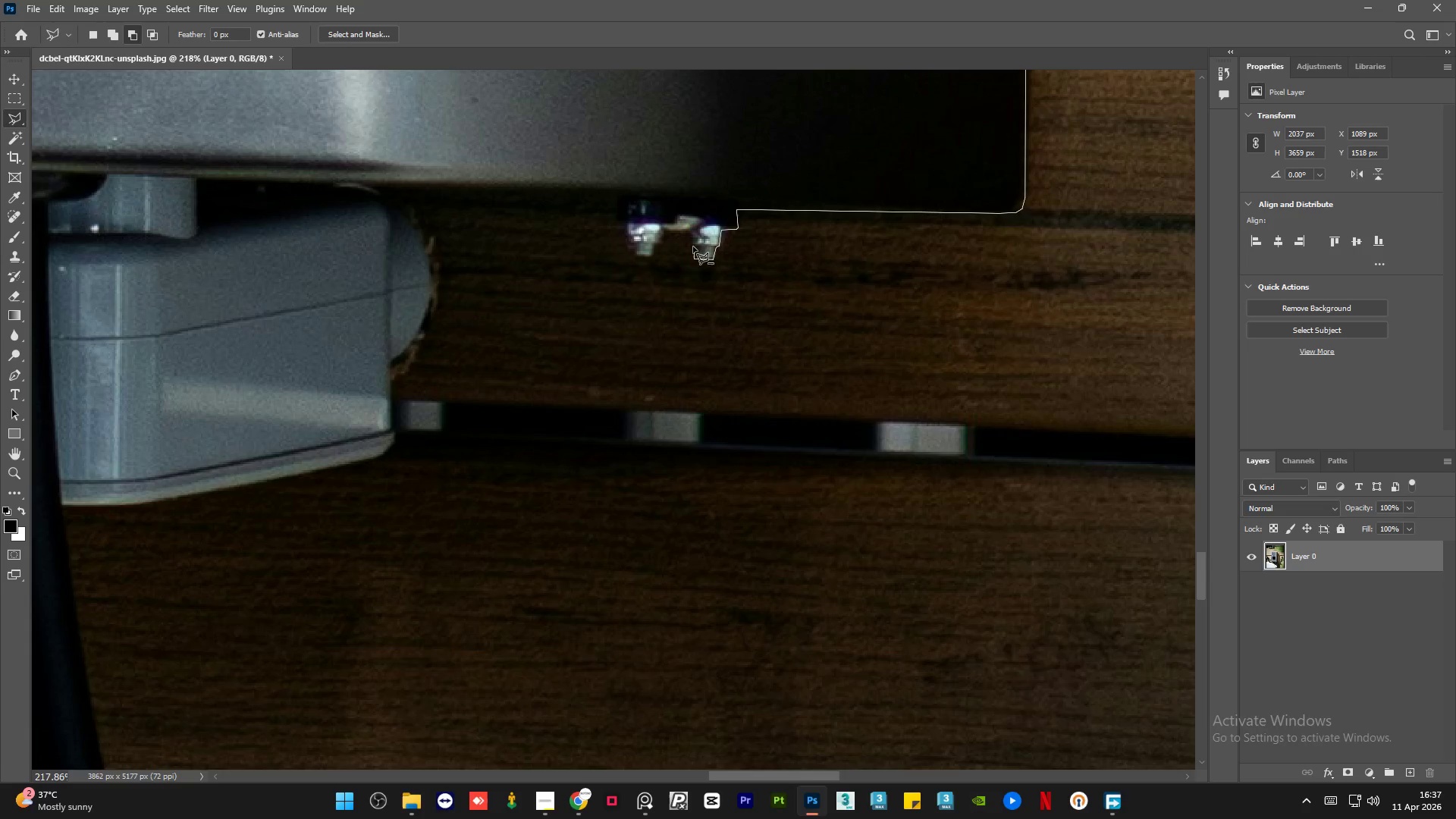 
left_click([689, 246])
 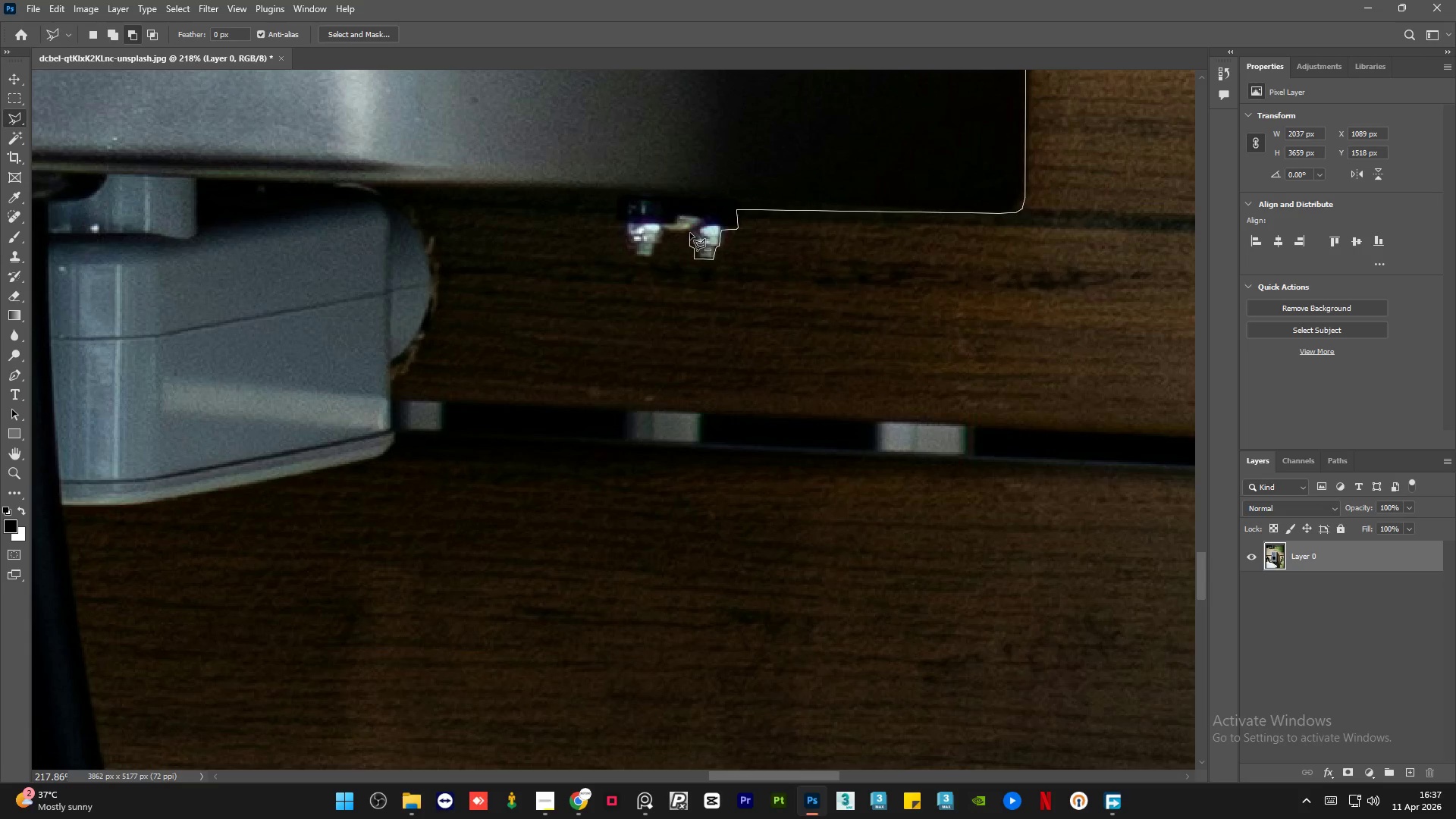 
left_click([690, 231])
 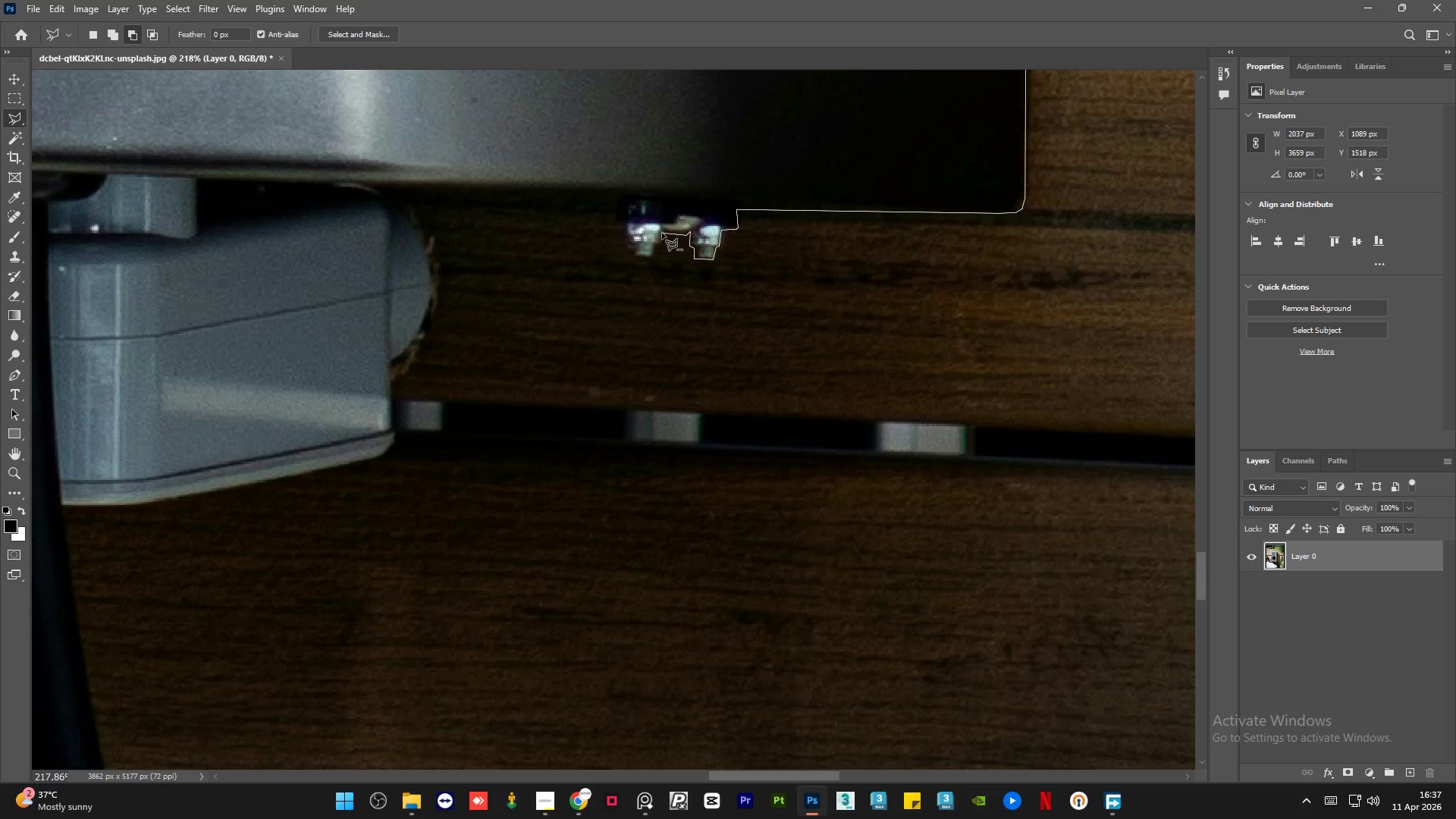 
left_click([661, 233])
 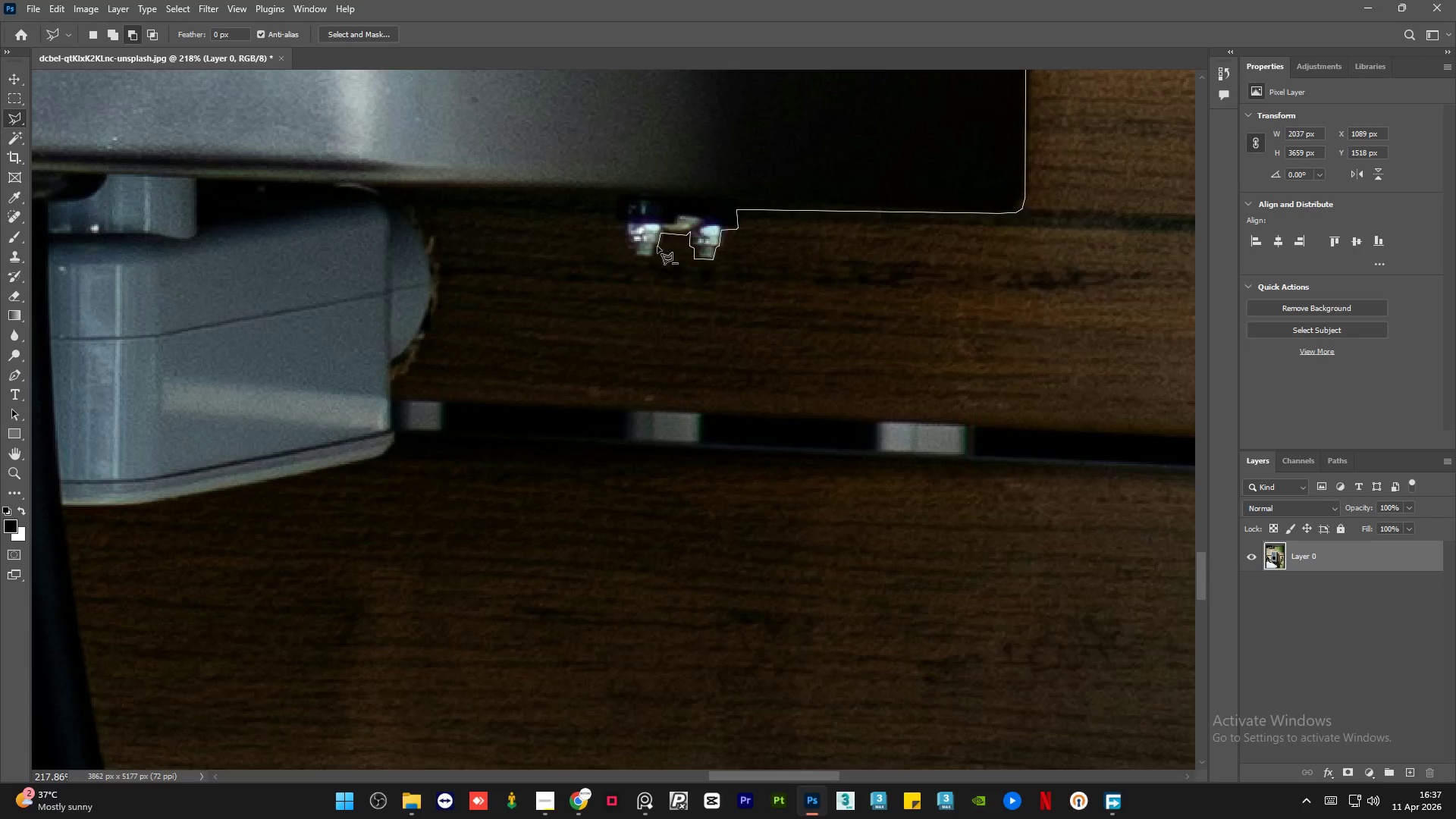 
left_click([657, 243])
 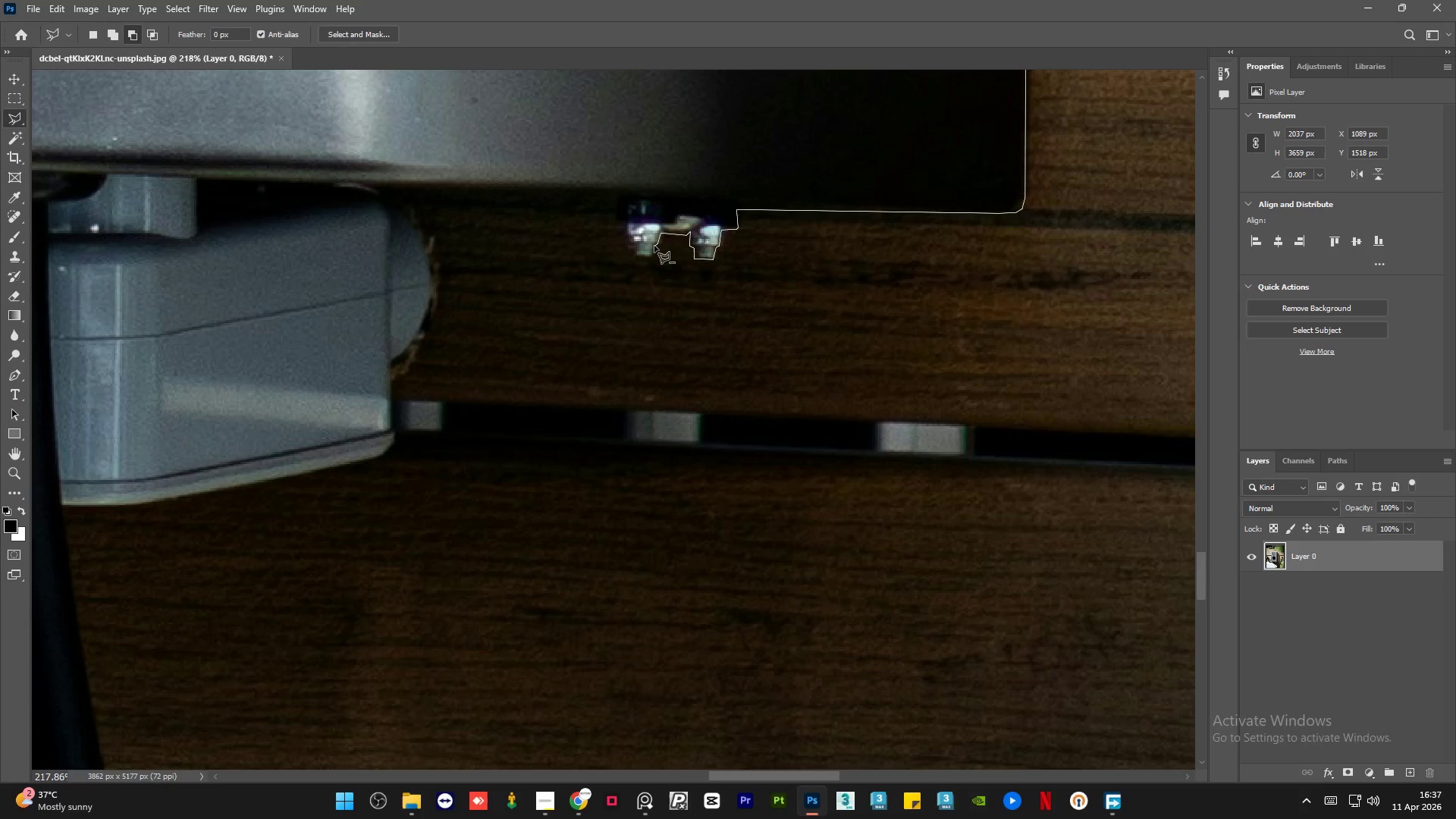 
left_click([653, 246])
 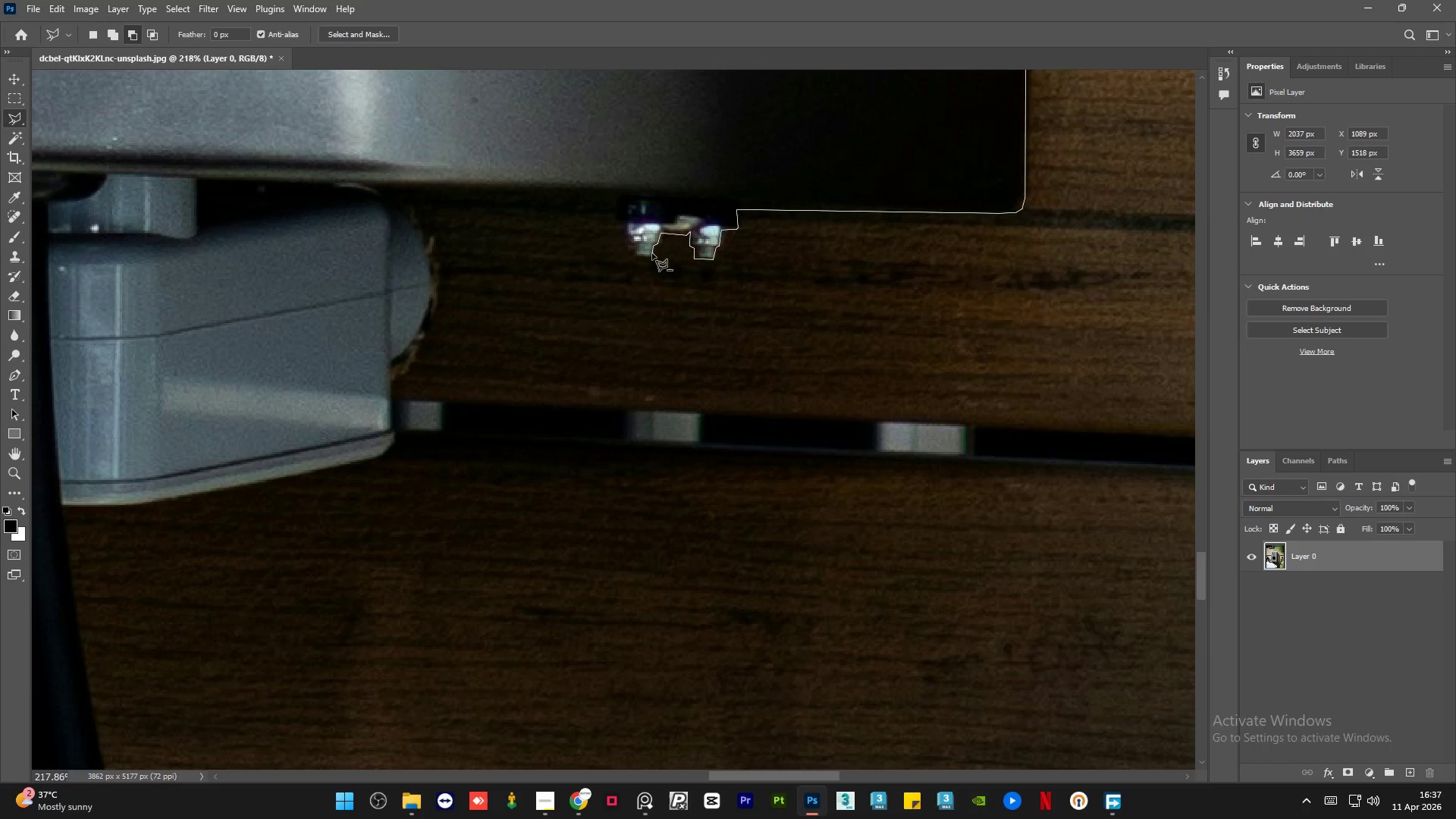 
left_click([652, 253])
 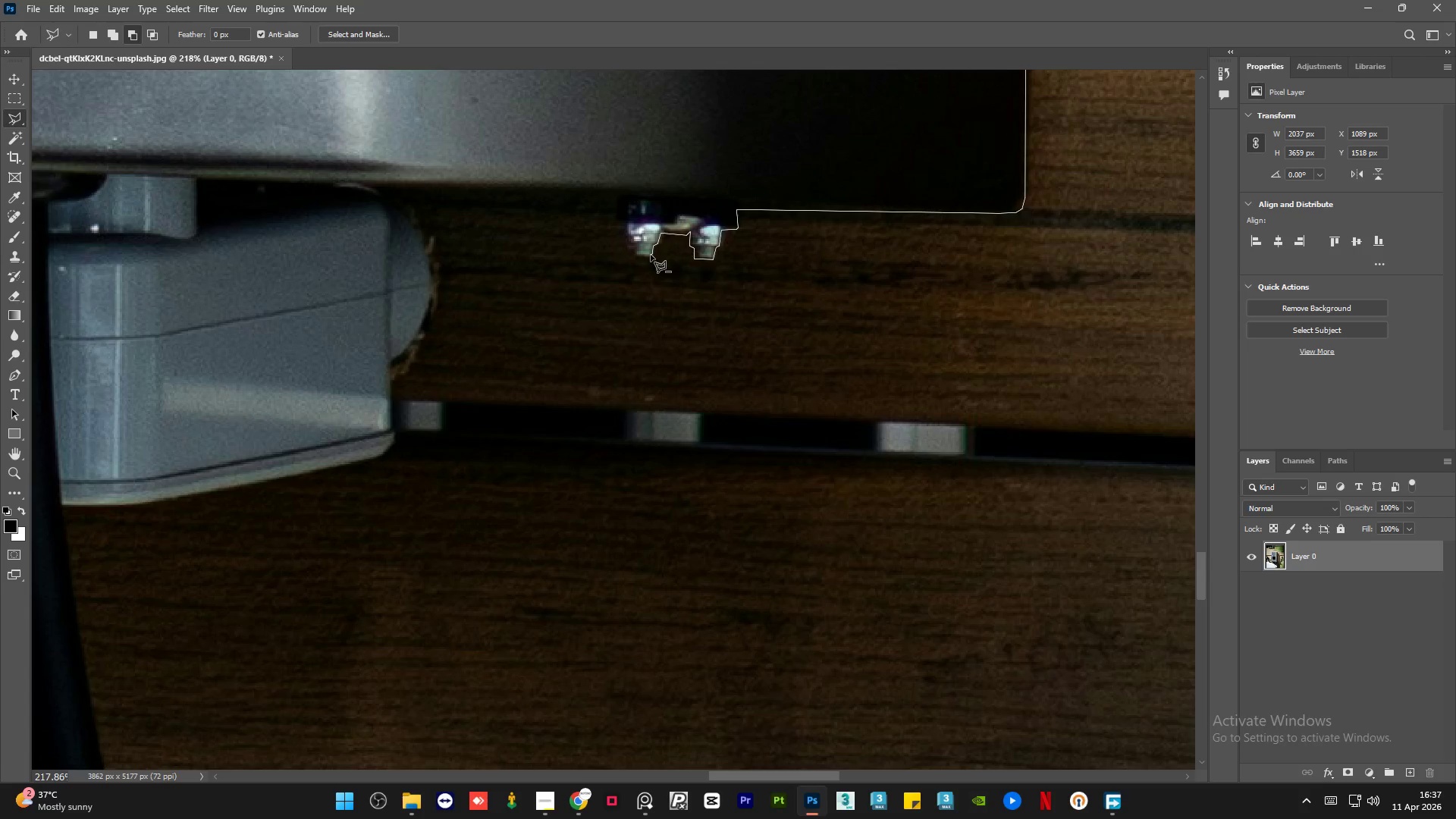 
left_click([650, 255])
 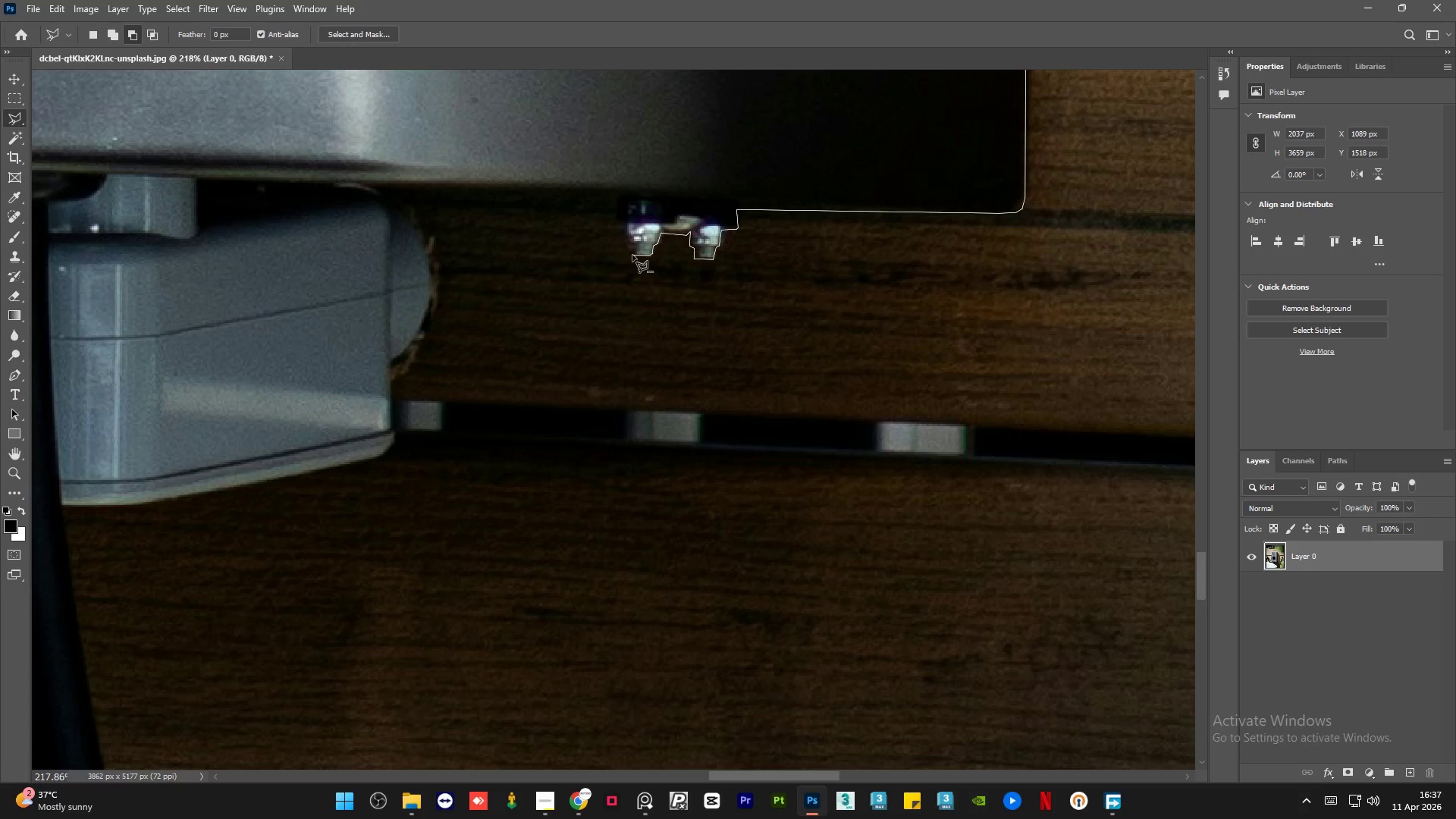 
left_click([636, 255])
 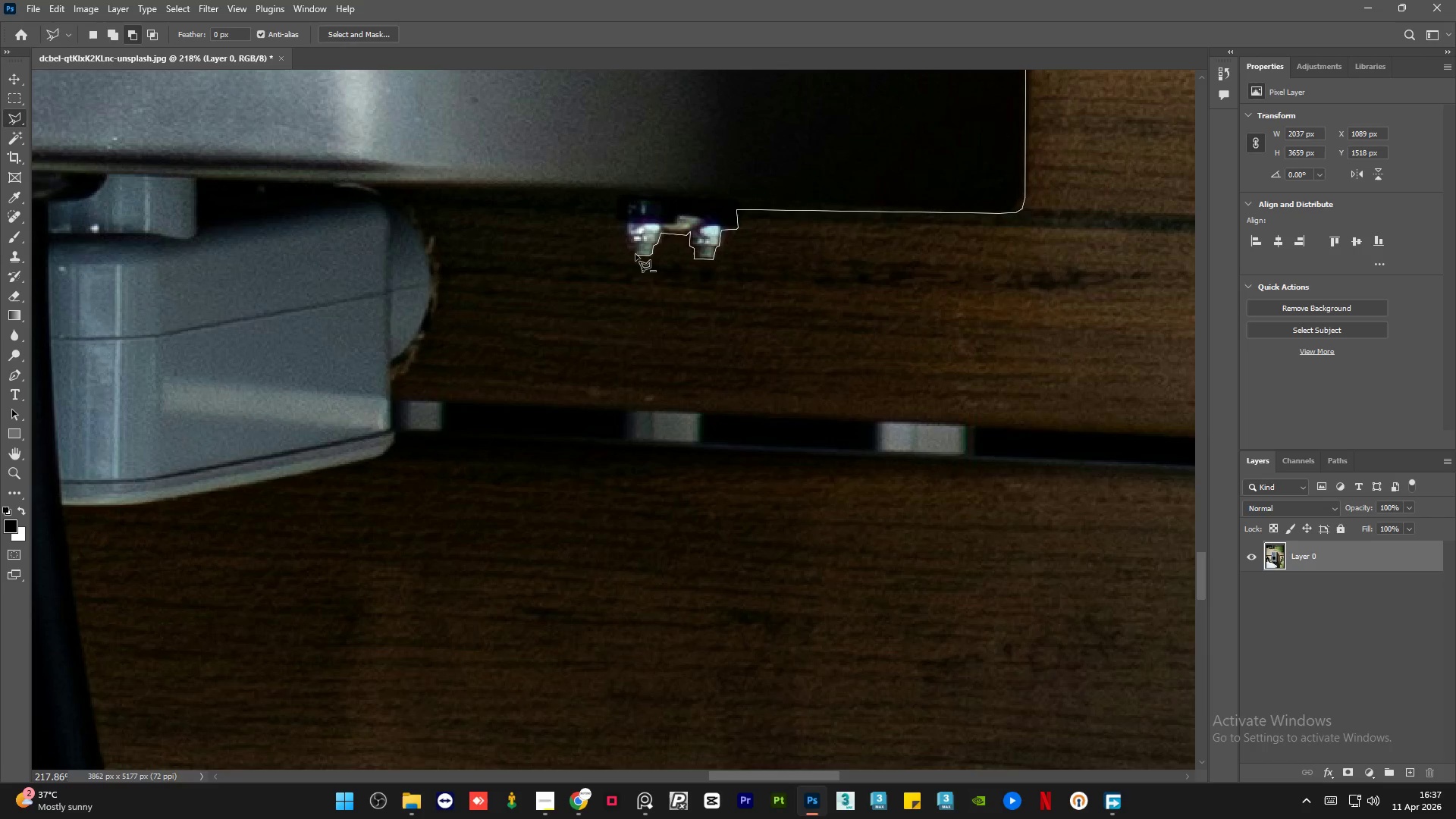 
left_click([635, 254])
 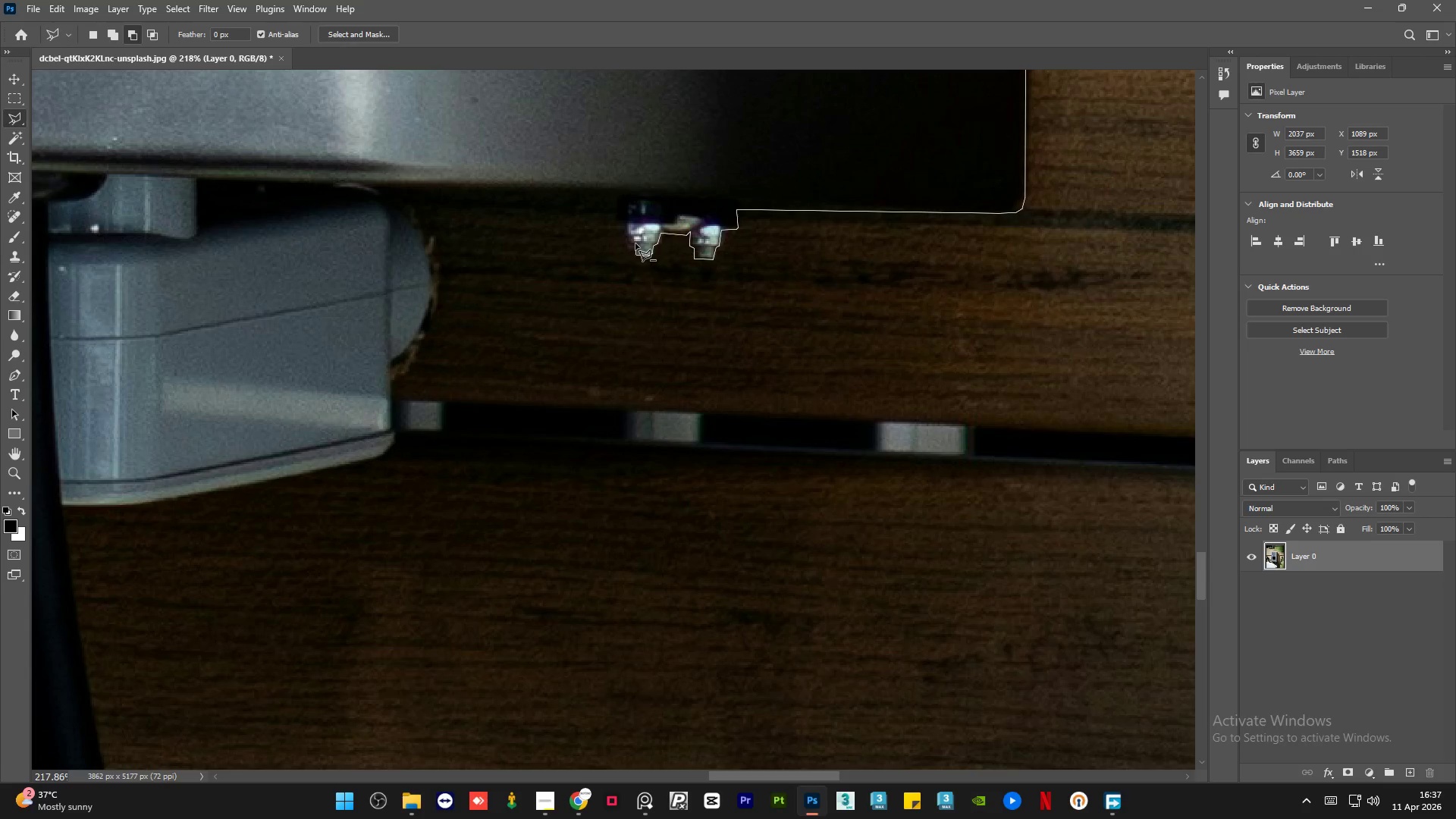 
left_click([635, 243])
 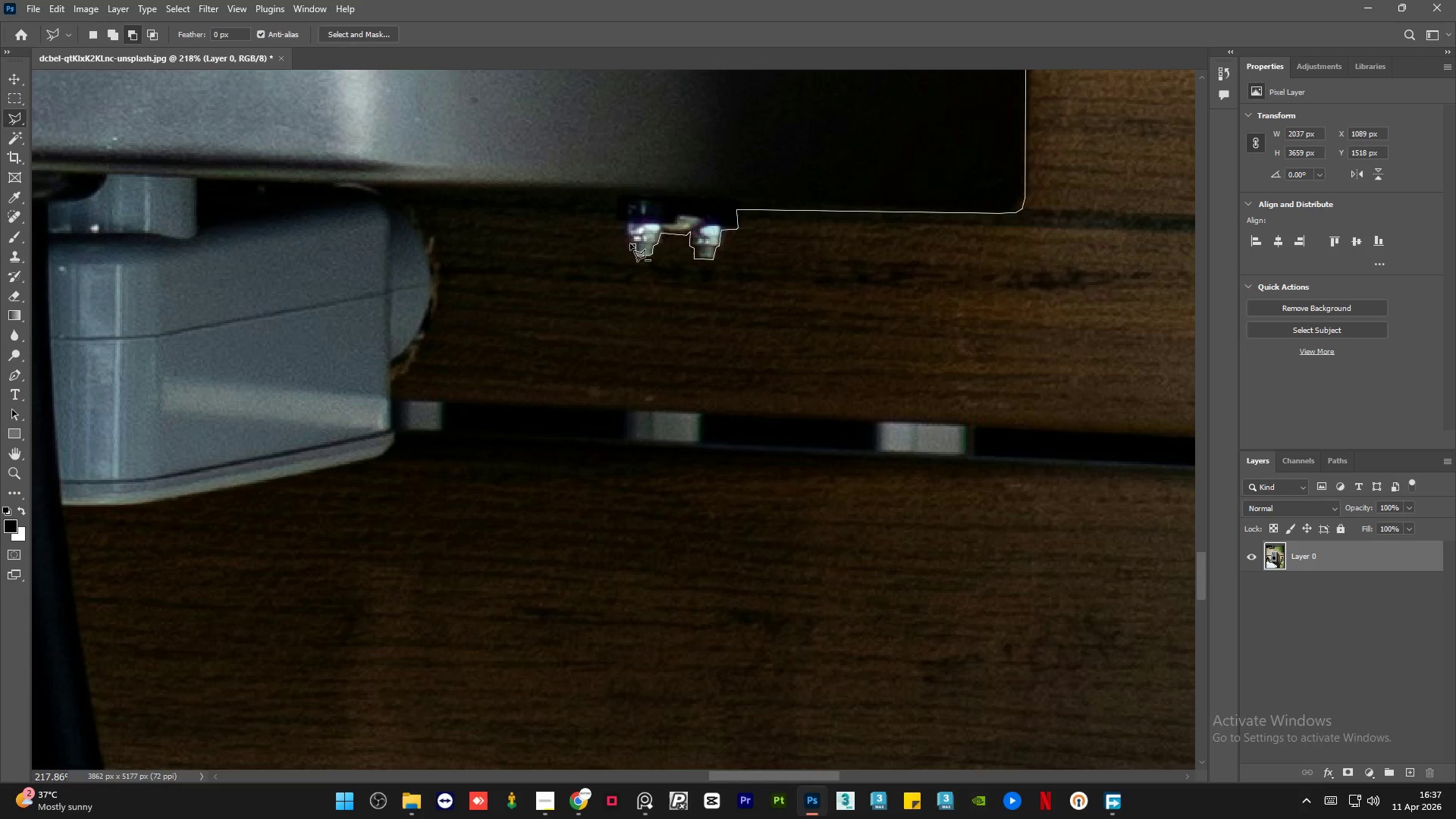 
left_click([629, 243])
 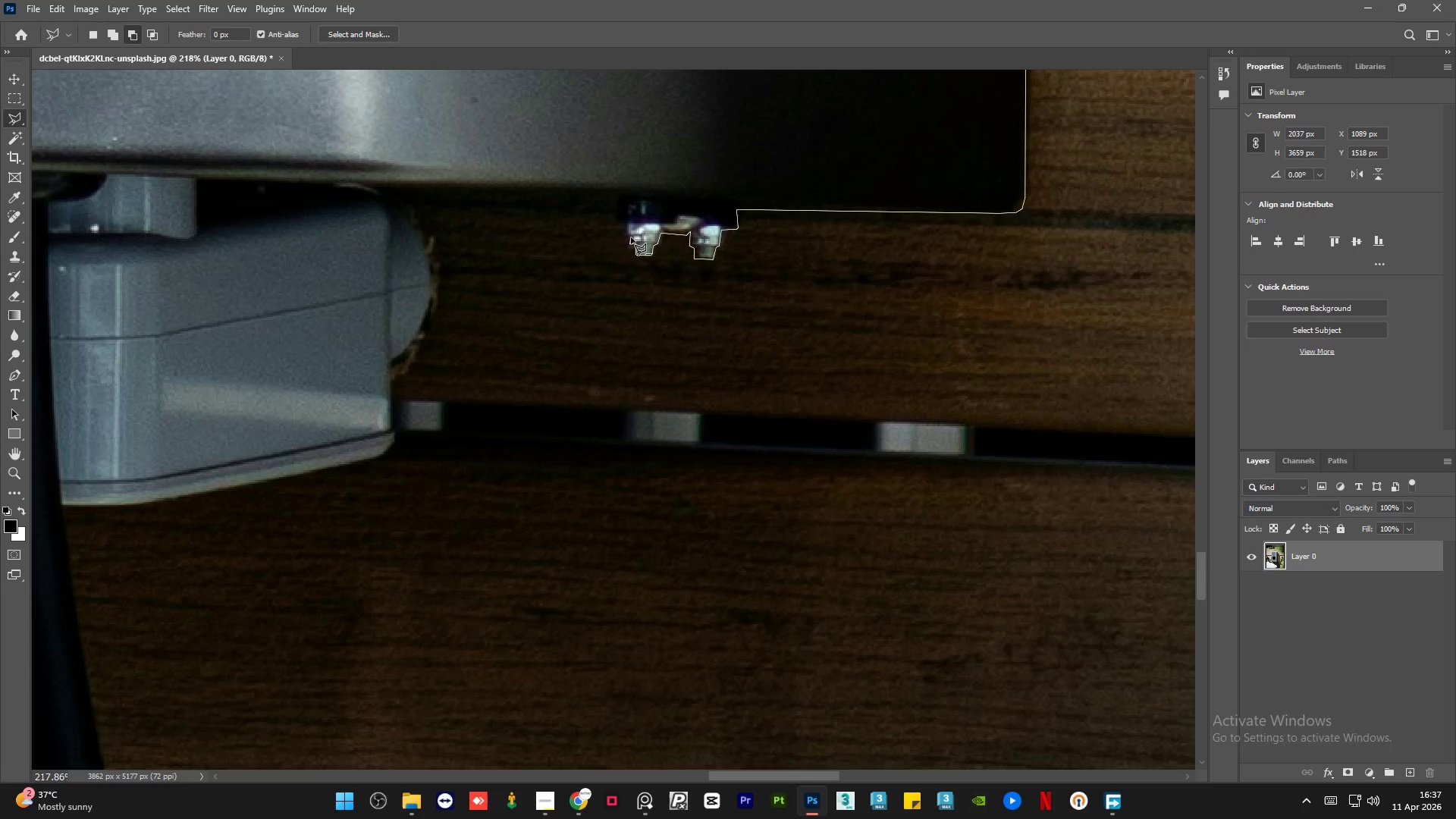 
left_click([631, 237])
 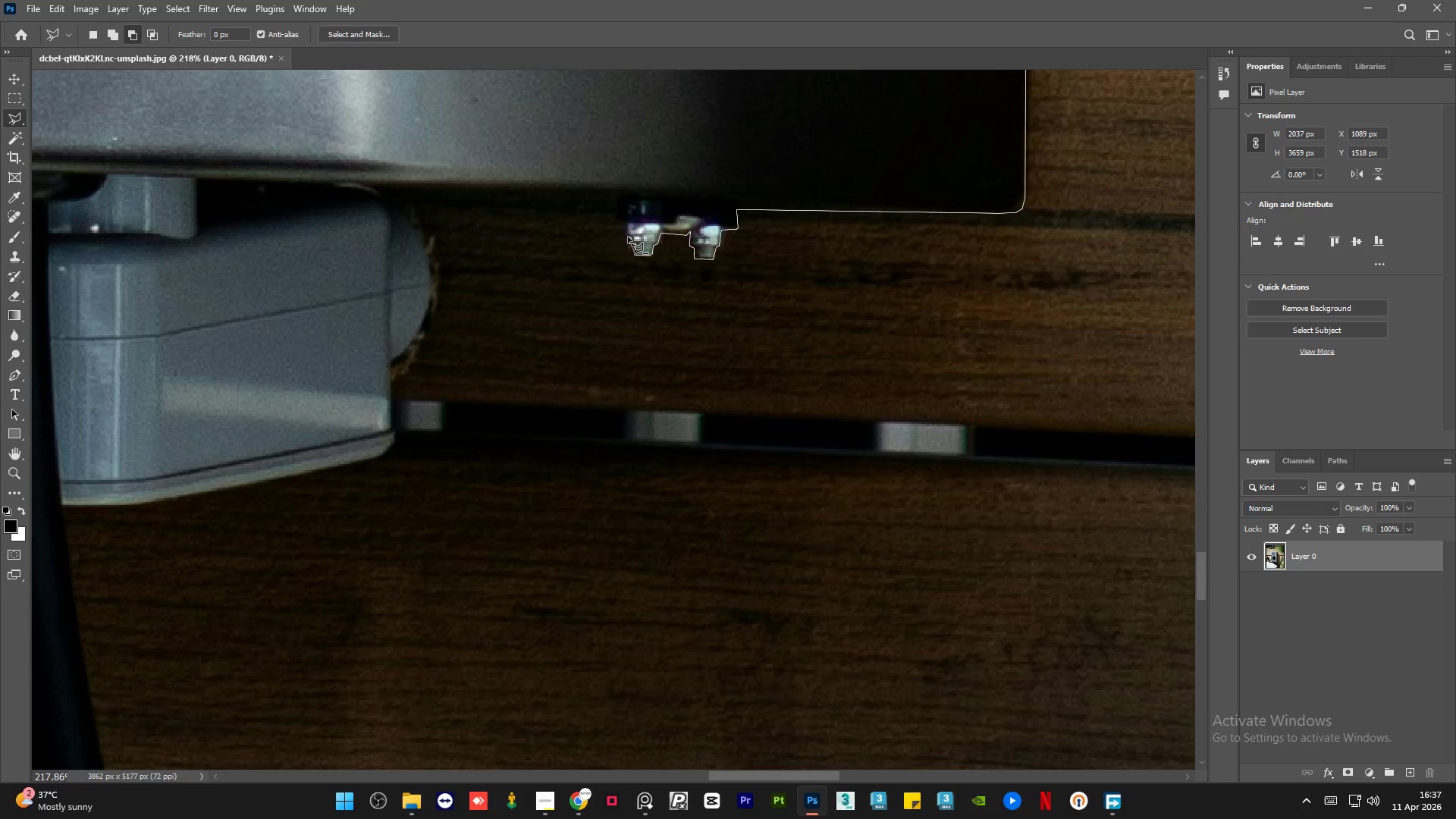 
left_click([627, 237])
 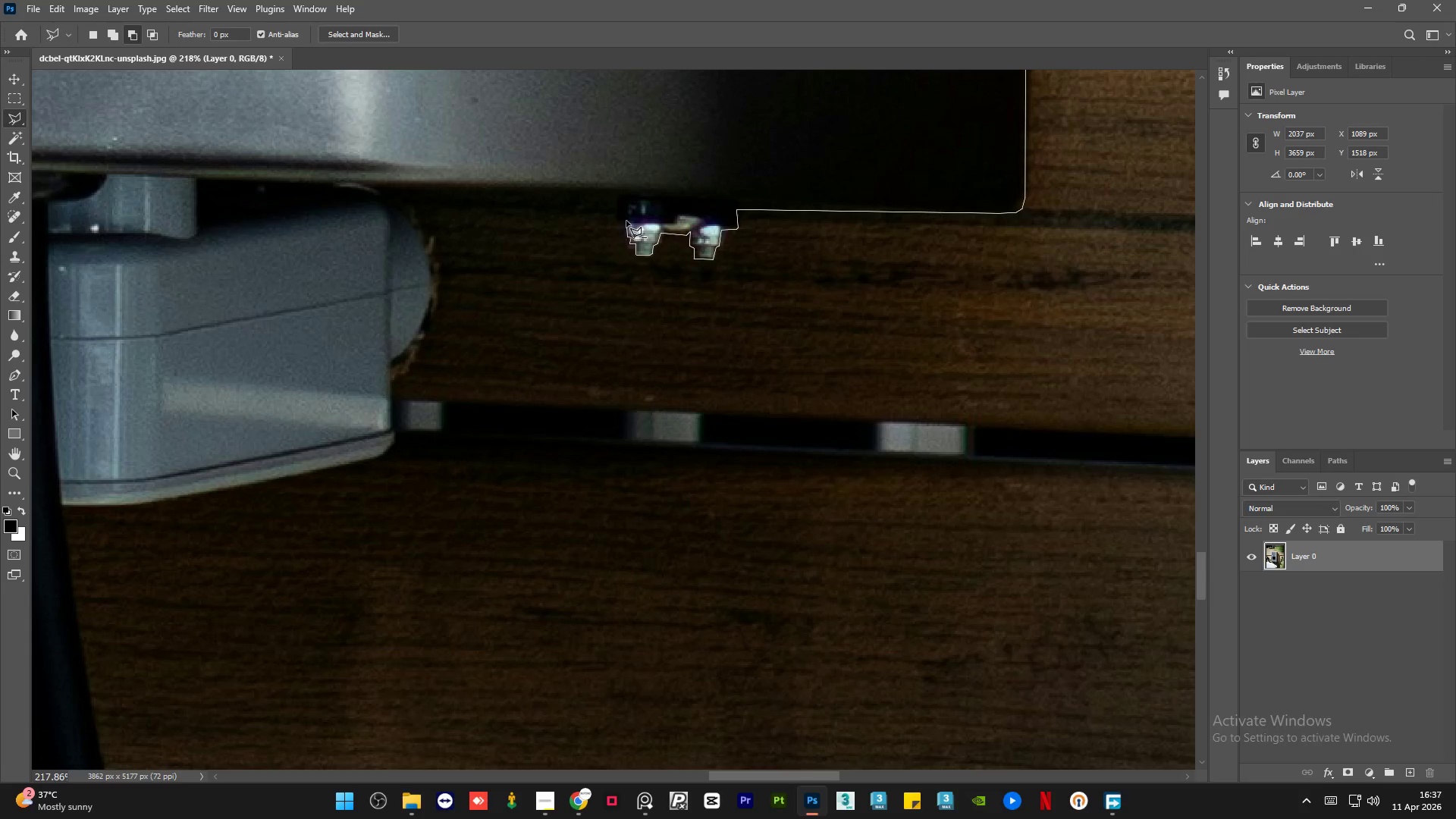 
left_click([627, 221])
 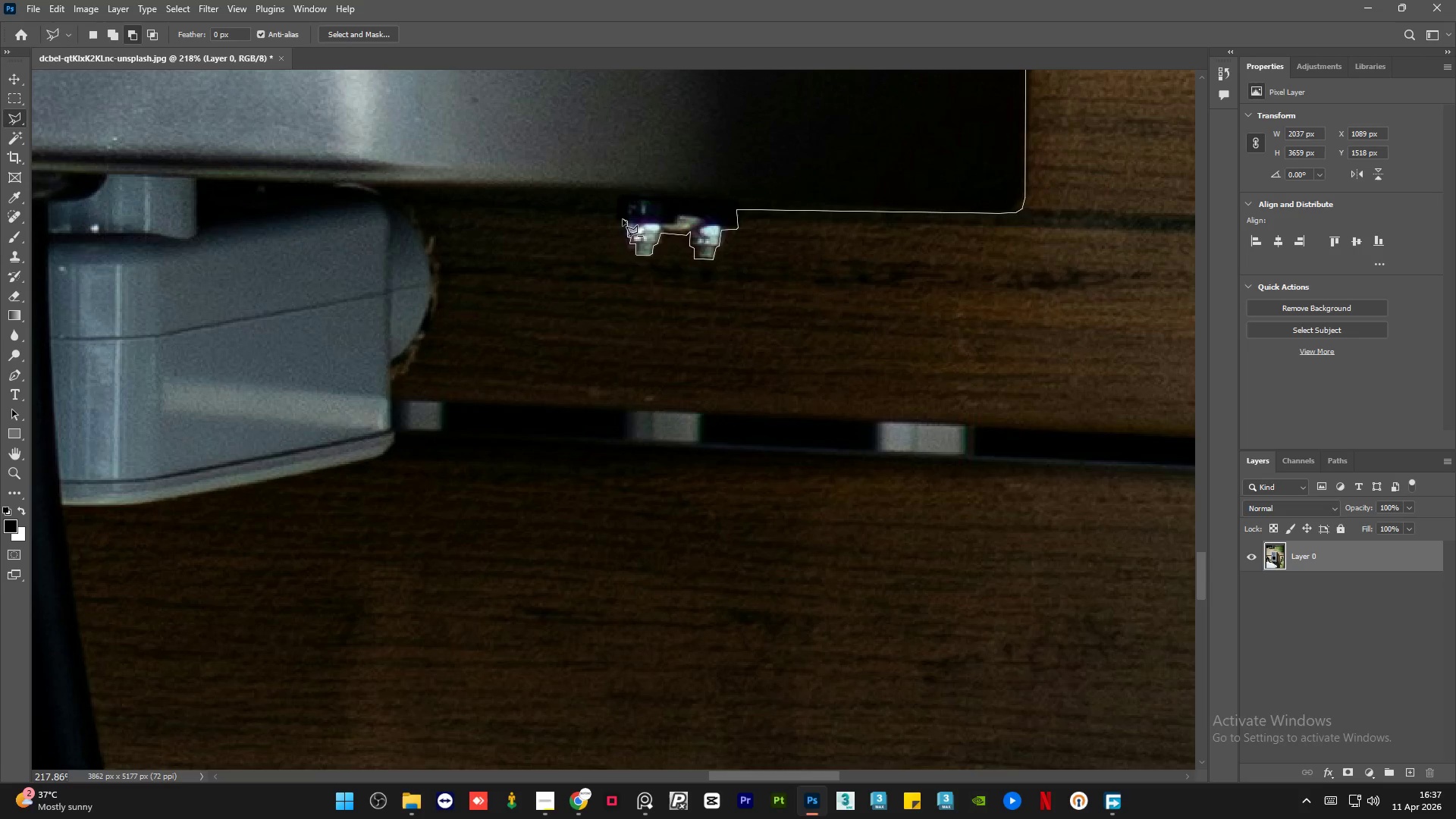 
double_click([621, 217])
 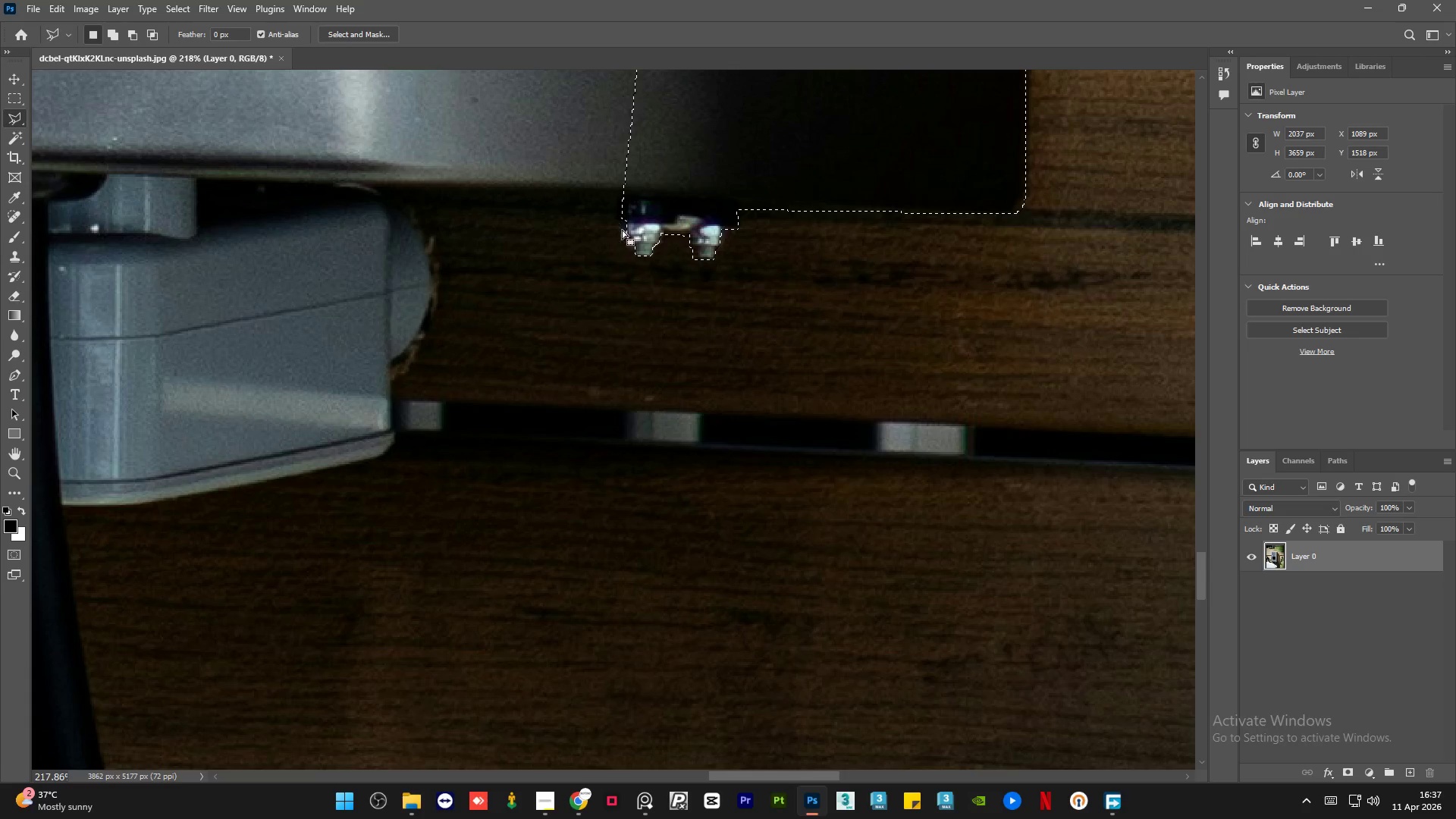 
hold_key(key=ControlLeft, duration=0.56)
 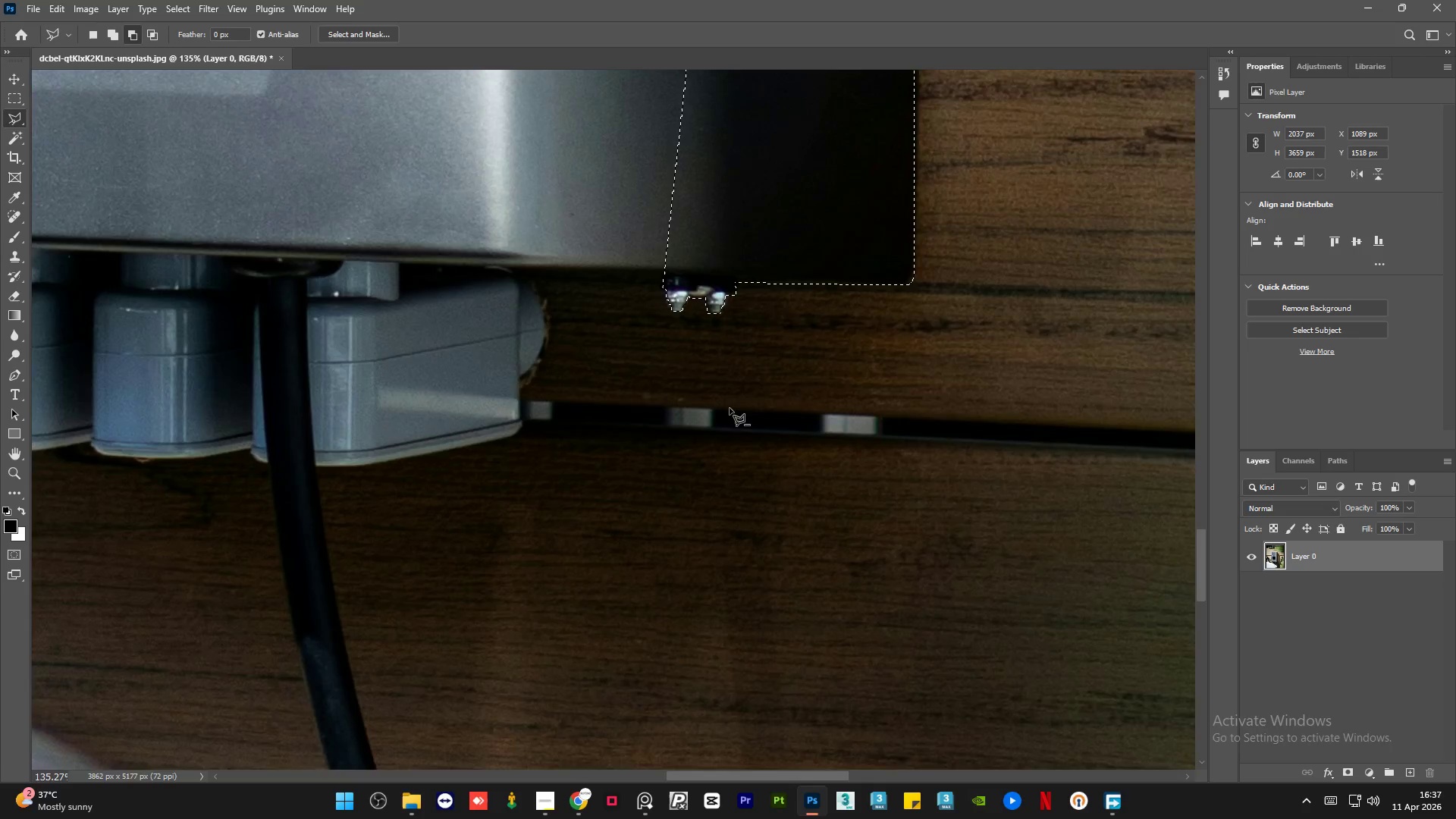 
hold_key(key=ControlLeft, duration=13.16)
hold_key(key=AltLeft, duration=1.53)
hold_key(key=AltLeft, duration=0.84)
scroll: coordinate [675, 436], scroll_direction: down, amount: 27.0
 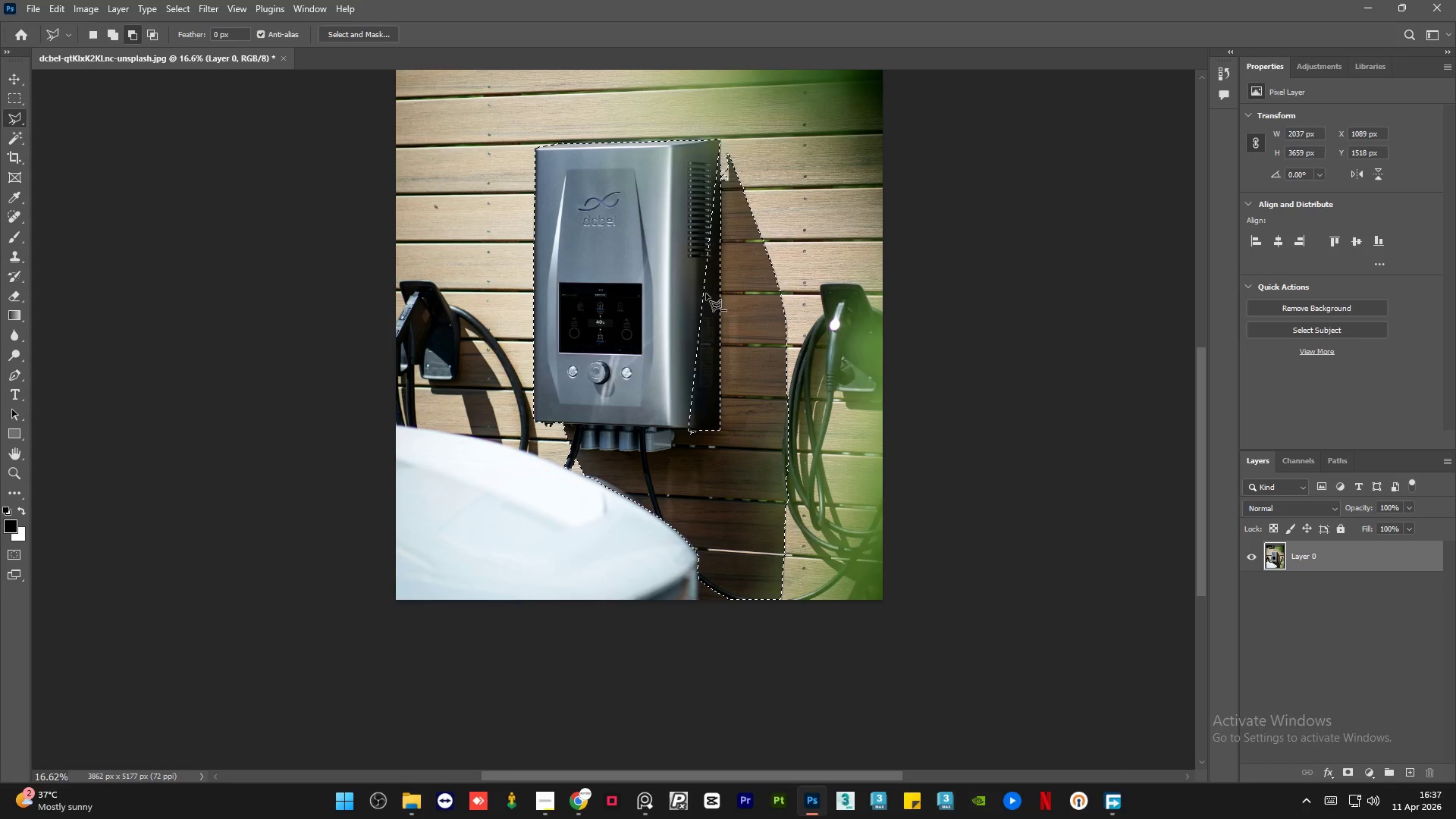 
scroll: coordinate [753, 222], scroll_direction: up, amount: 6.0
 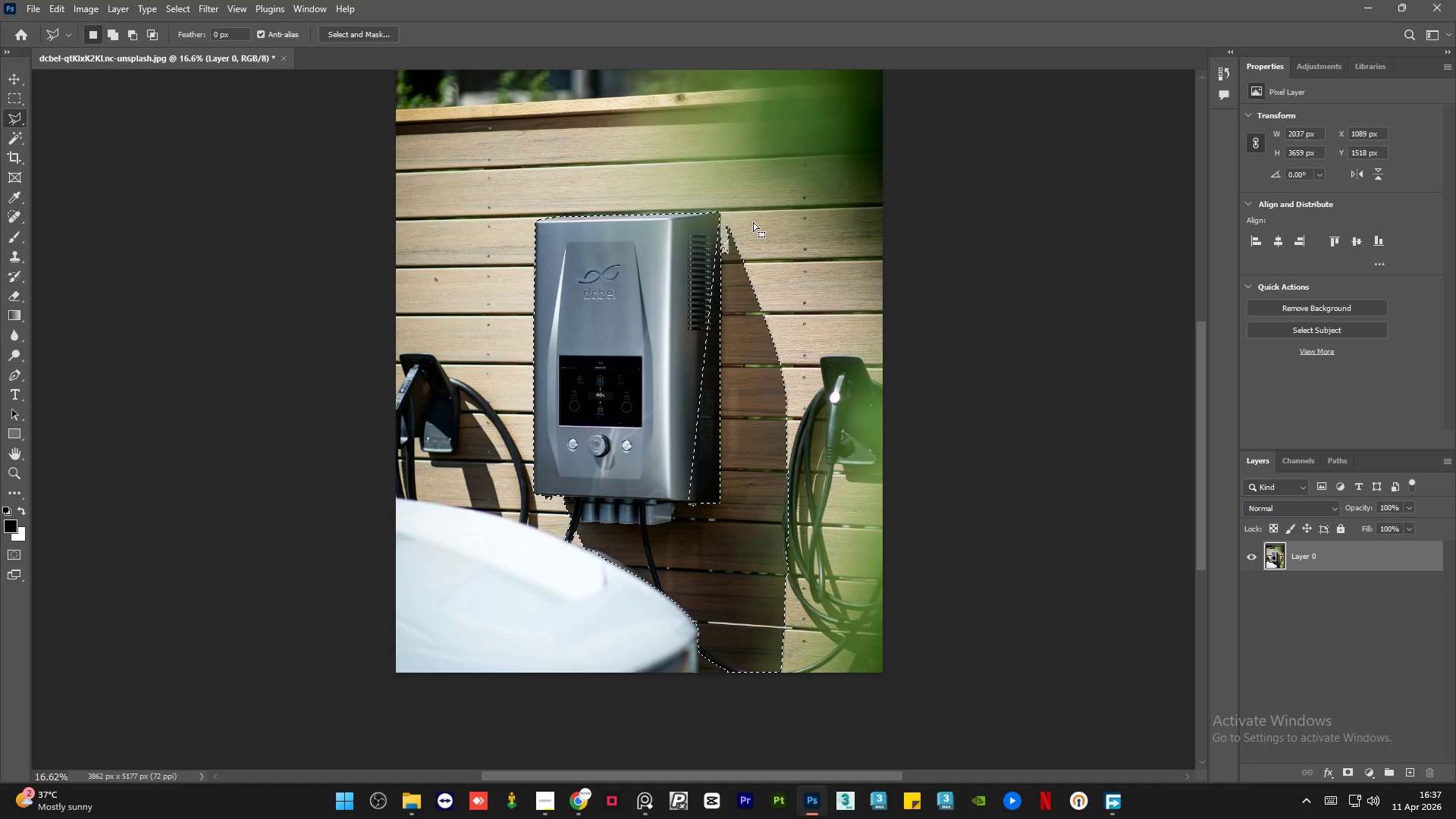 
hold_key(key=AltLeft, duration=0.86)
scroll: coordinate [708, 204], scroll_direction: up, amount: 11.0
 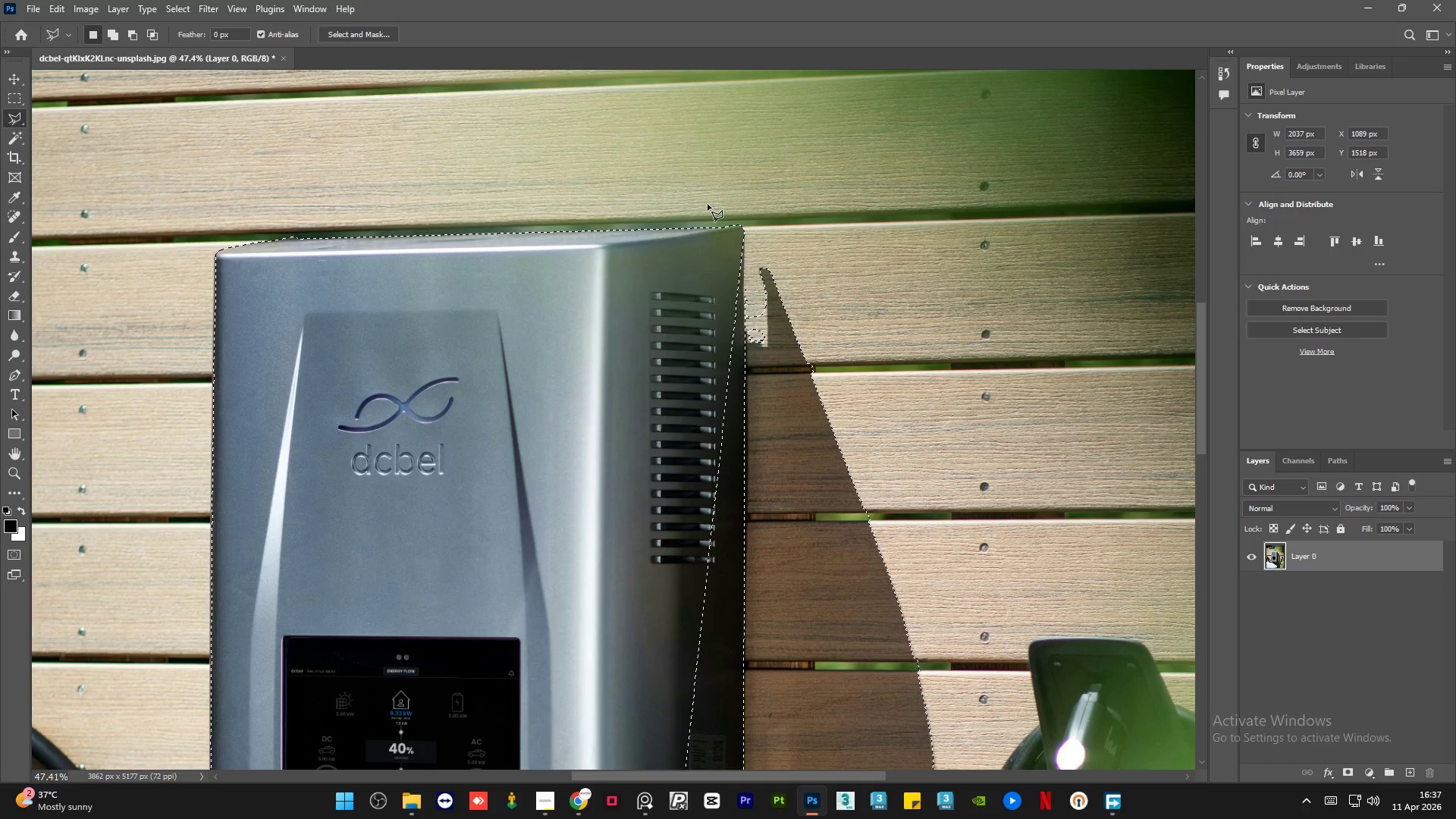 
hold_key(key=AltLeft, duration=1.33)
 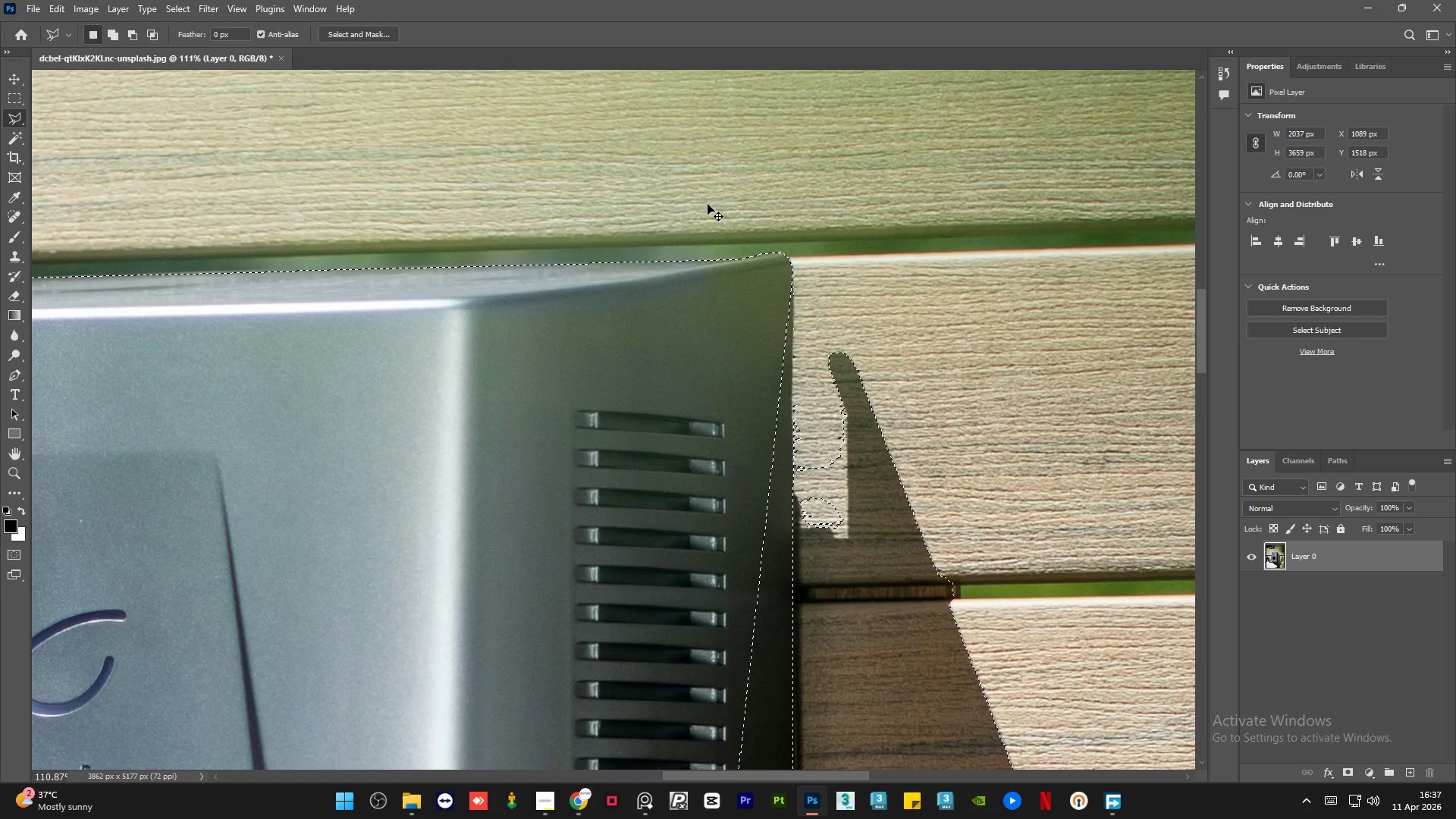 
hold_key(key=AltLeft, duration=2.38)
 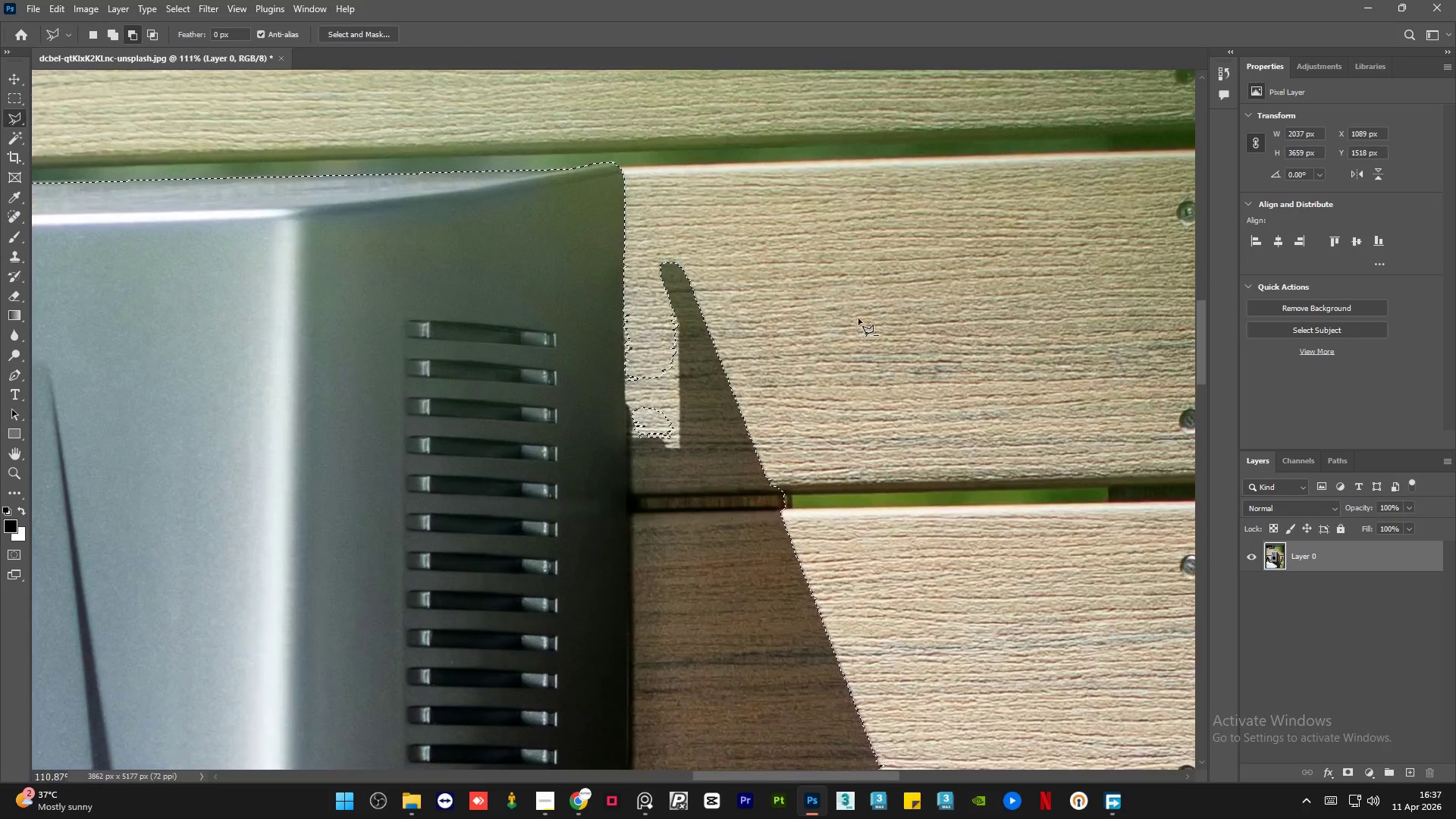 
scroll: coordinate [708, 204], scroll_direction: up, amount: 9.0
 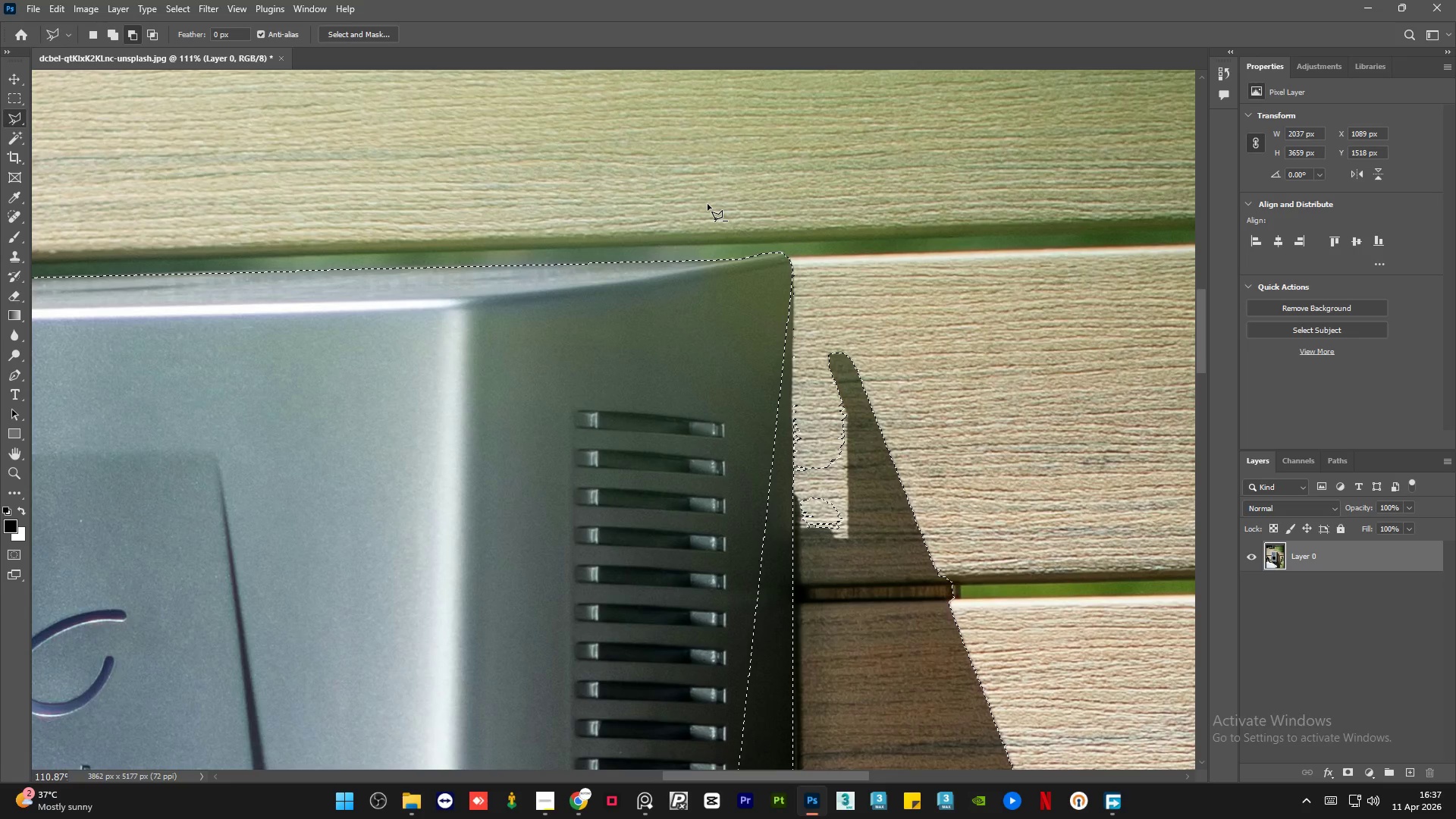 
key(Control+Z)
 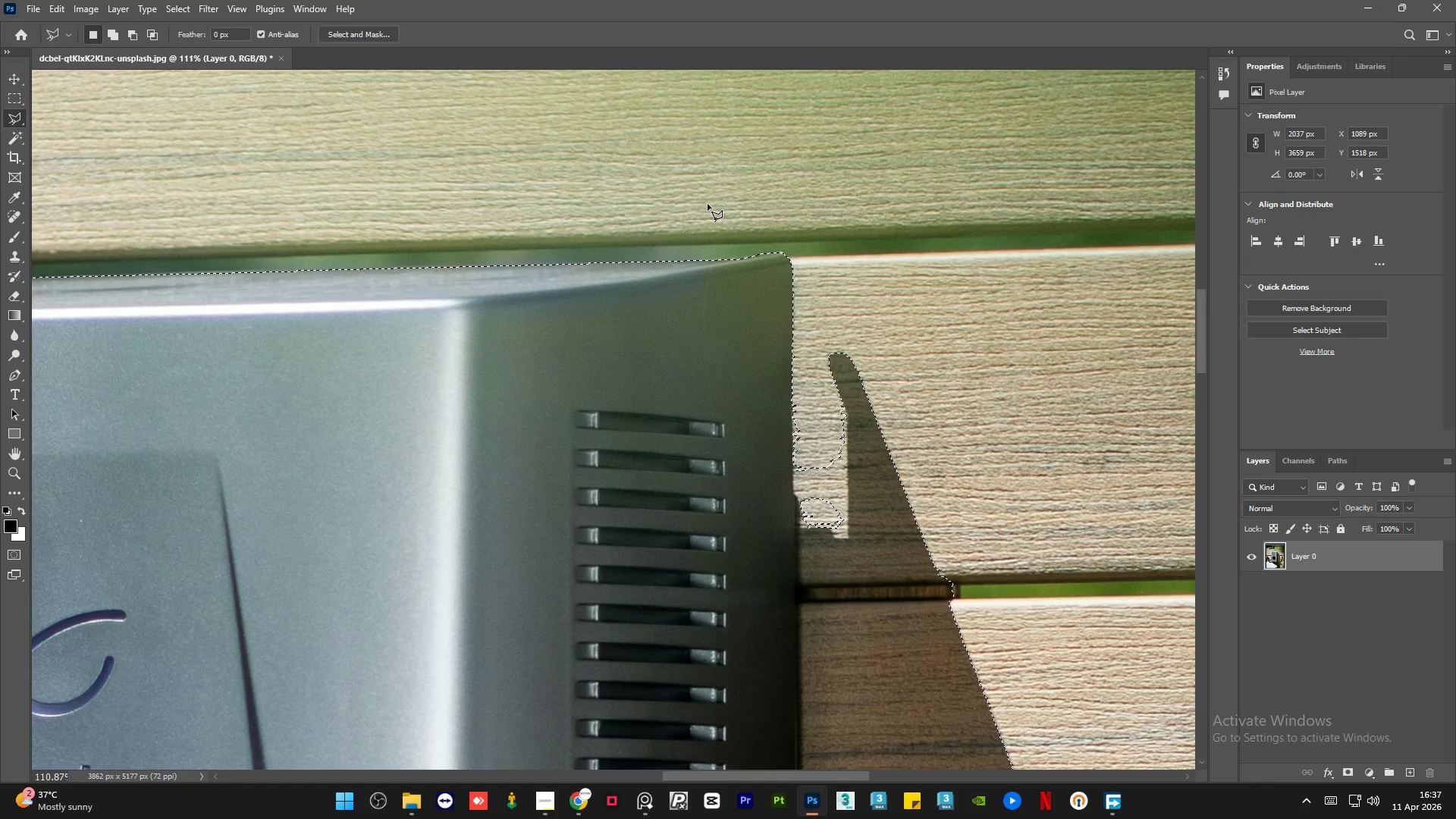 
hold_key(key=AltLeft, duration=1.03)
 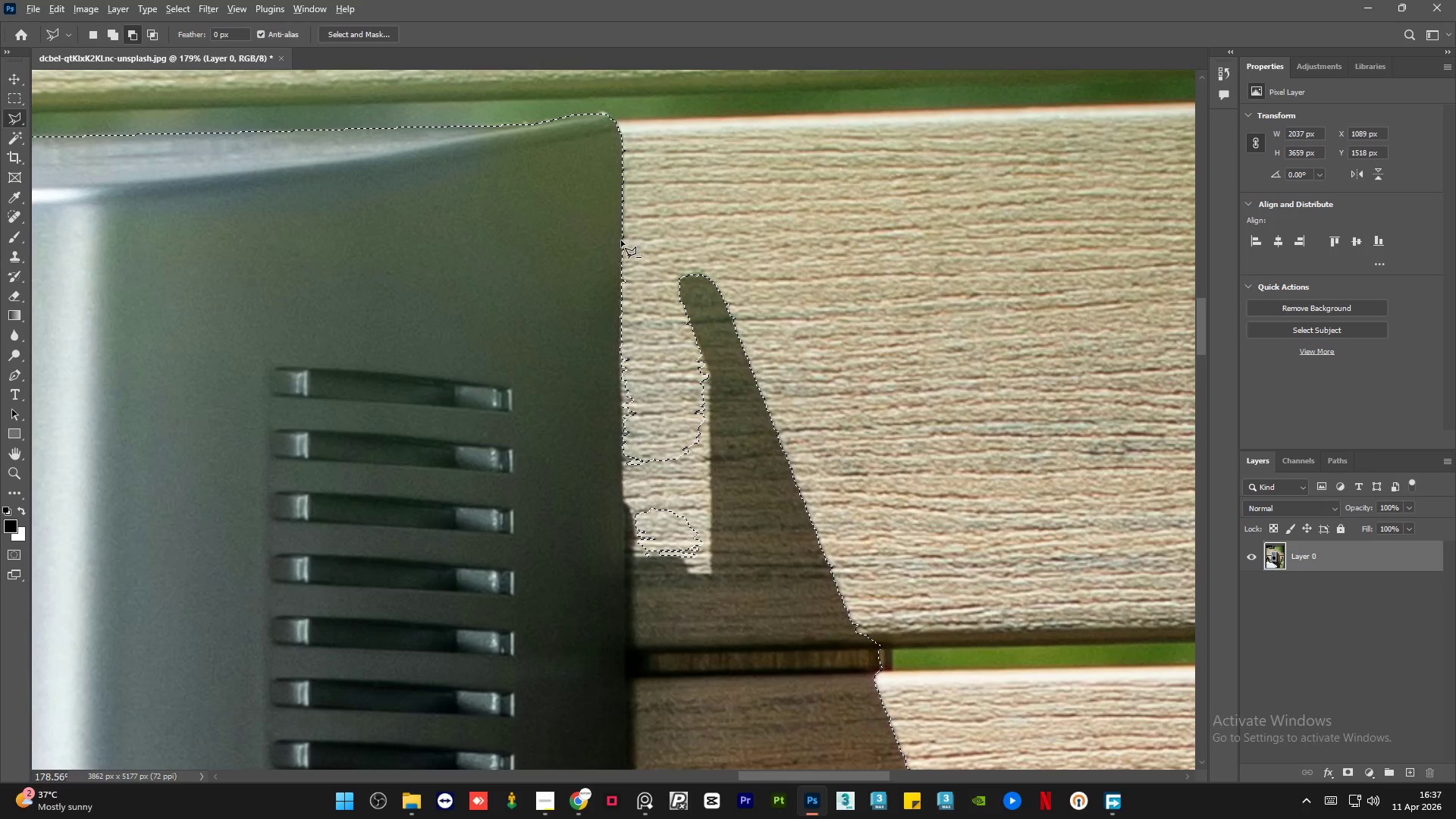 
hold_key(key=AltLeft, duration=1.39)
 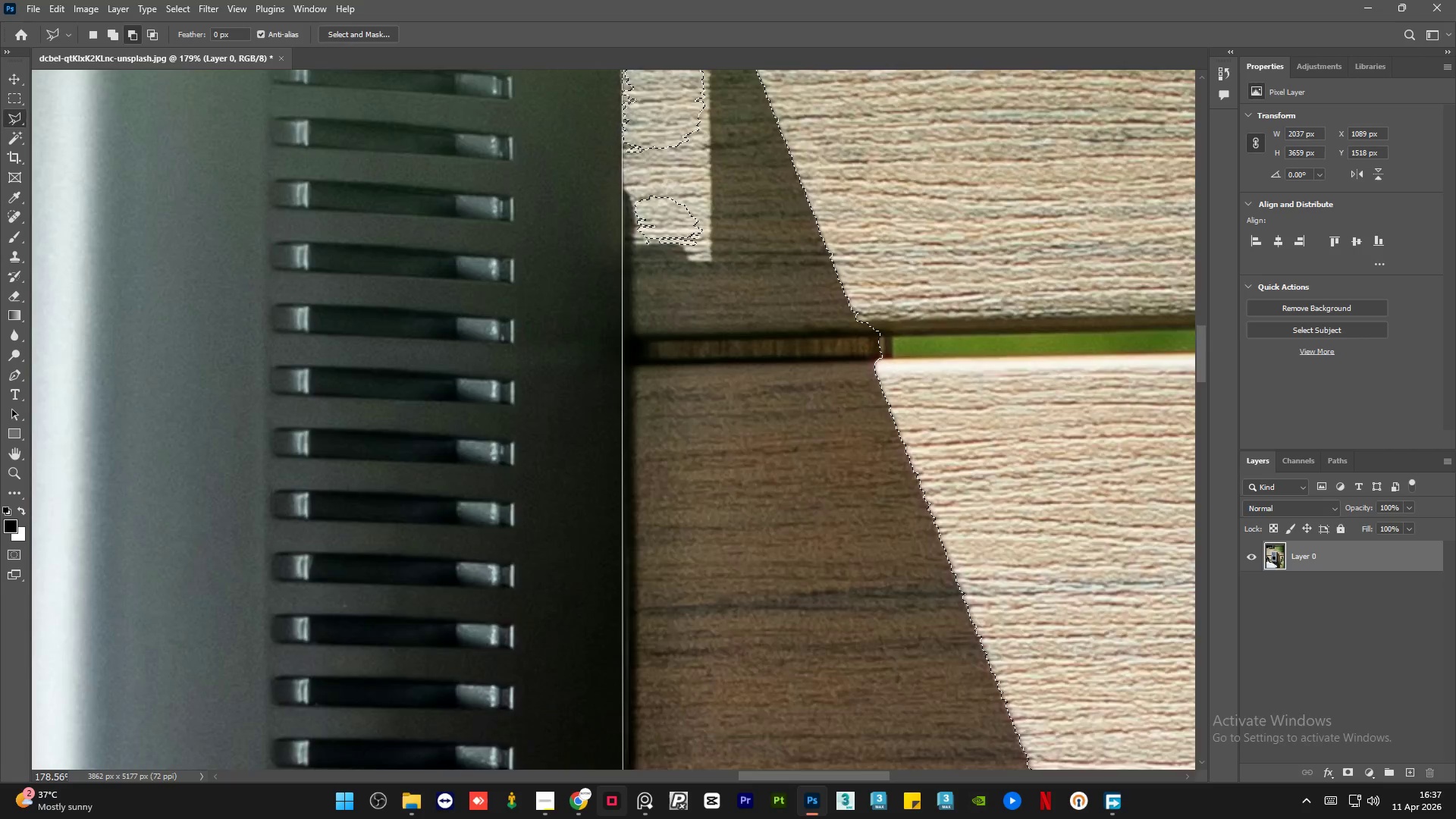 
scroll: coordinate [624, 235], scroll_direction: up, amount: 5.0
 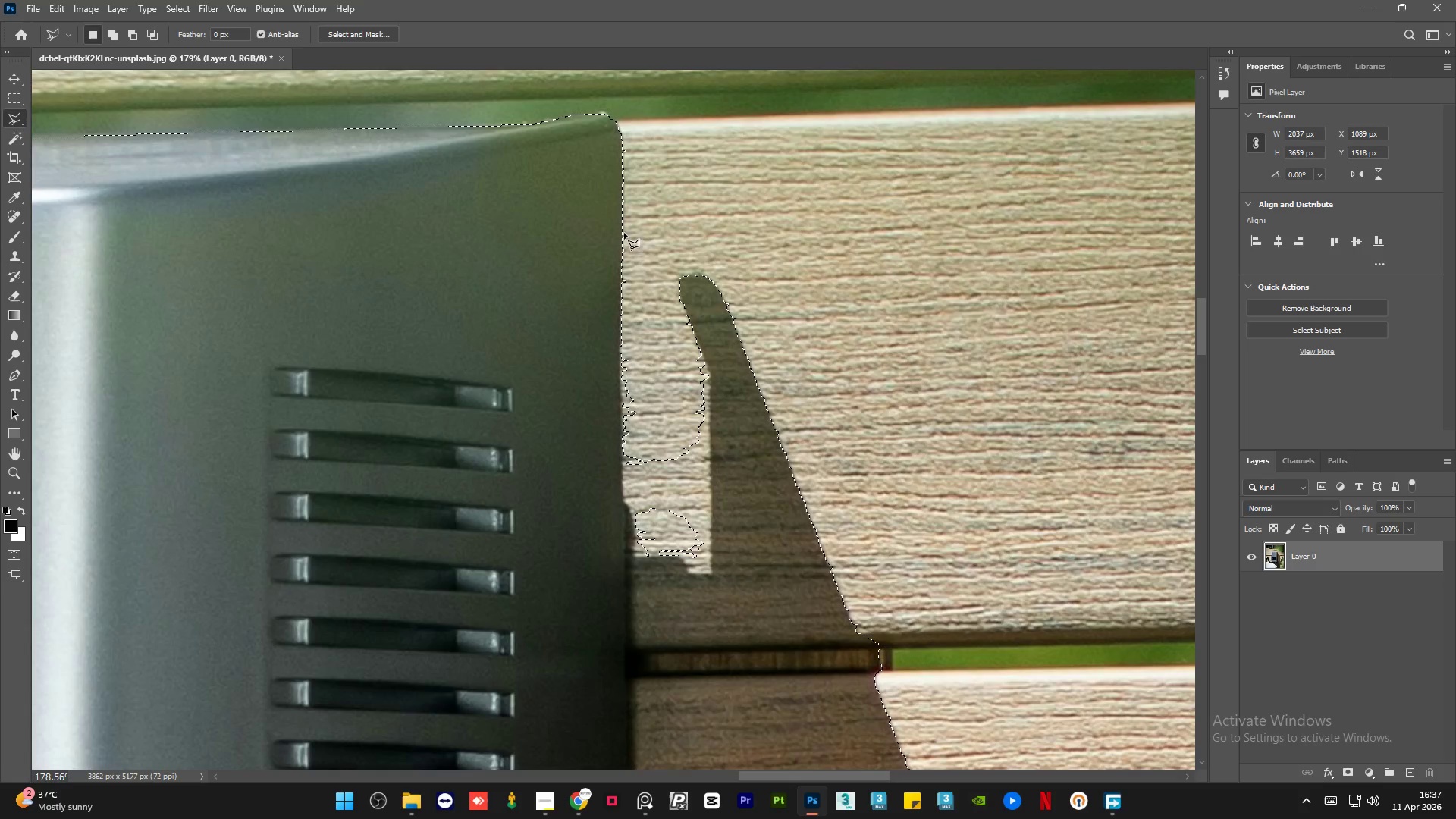 
left_click([622, 241])
 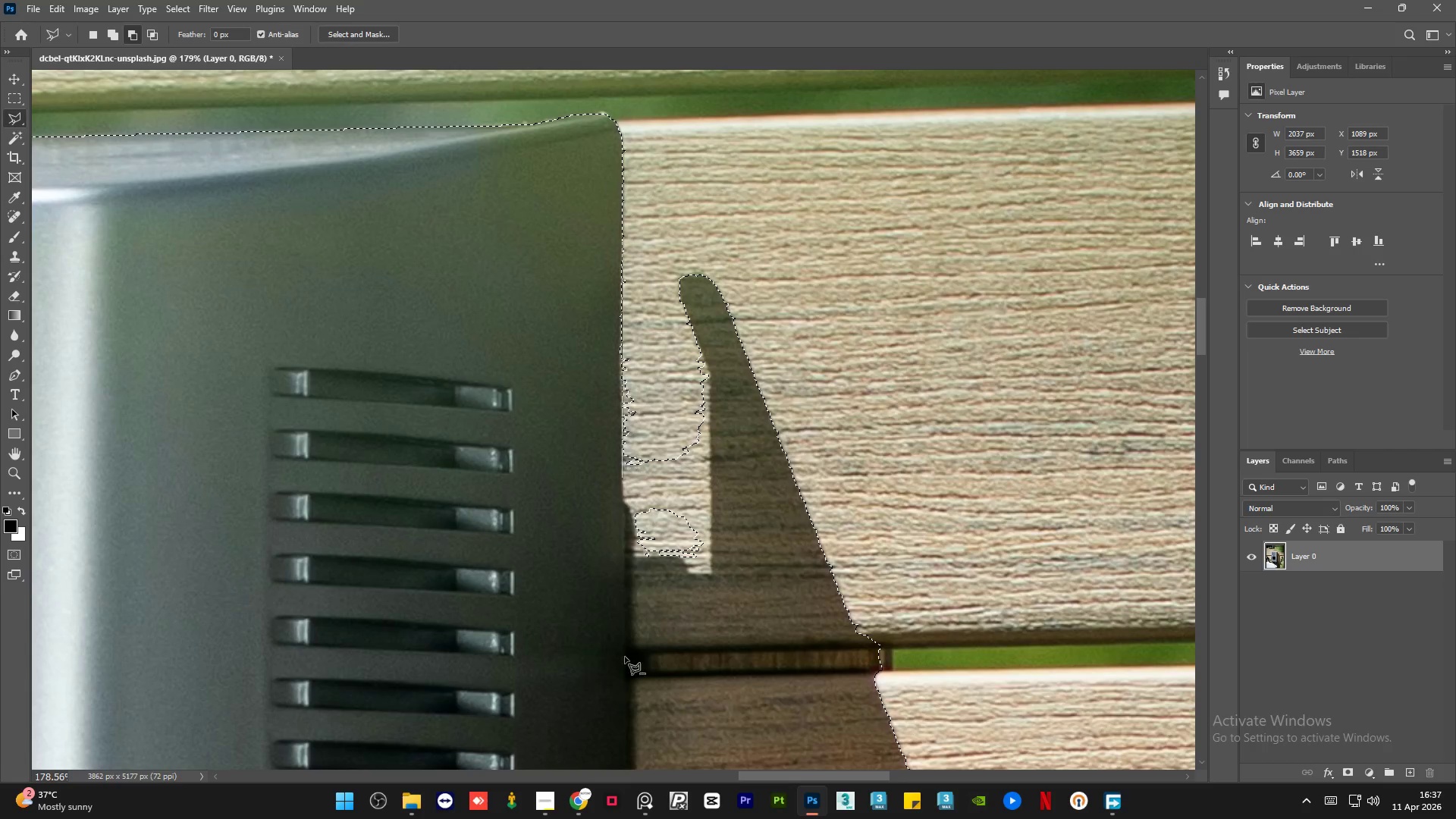 
mouse_move([619, 802])
 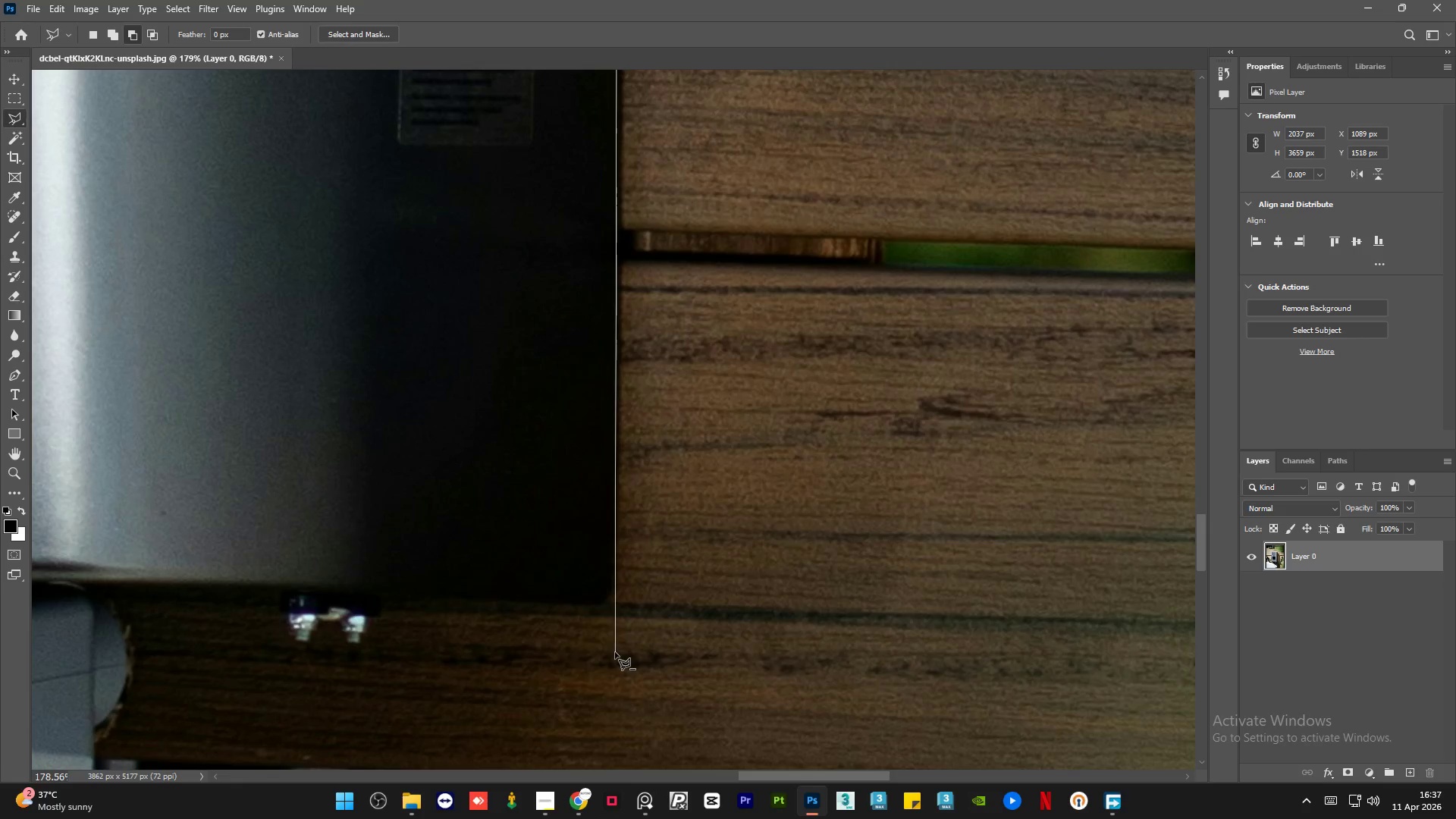 
double_click([713, 708])
 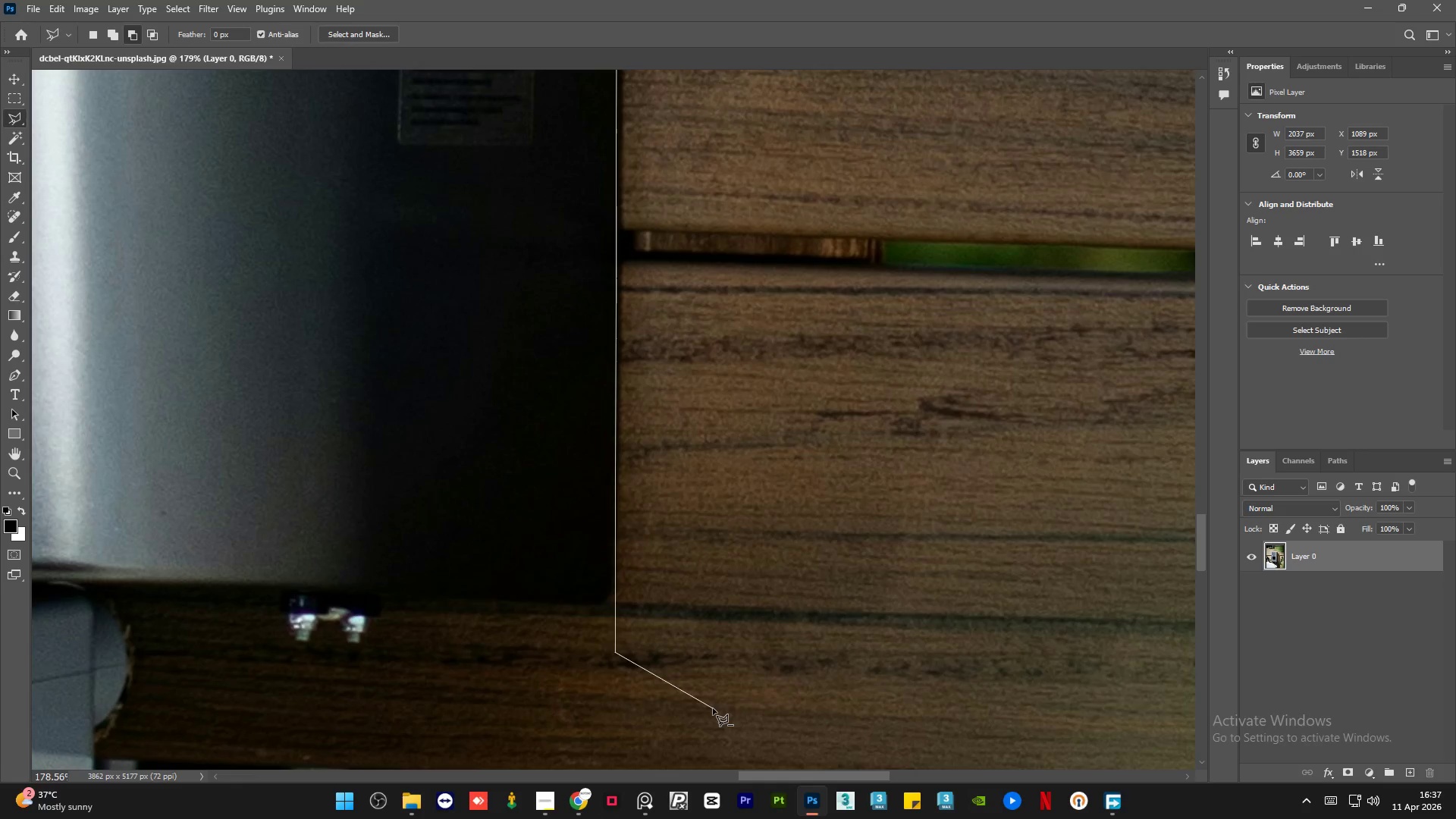 
hold_key(key=AltLeft, duration=1.49)
 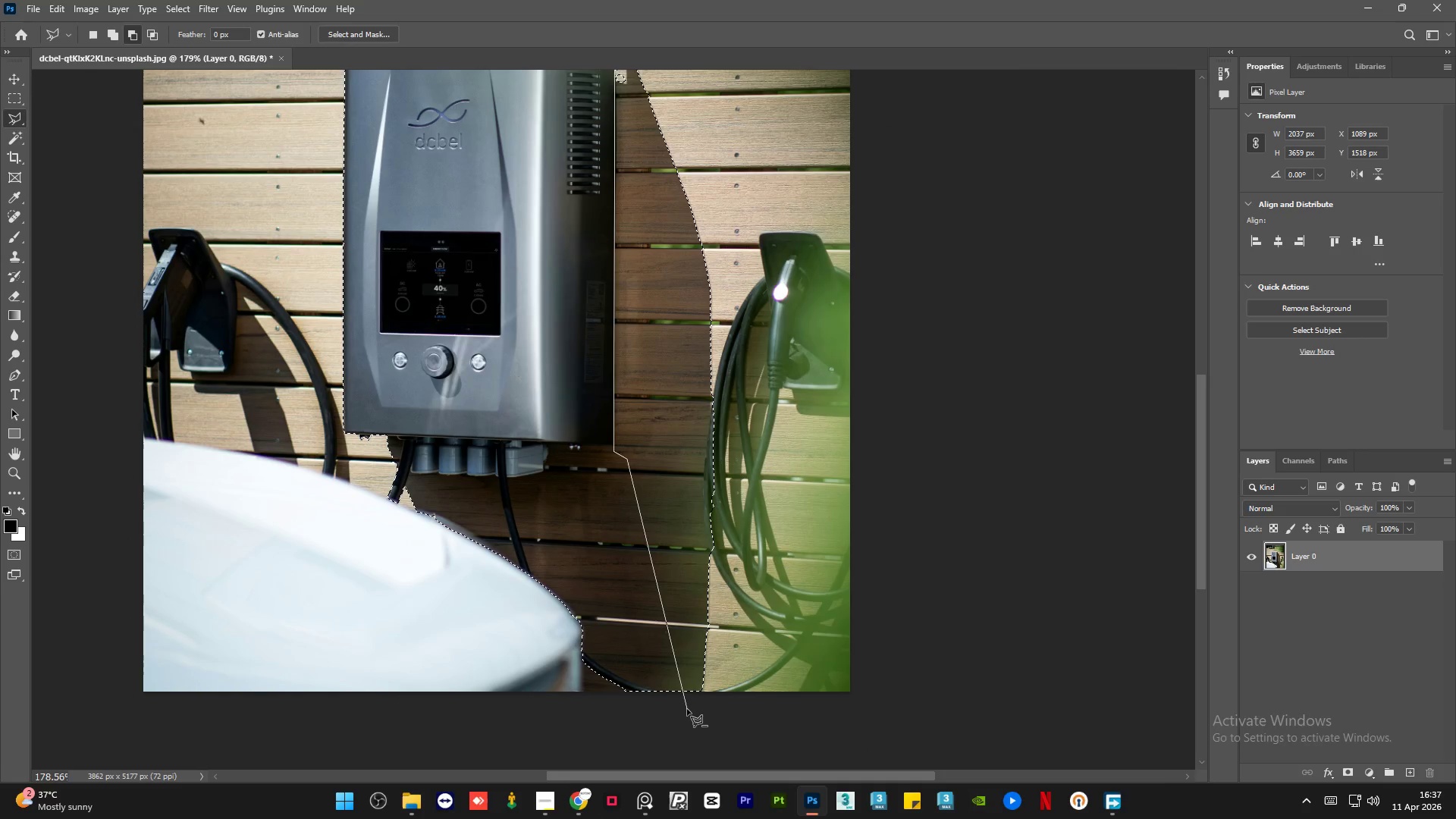 
hold_key(key=AltLeft, duration=3.25)
 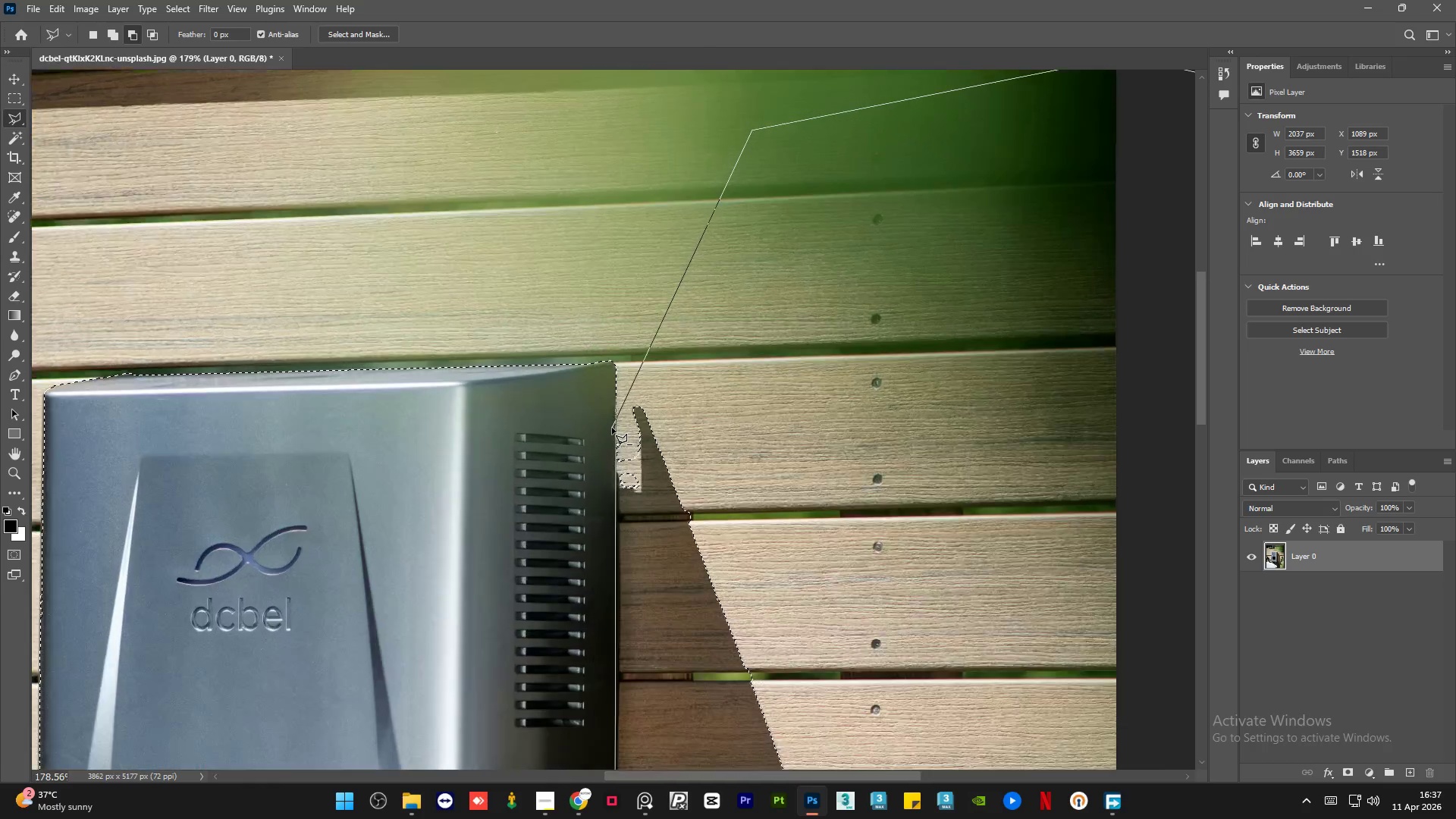 
scroll: coordinate [610, 629], scroll_direction: down, amount: 21.0
 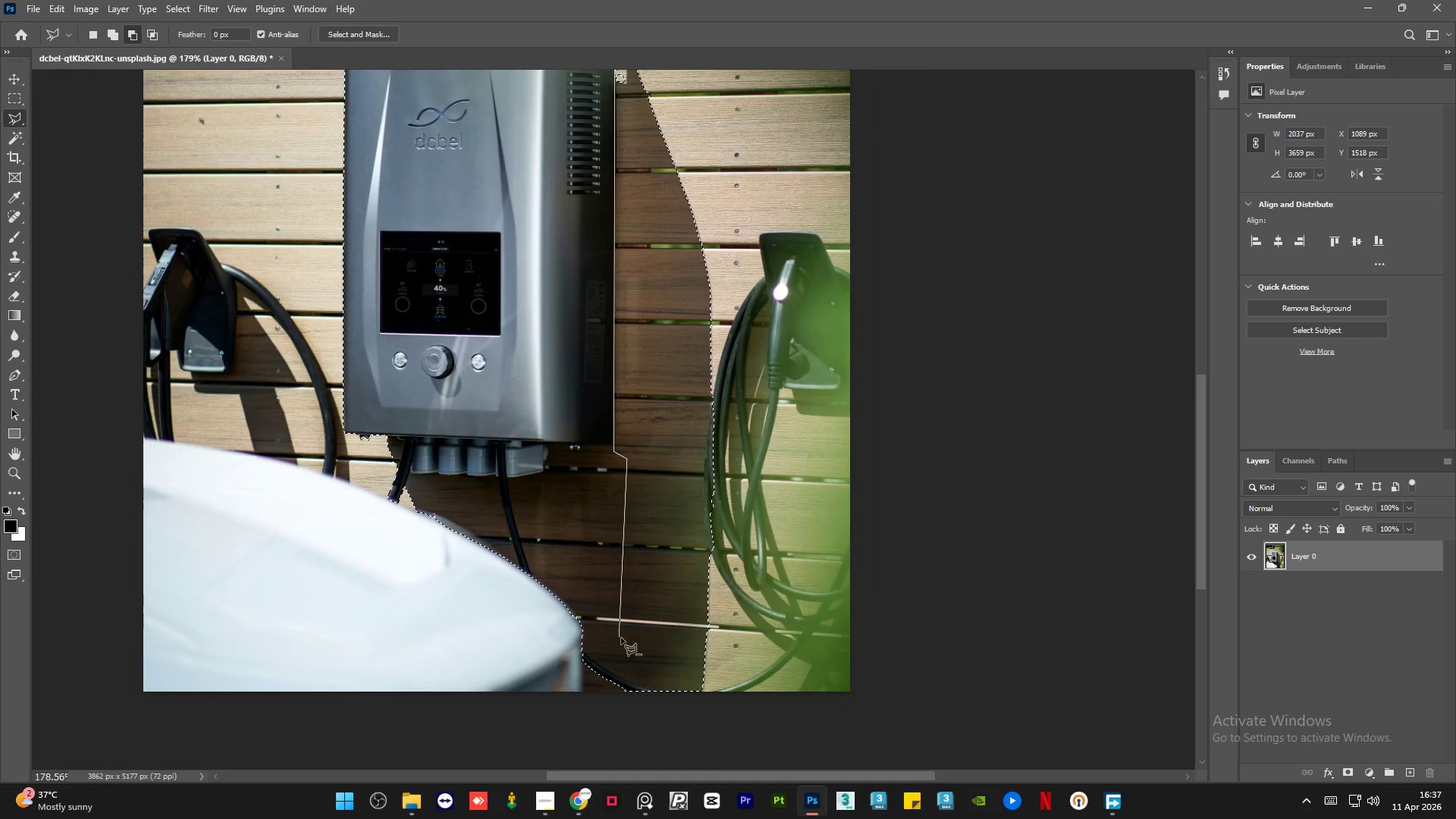 
double_click([866, 722])
 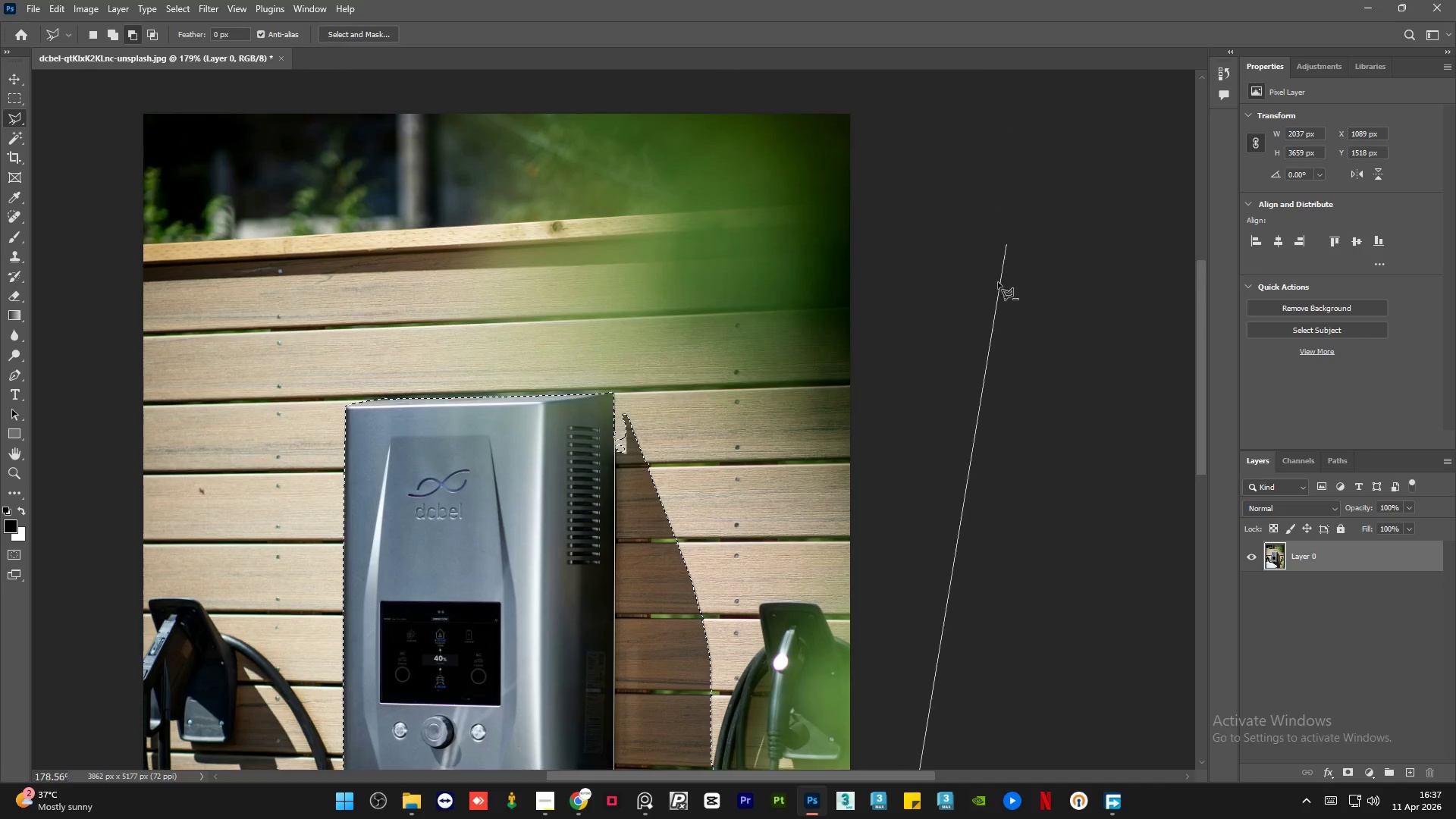 
double_click([855, 249])
 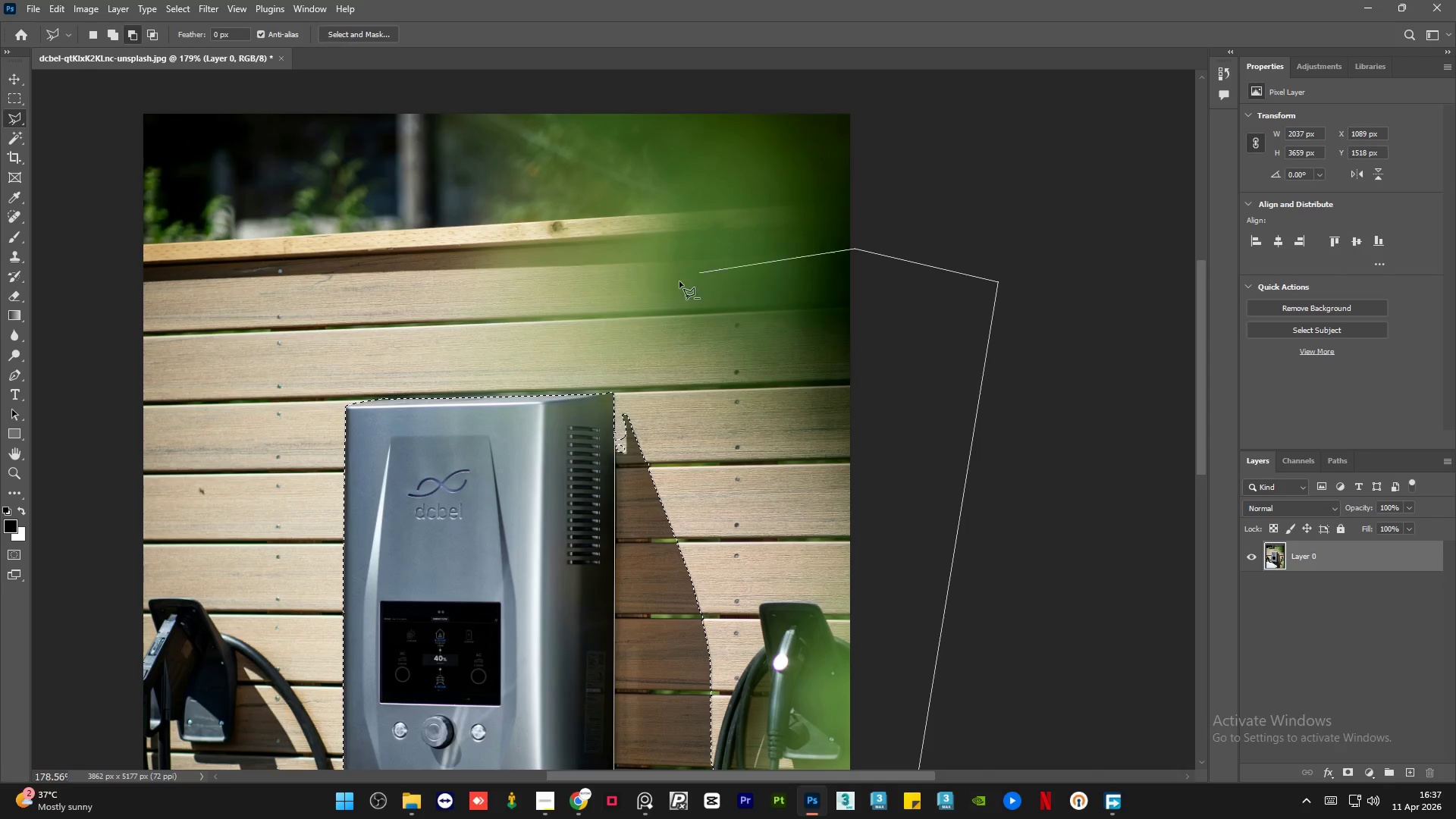 
left_click_drag(start_coordinate=[679, 284], to_coordinate=[673, 296])
 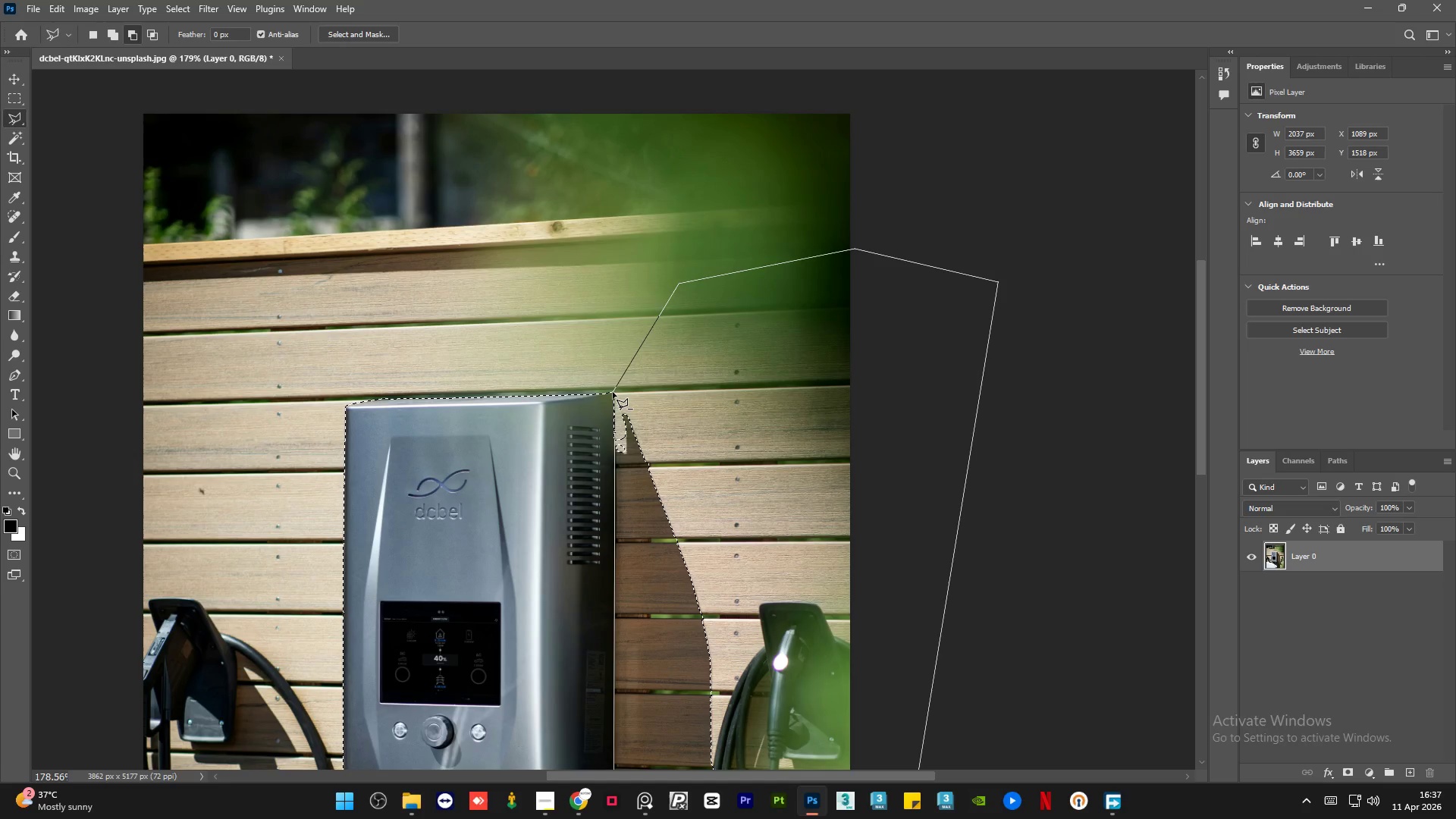 
hold_key(key=AltLeft, duration=1.41)
scroll: coordinate [626, 387], scroll_direction: up, amount: 21.0
 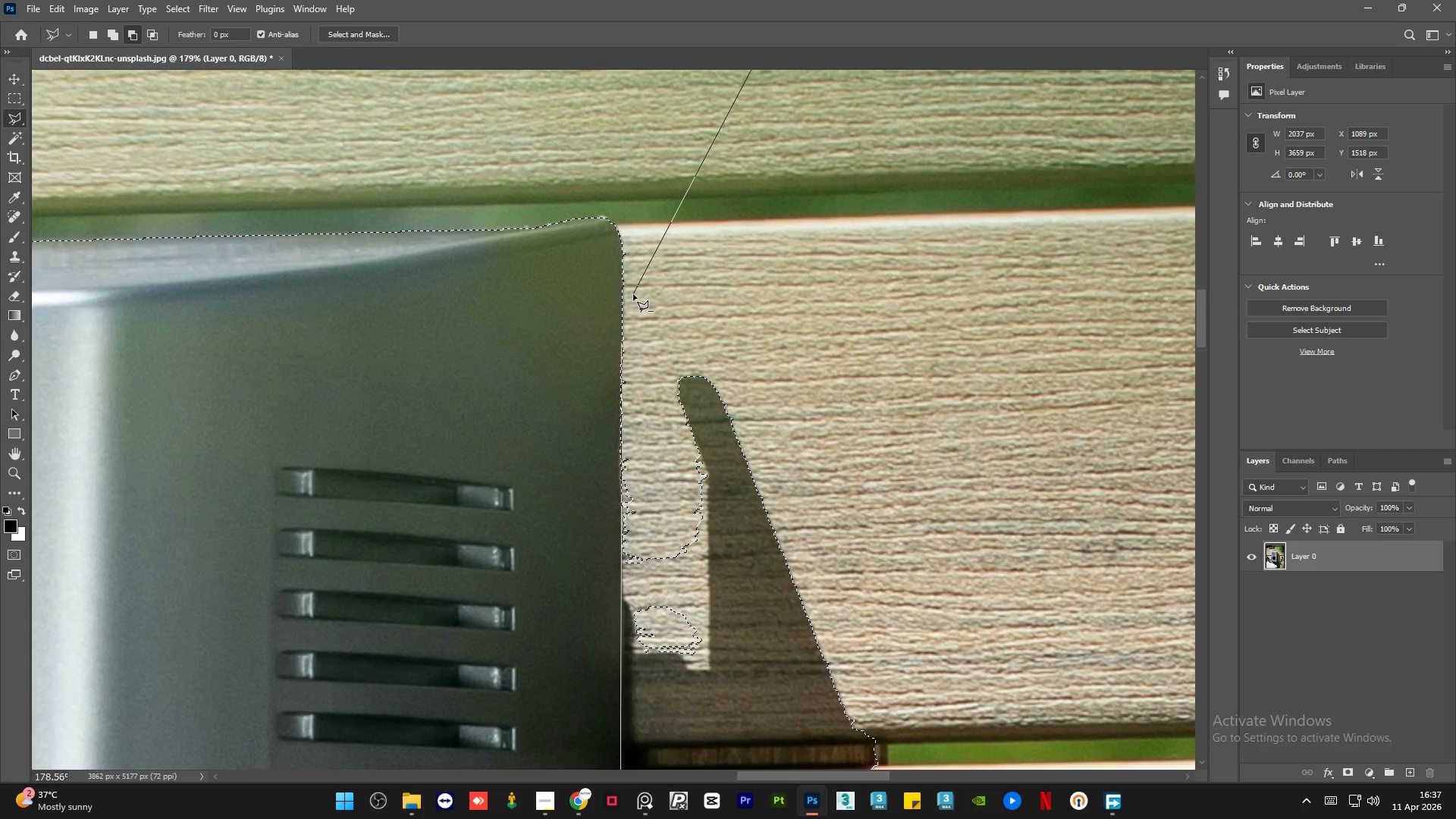 
left_click([643, 300])
 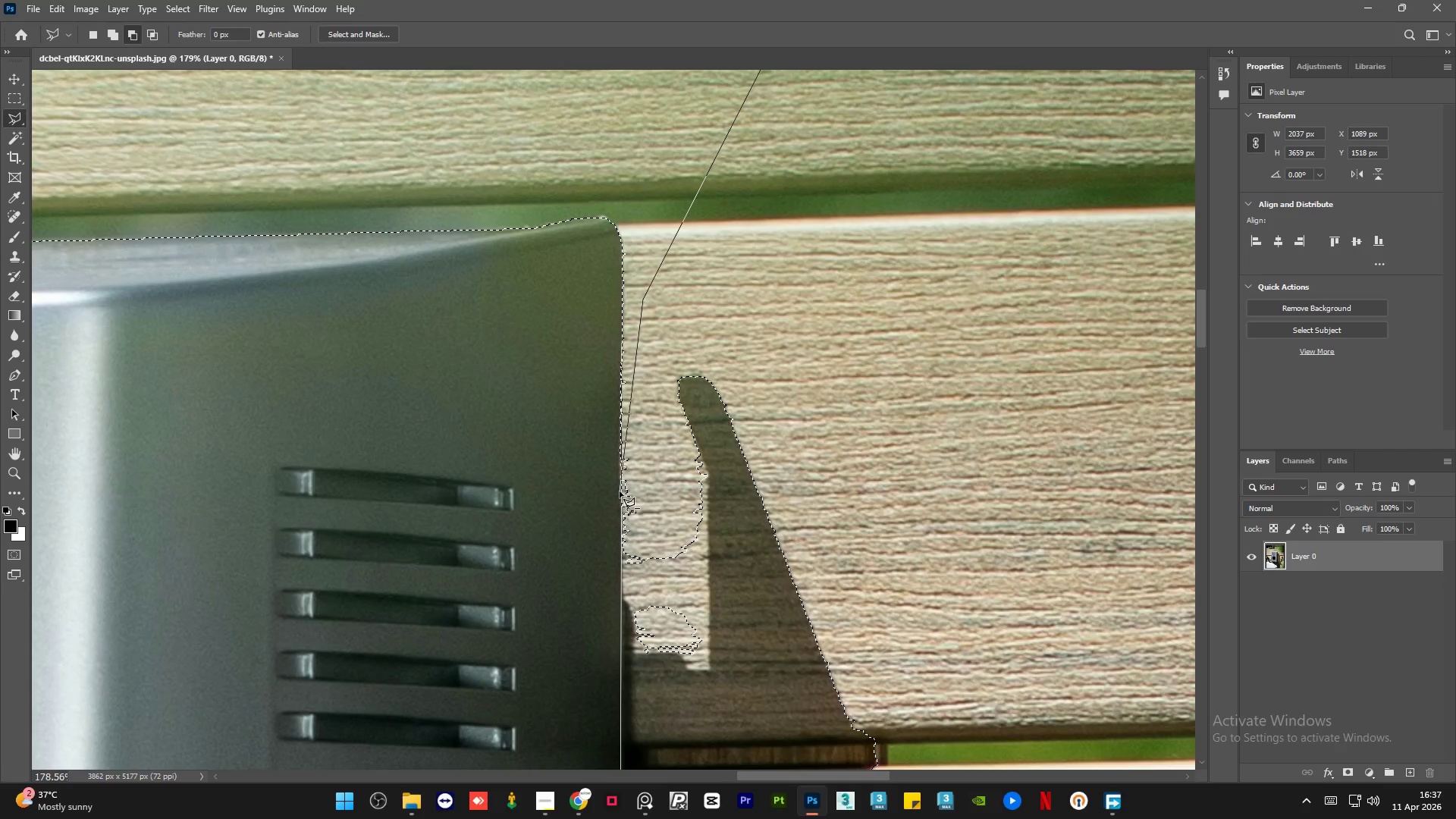 
double_click([620, 491])
 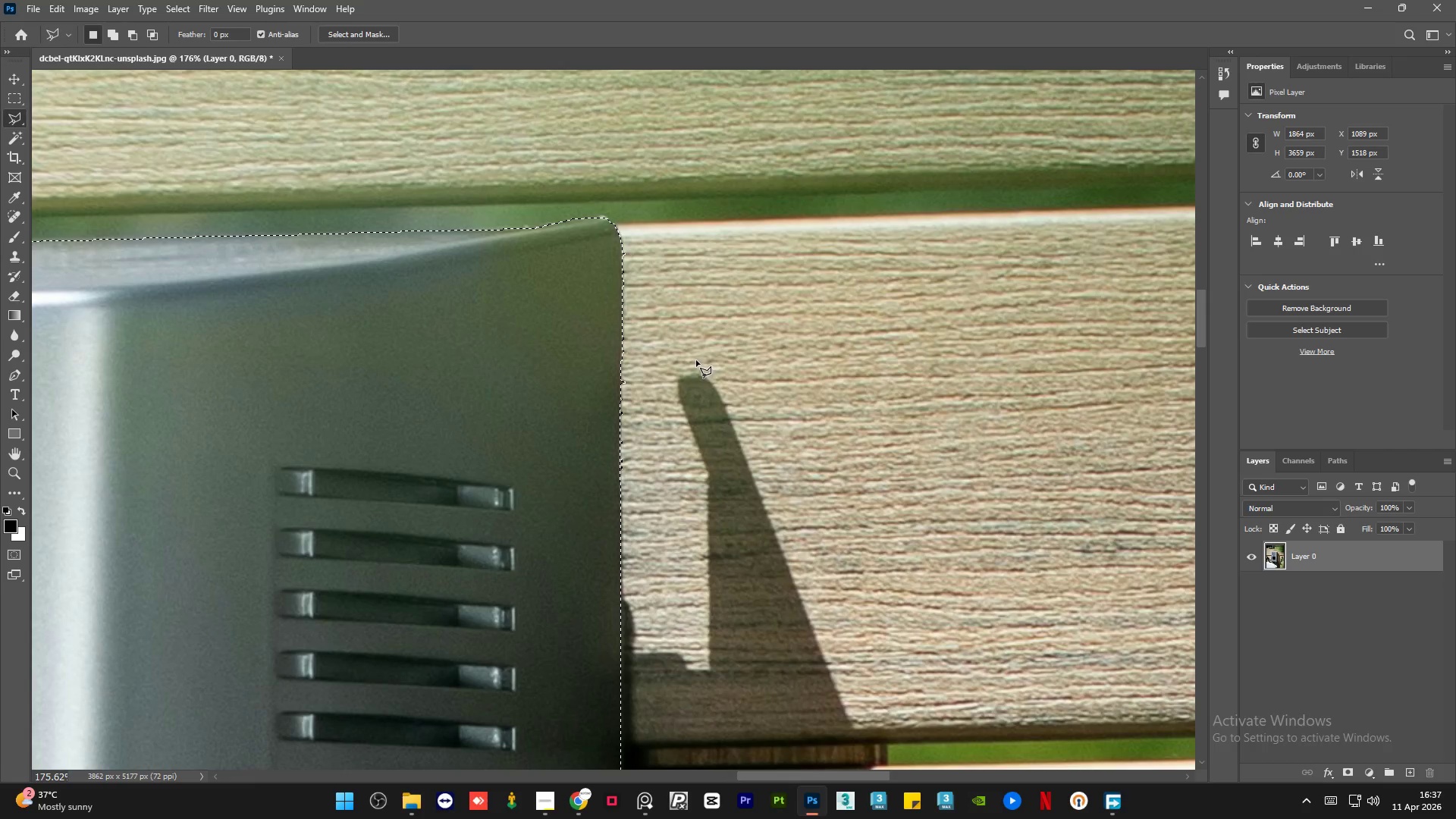 
hold_key(key=AltLeft, duration=1.5)
 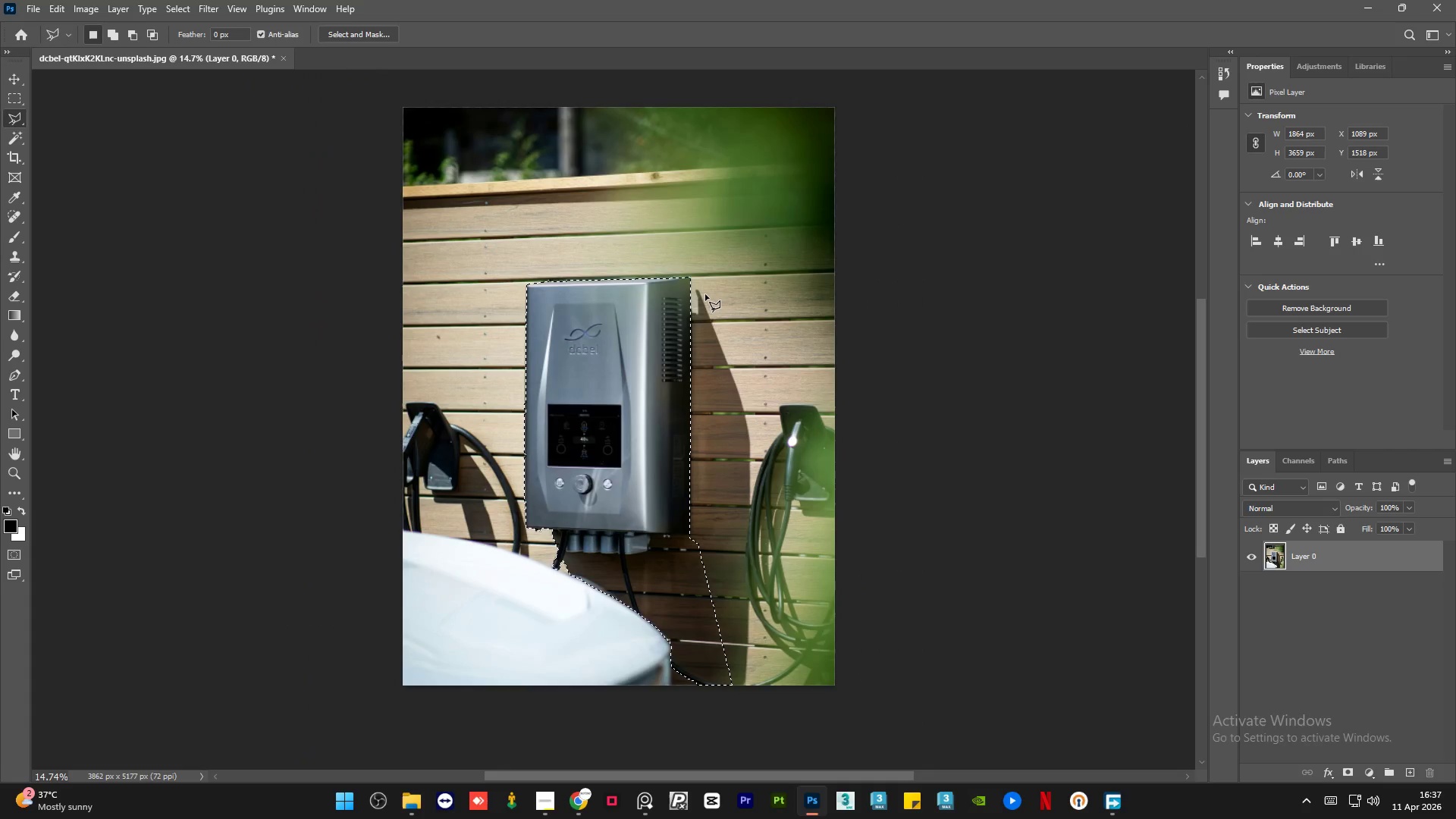 
key(Alt+AltLeft)
 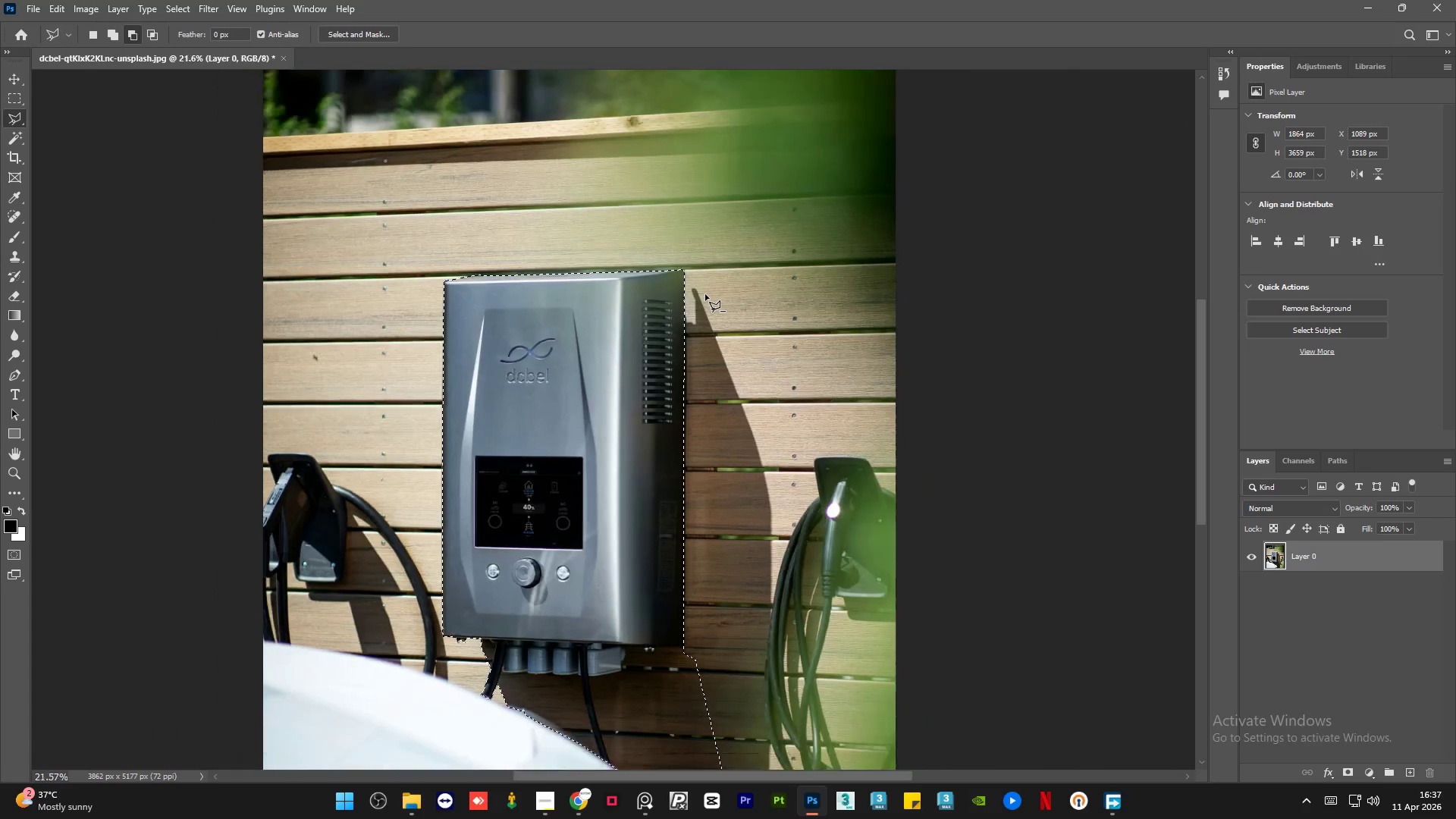 
key(Alt+AltLeft)
 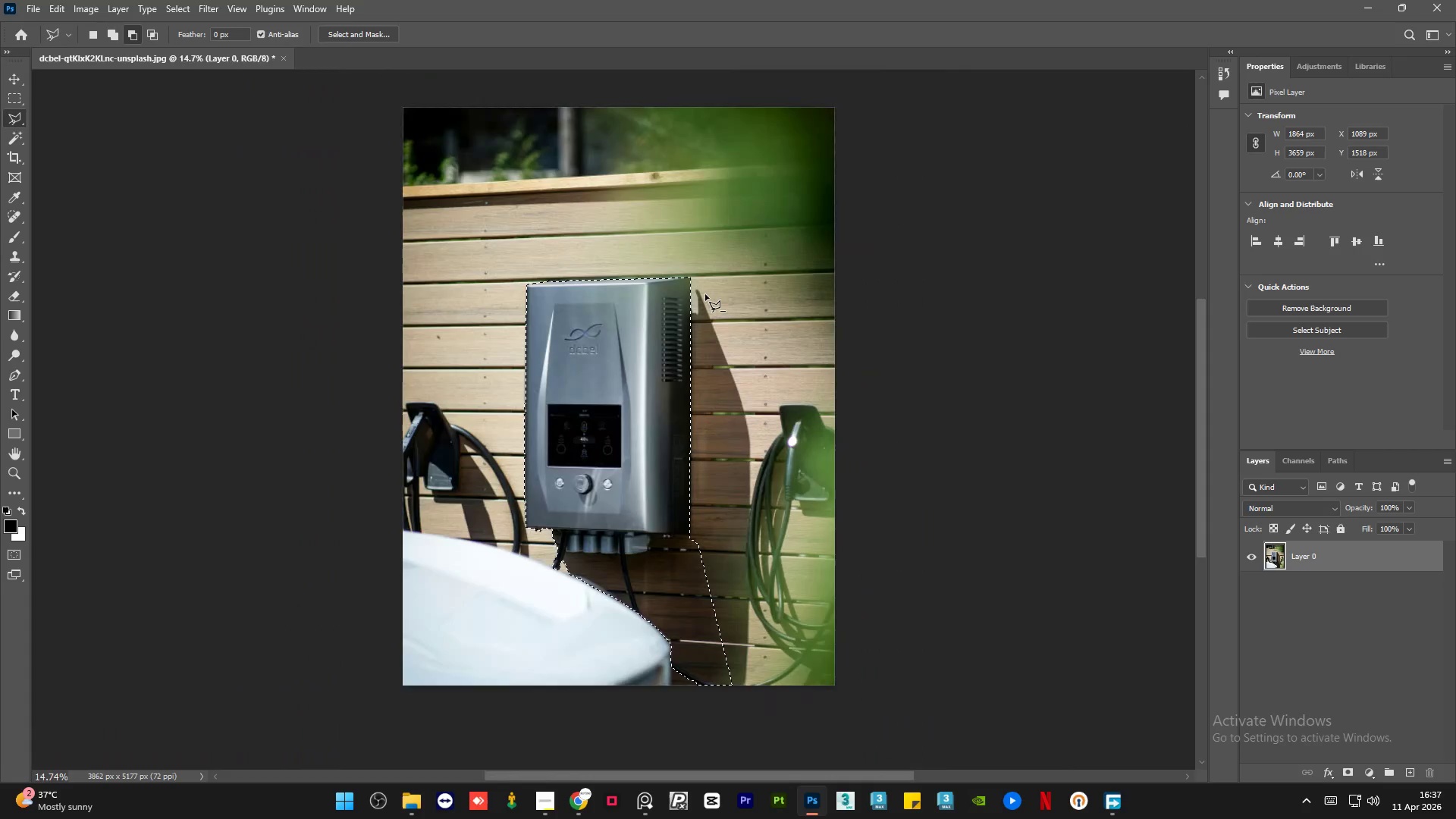 
key(Alt+AltLeft)
 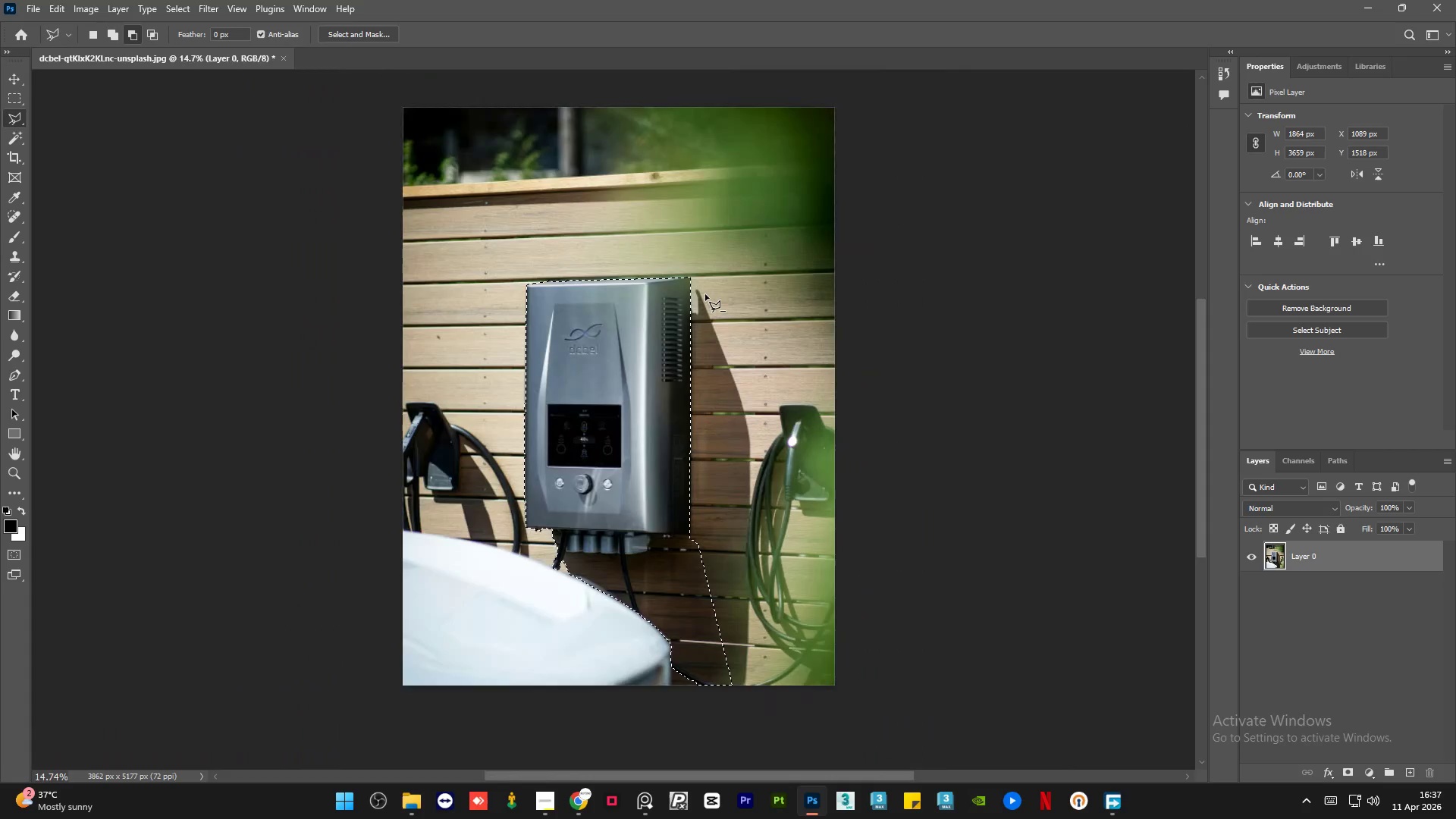 
key(Alt+AltLeft)
 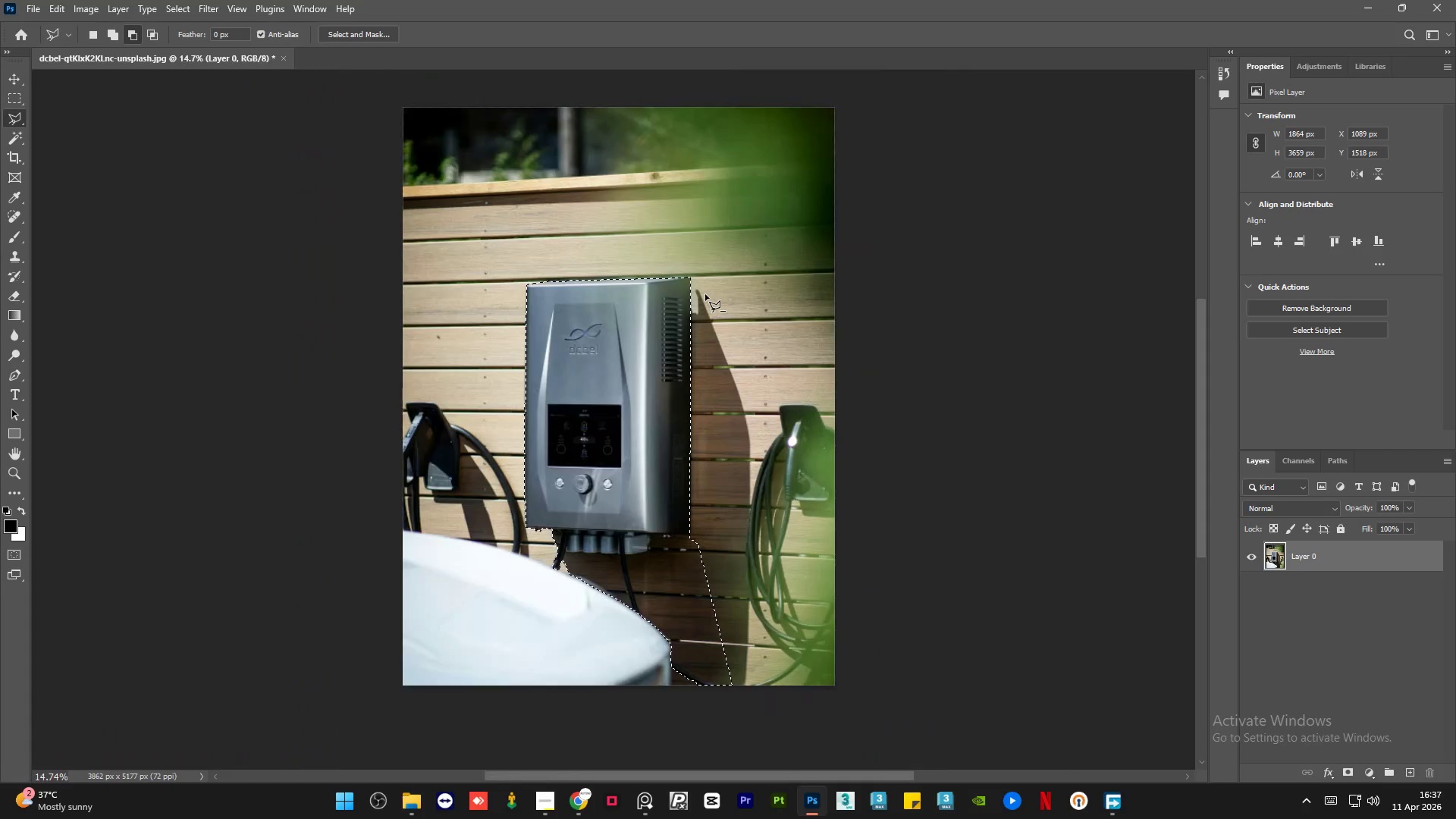 
key(Alt+AltLeft)
 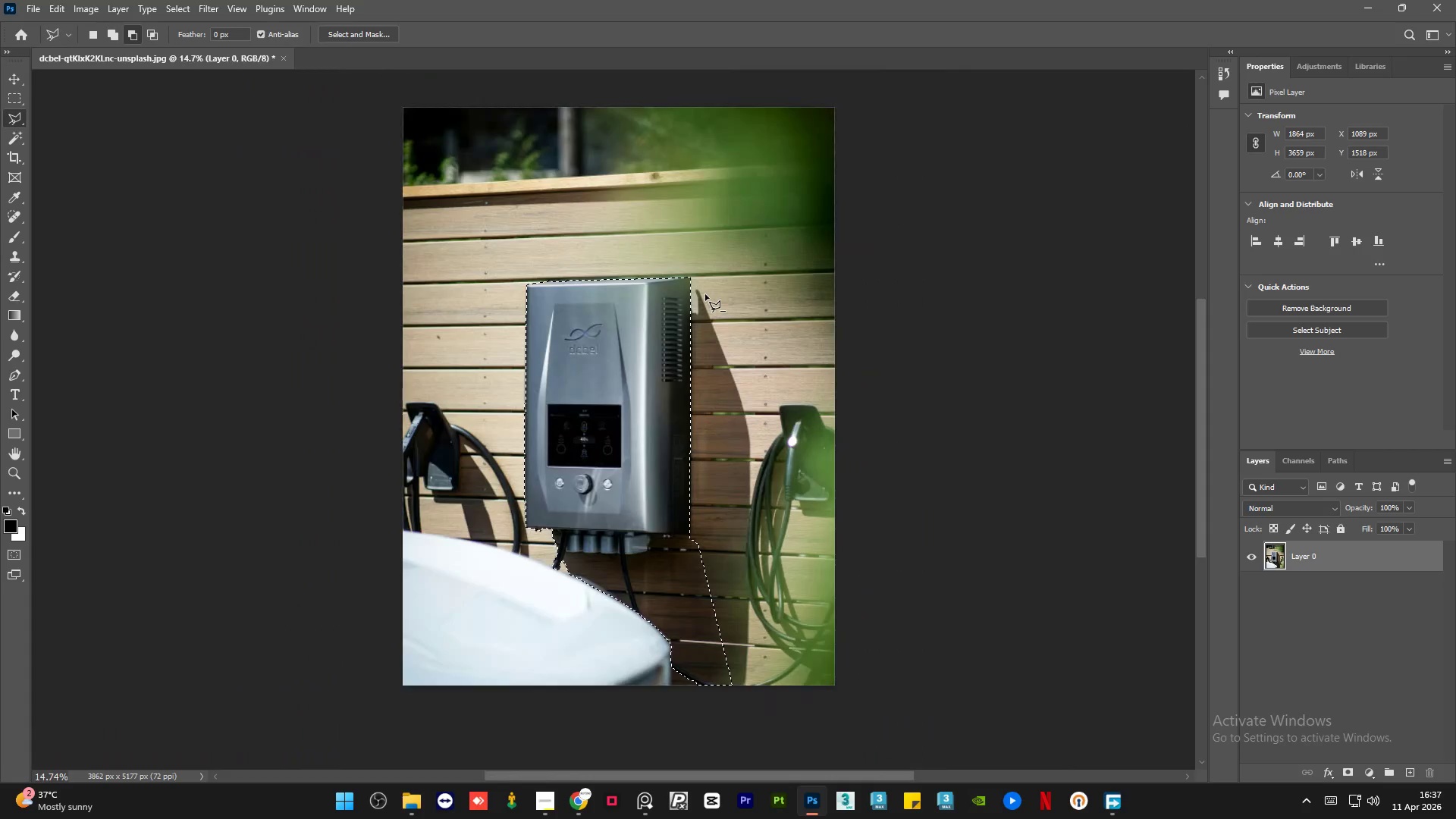 
key(Alt+AltLeft)
 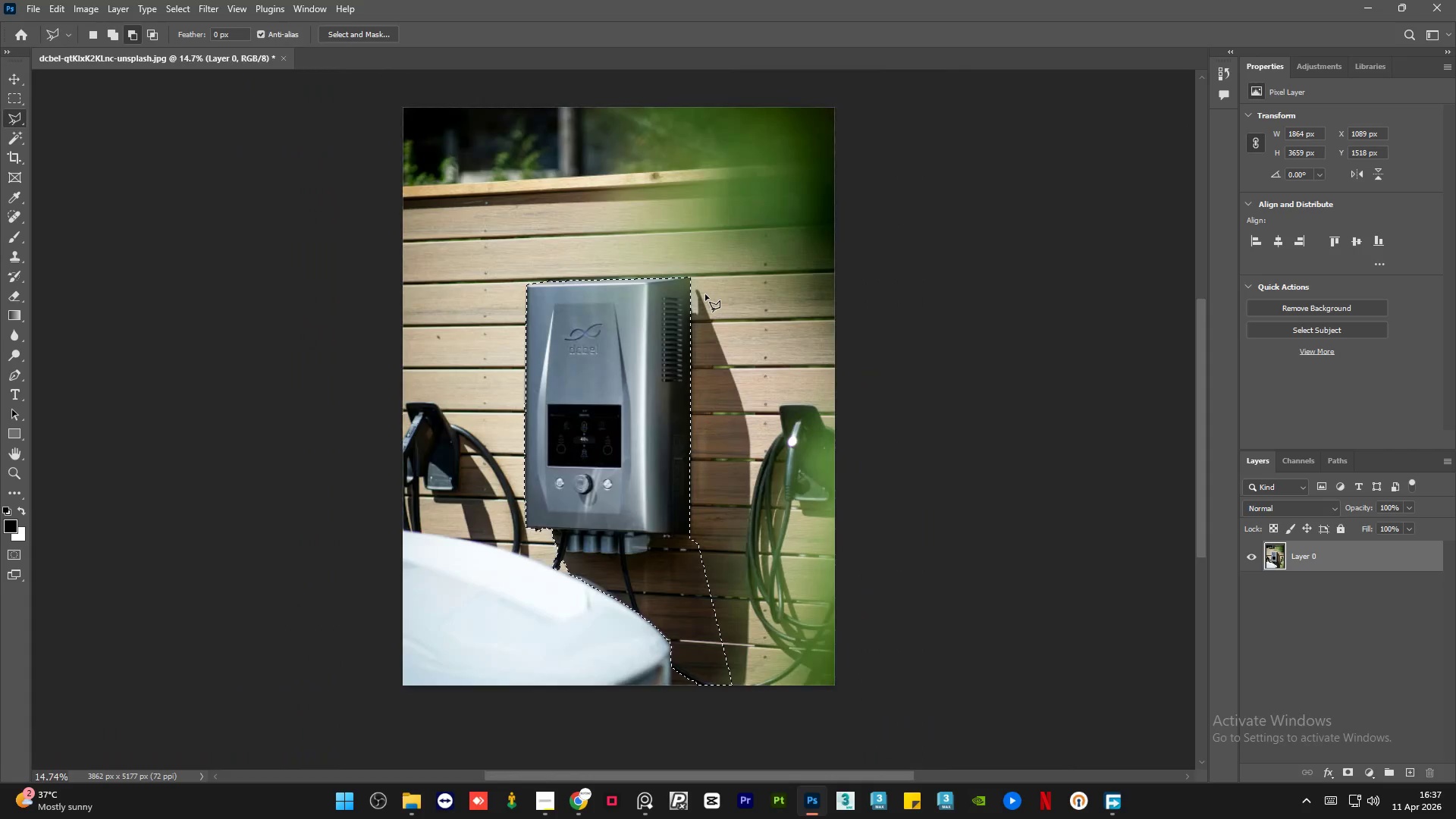 
key(Alt+AltLeft)
 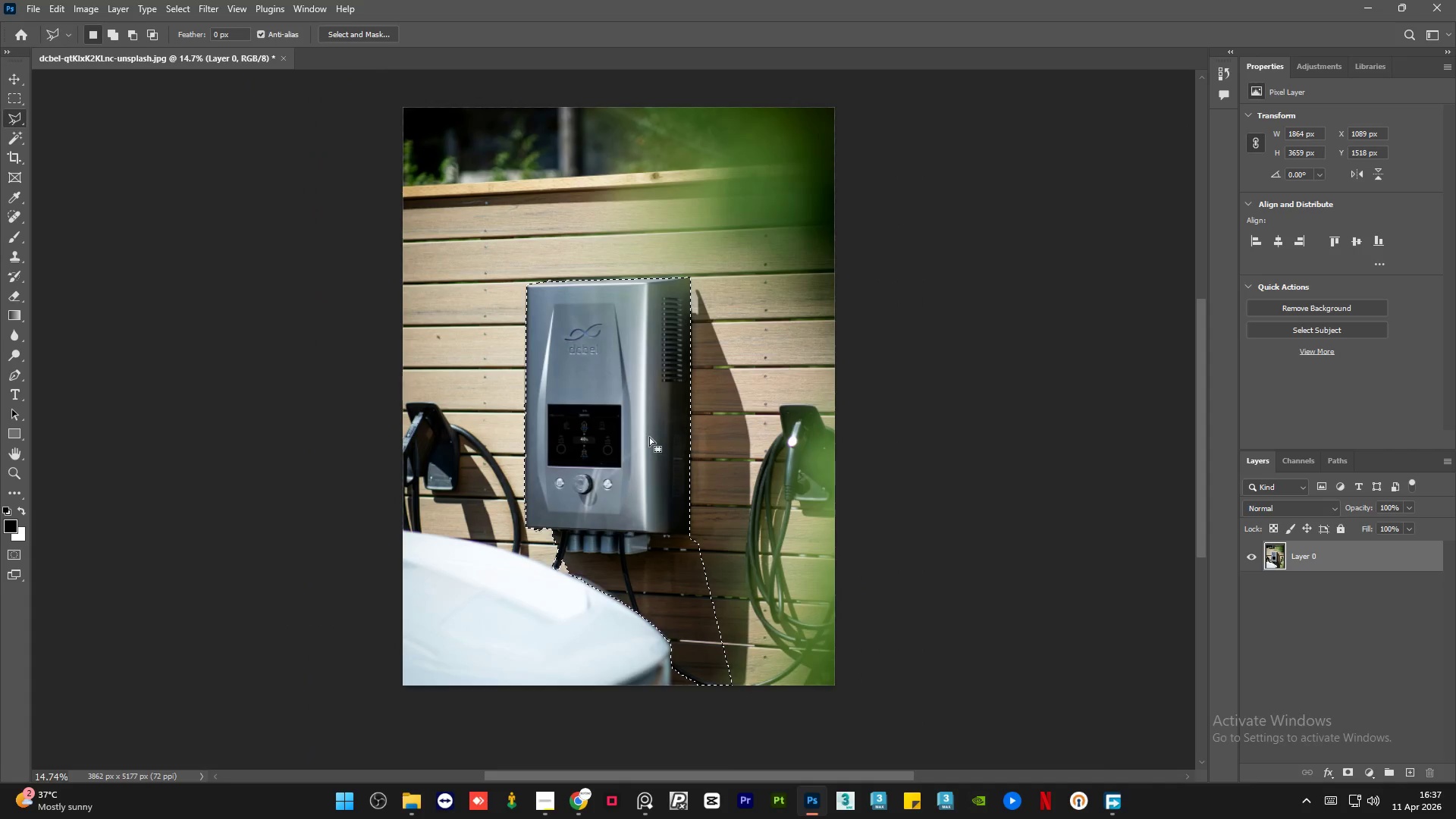 
scroll: coordinate [705, 294], scroll_direction: down, amount: 26.0
 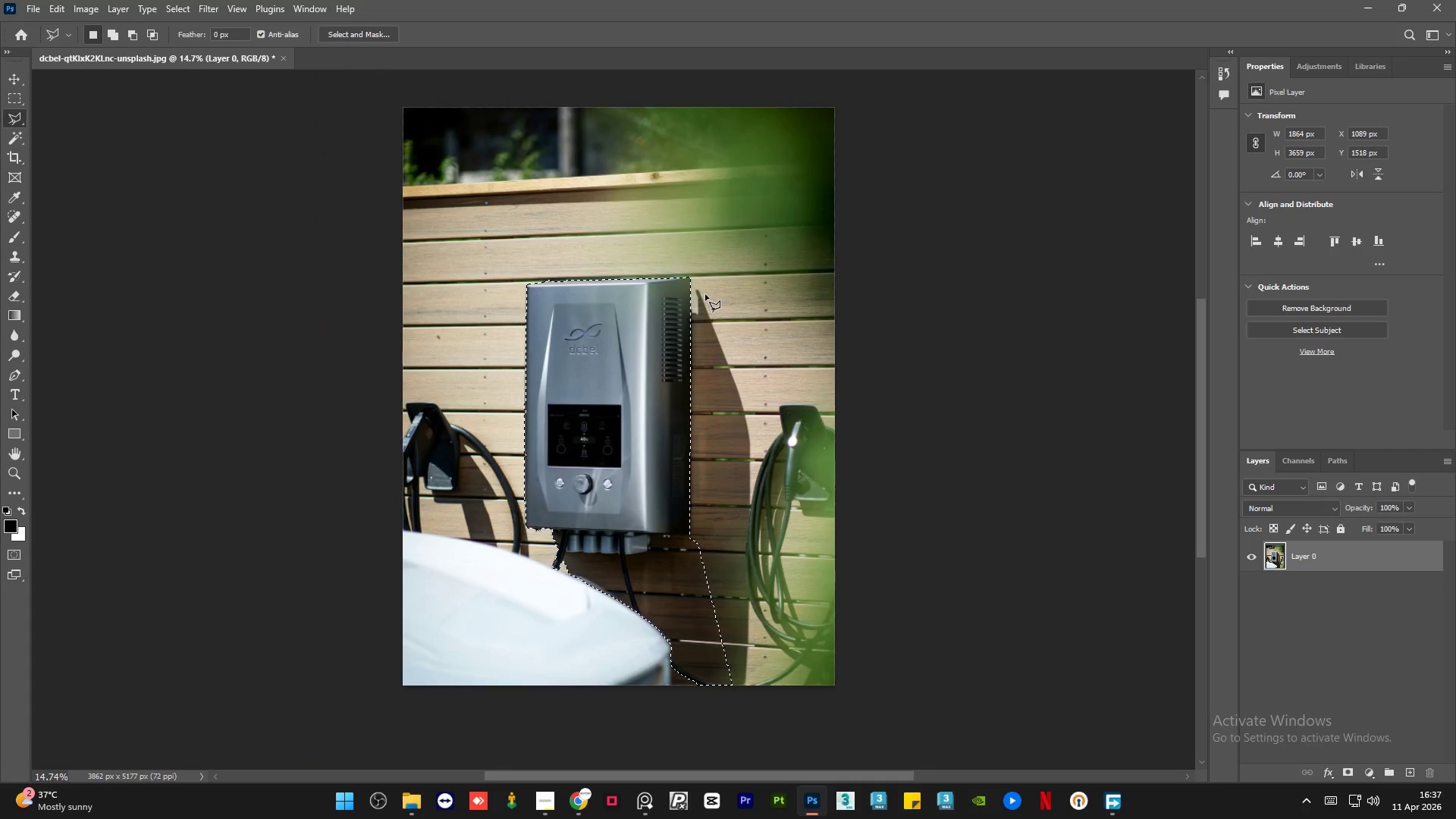 
hold_key(key=AltLeft, duration=1.5)
 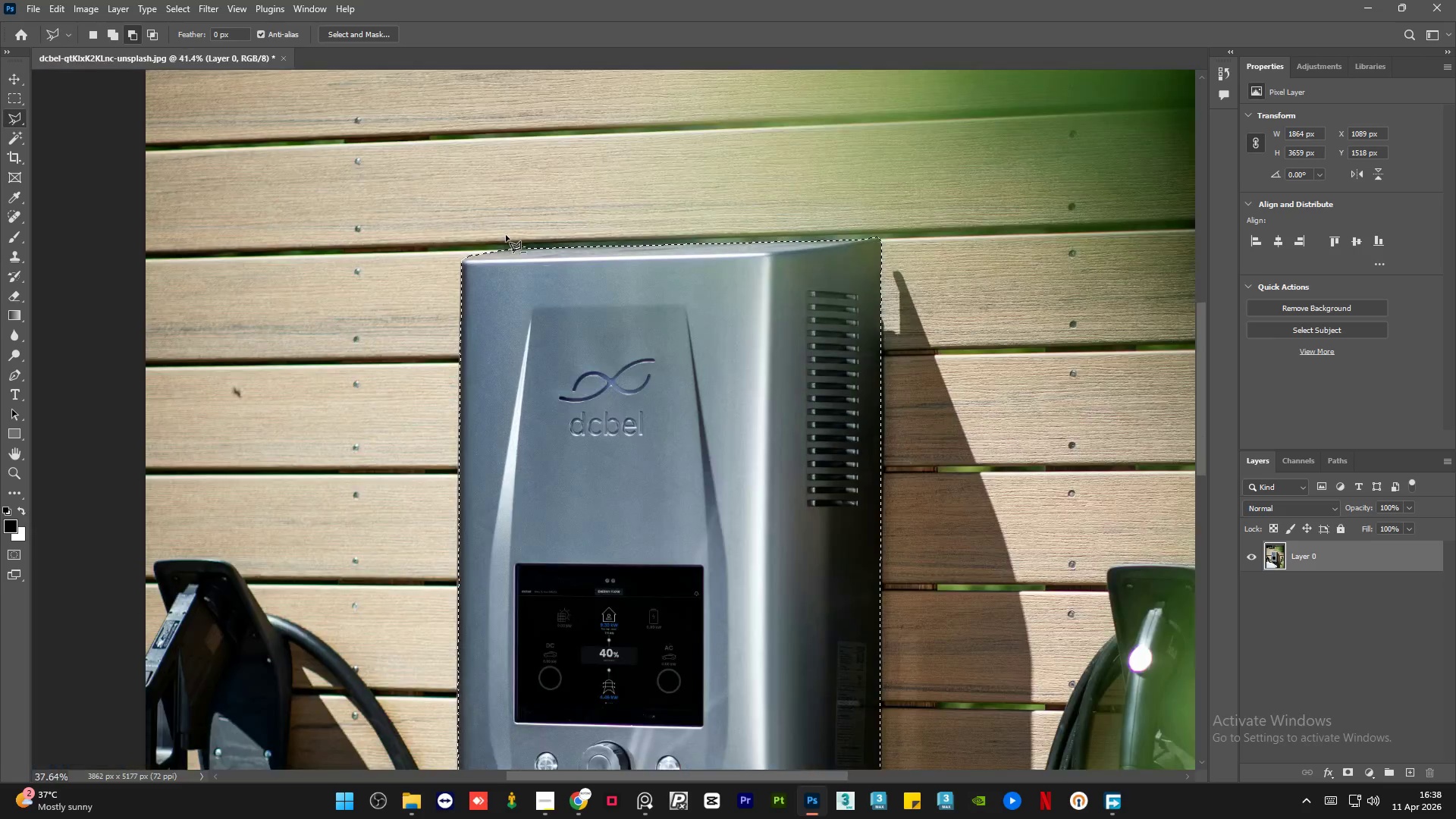 
hold_key(key=AltLeft, duration=0.91)
 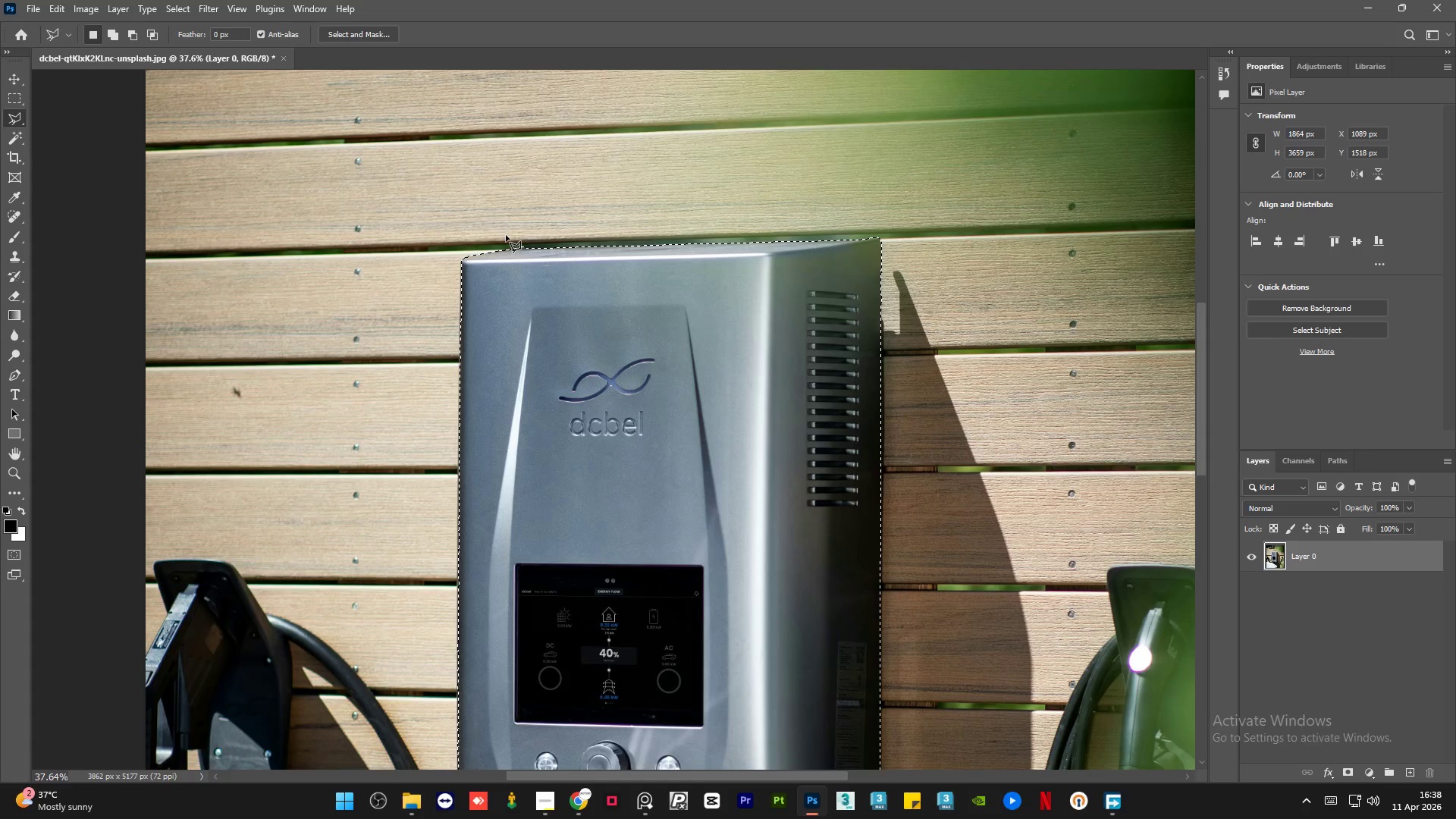 
scroll: coordinate [507, 308], scroll_direction: up, amount: 24.0
 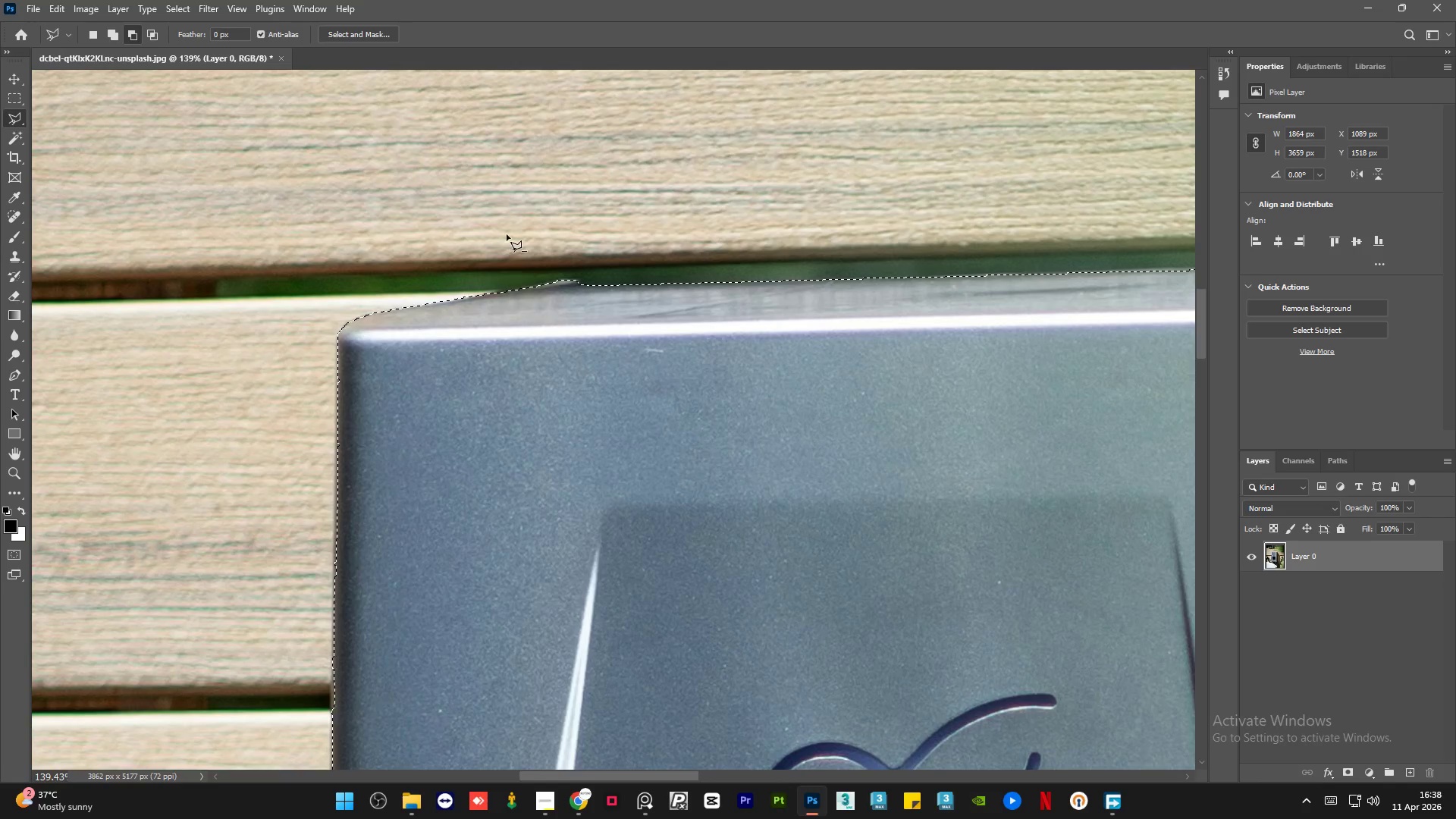 
scroll: coordinate [506, 235], scroll_direction: down, amount: 14.0
 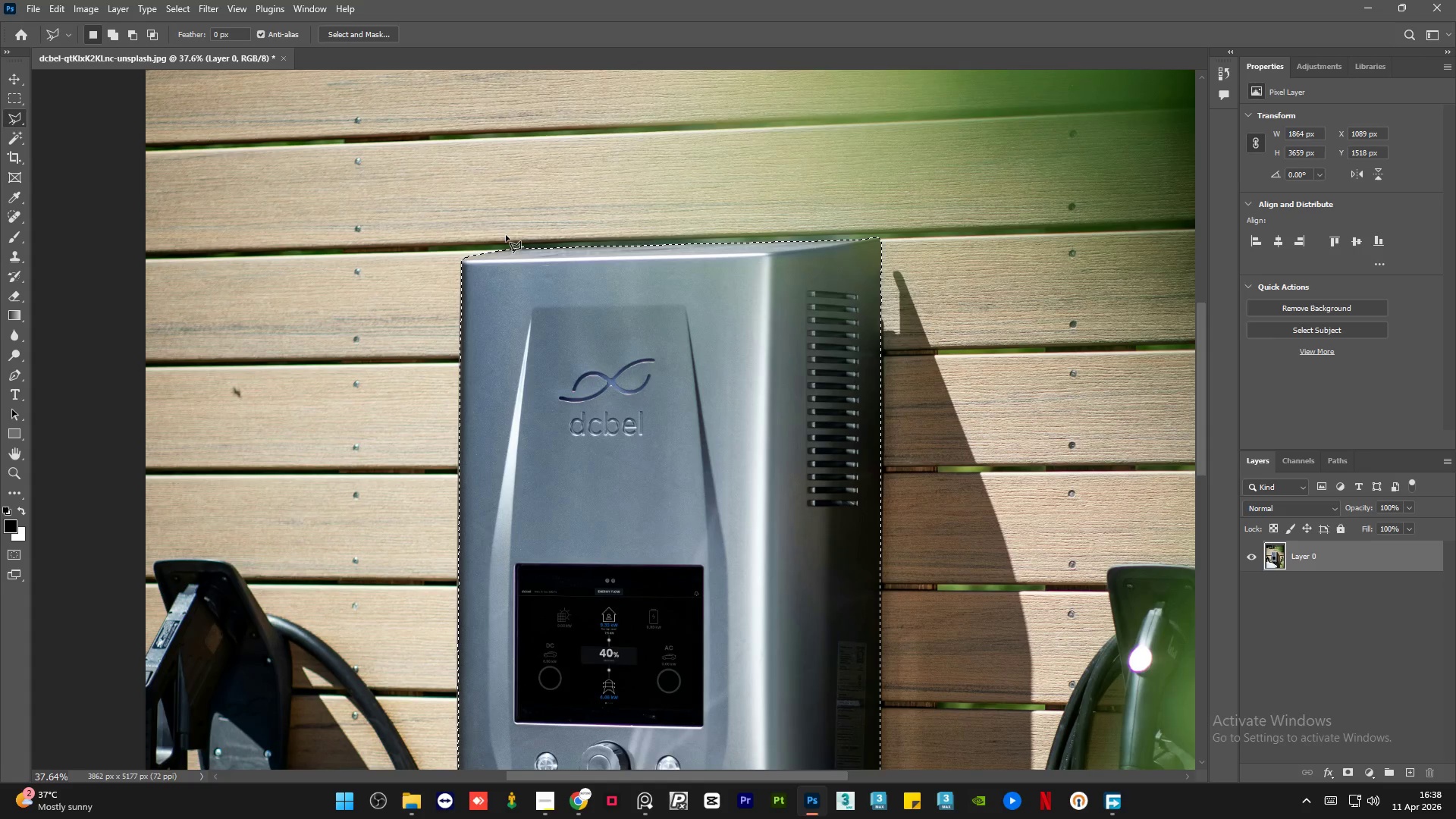 
hold_key(key=AltLeft, duration=0.41)
scroll: coordinate [506, 235], scroll_direction: down, amount: 6.0
 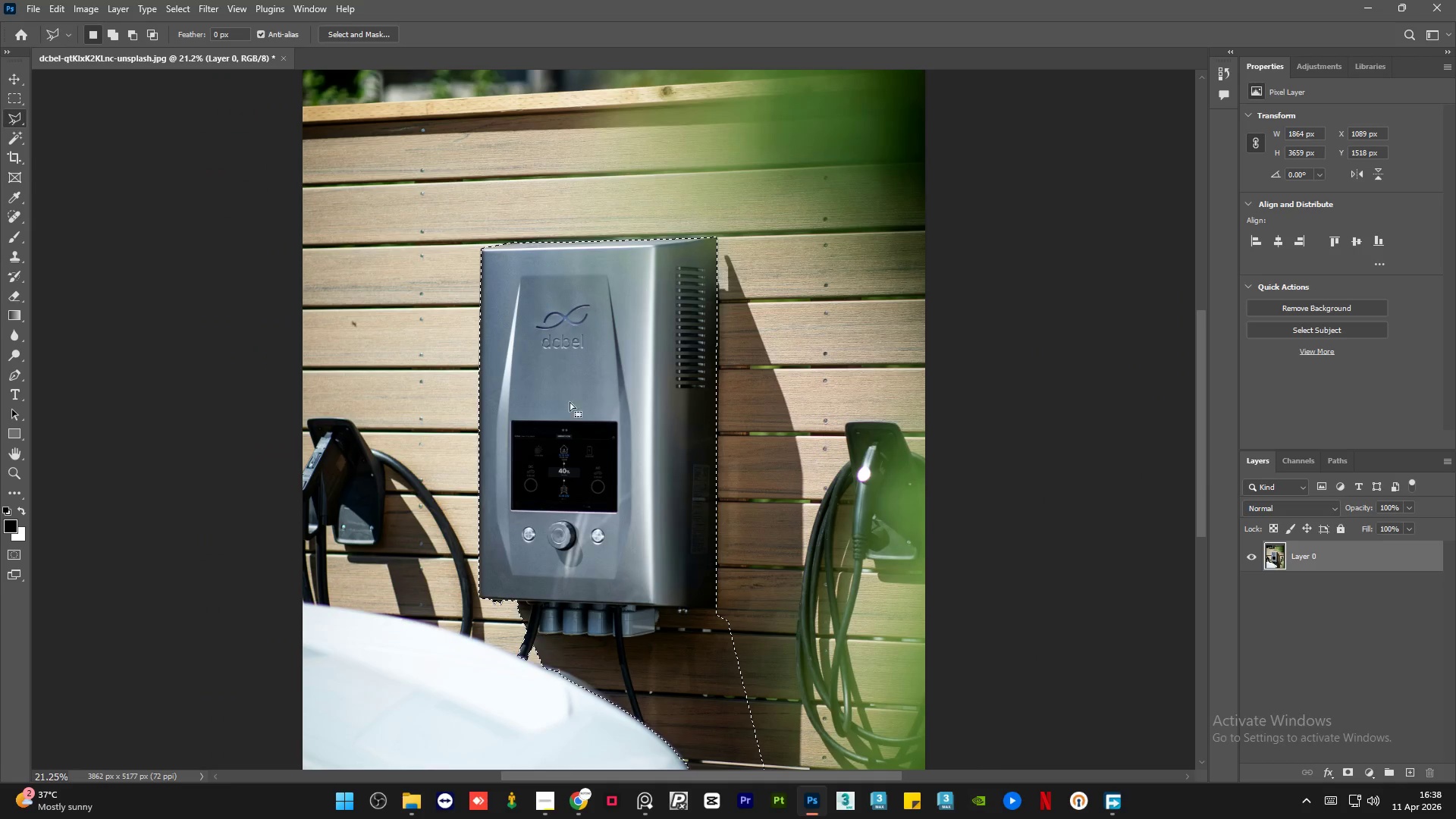 
hold_key(key=AltLeft, duration=1.5)
scroll: coordinate [488, 685], scroll_direction: up, amount: 13.0
 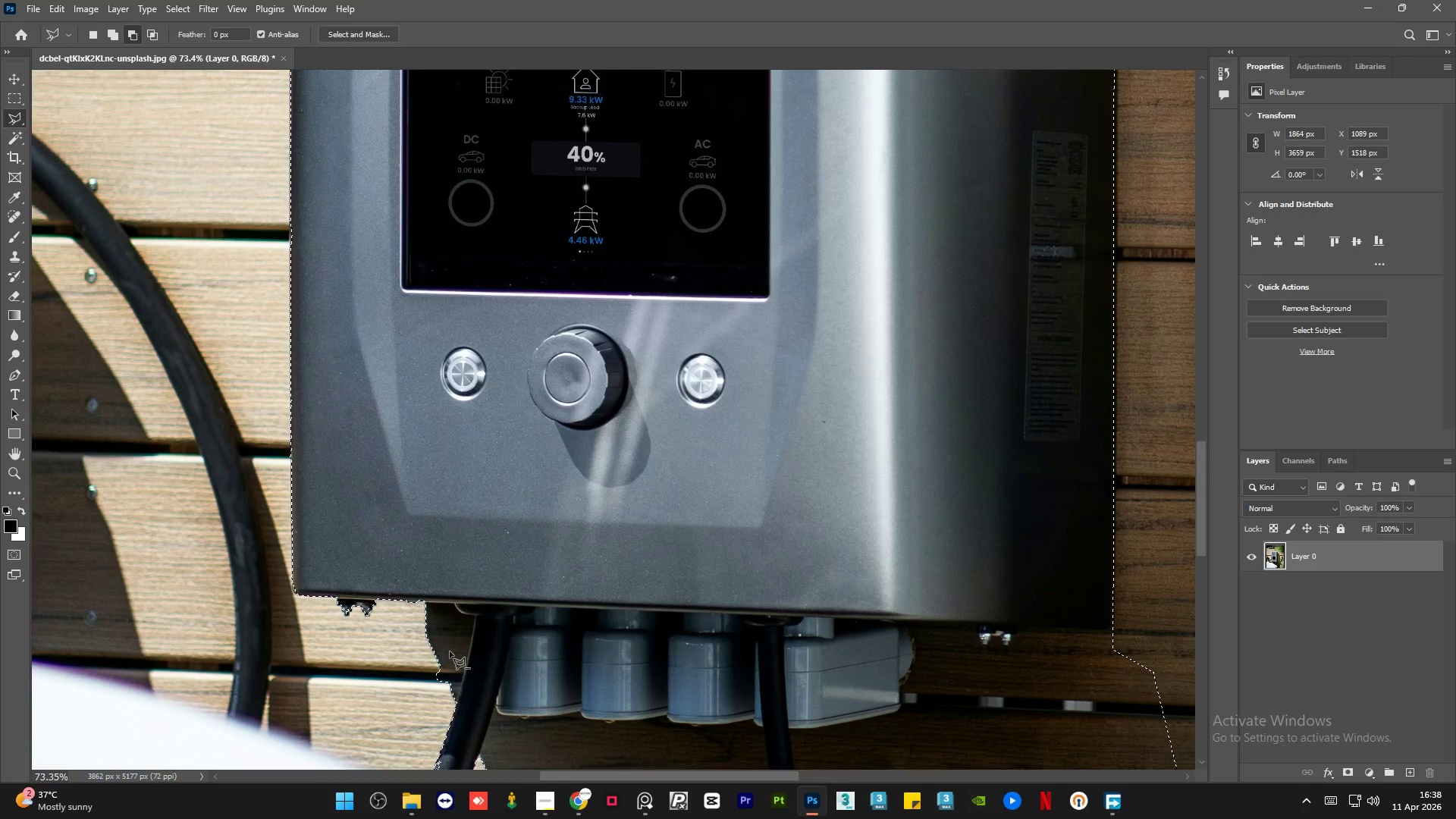 
hold_key(key=AltLeft, duration=0.91)
scroll: coordinate [305, 607], scroll_direction: up, amount: 14.0
 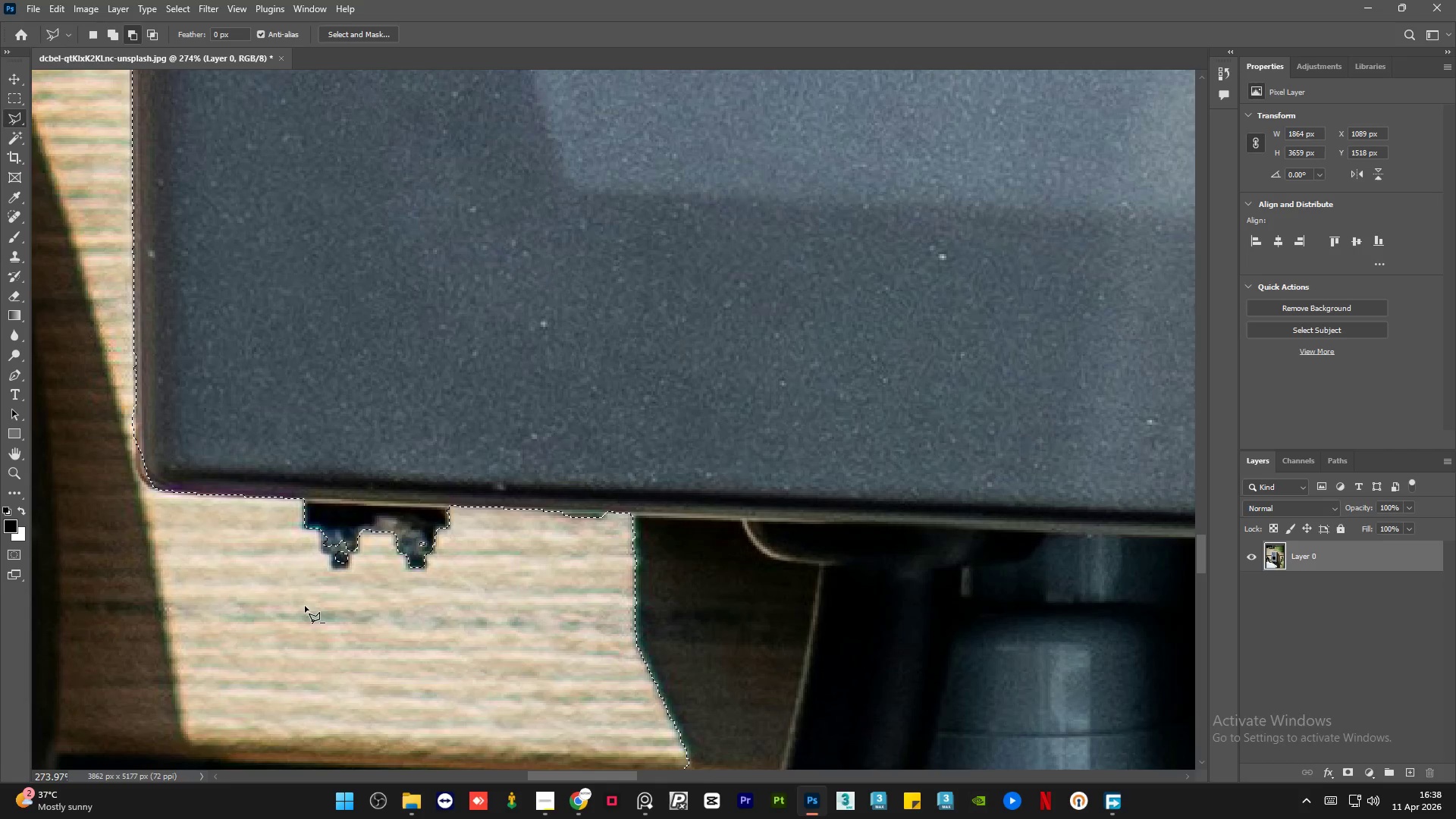 
hold_key(key=AltLeft, duration=0.72)
 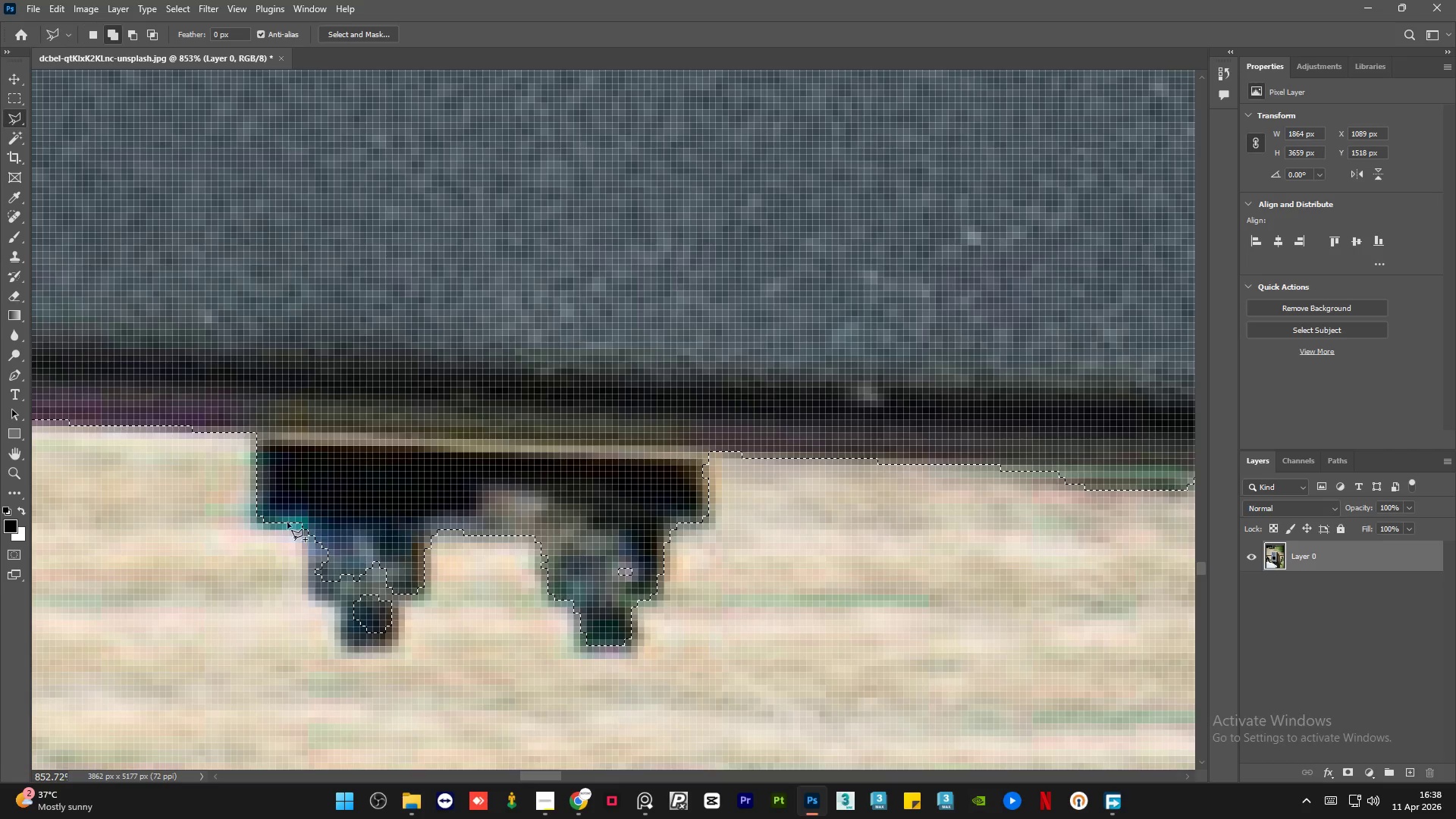 
hold_key(key=ShiftLeft, duration=1.5)
 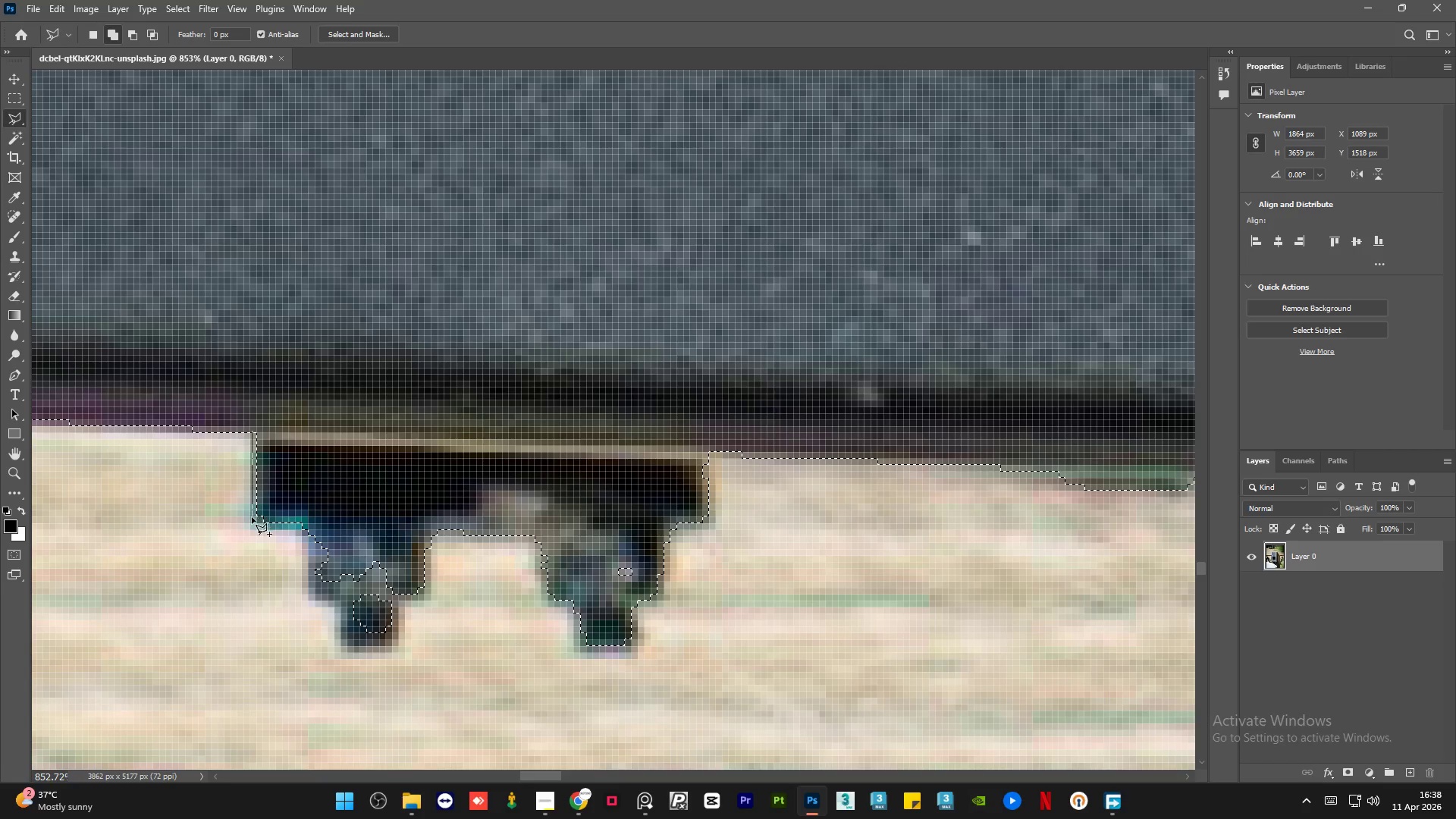 
scroll: coordinate [315, 534], scroll_direction: up, amount: 12.0
 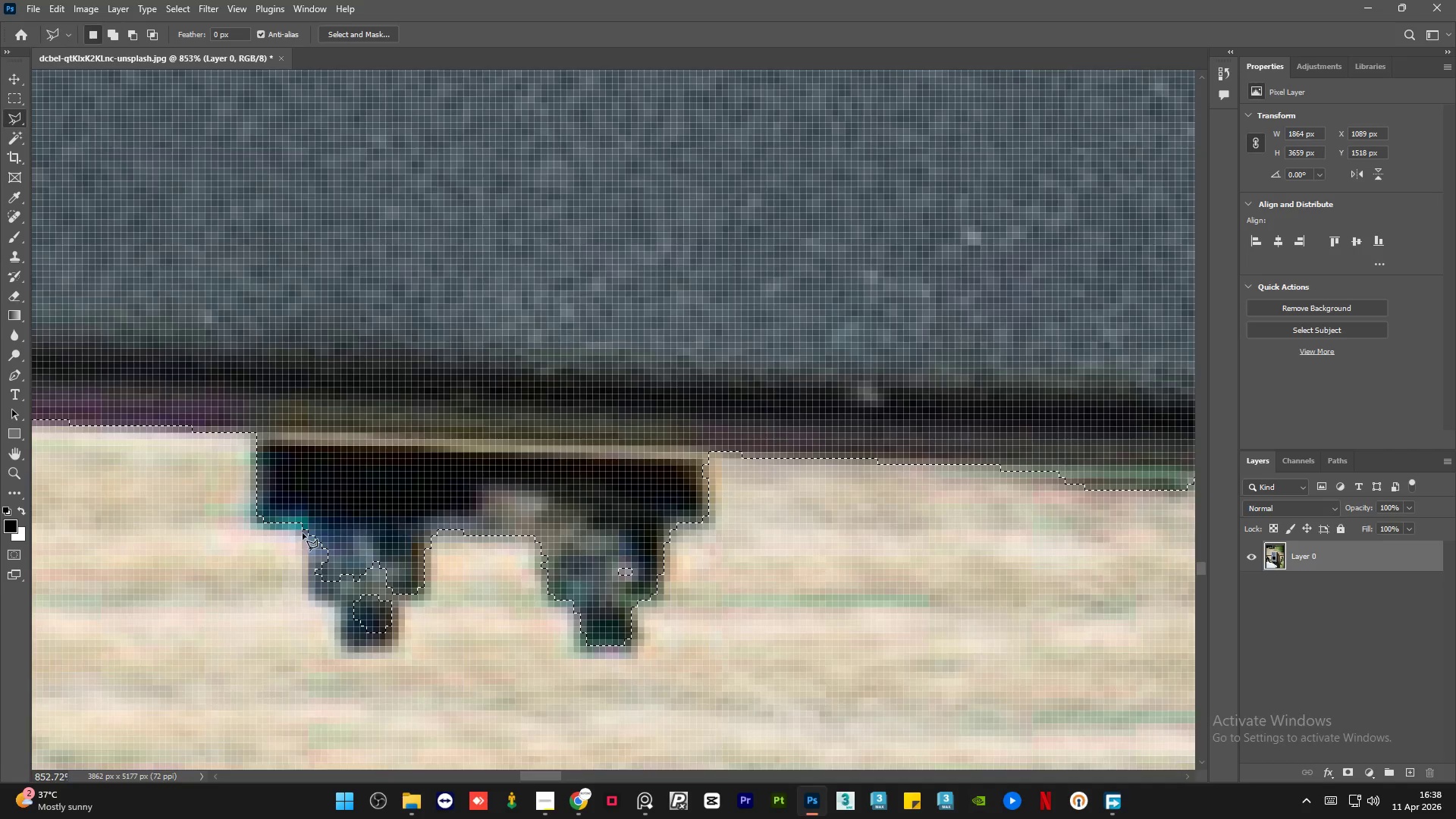 
left_click([252, 431])
 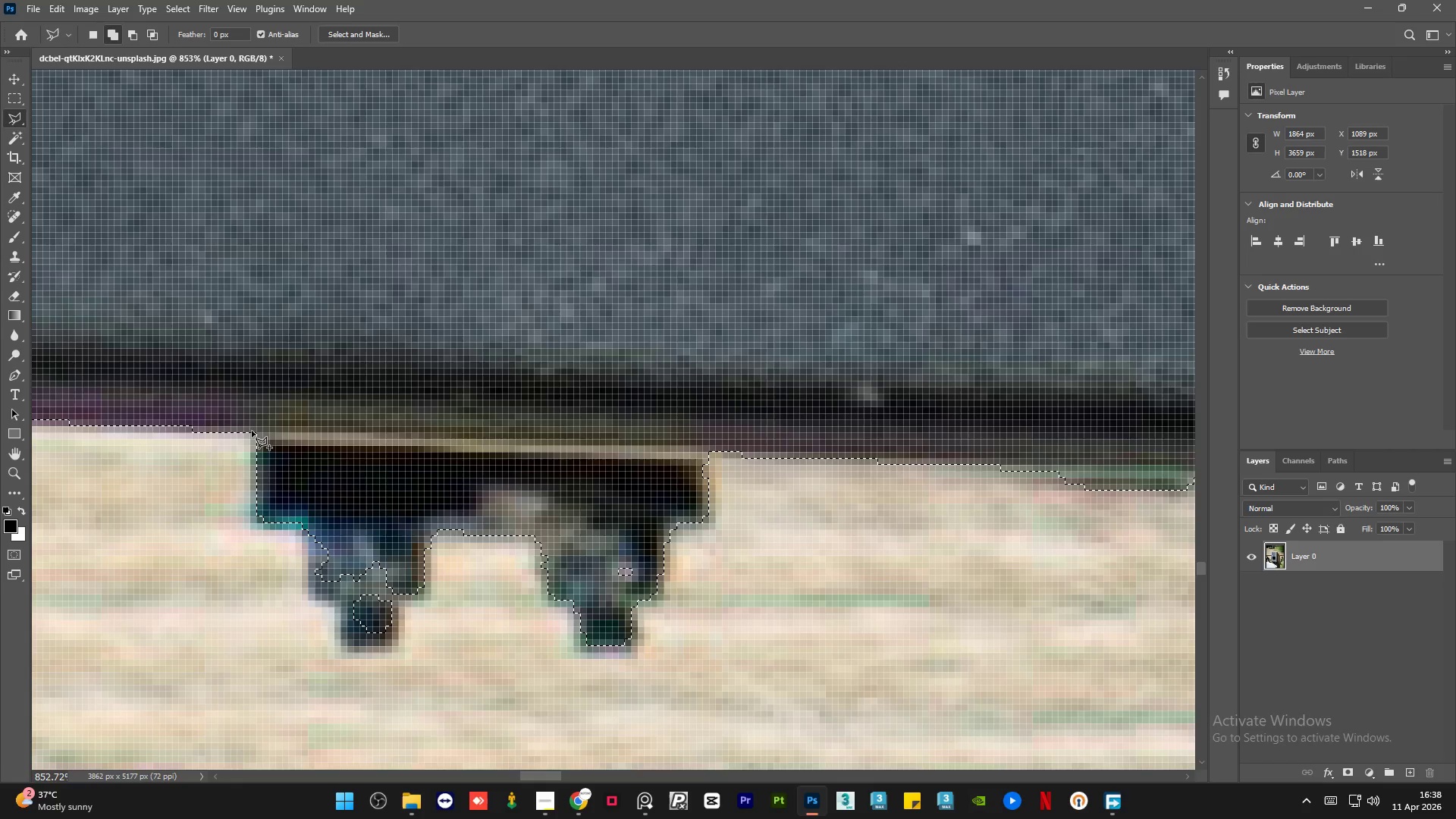 
hold_key(key=ShiftLeft, duration=13.33)
left_click([252, 525])
 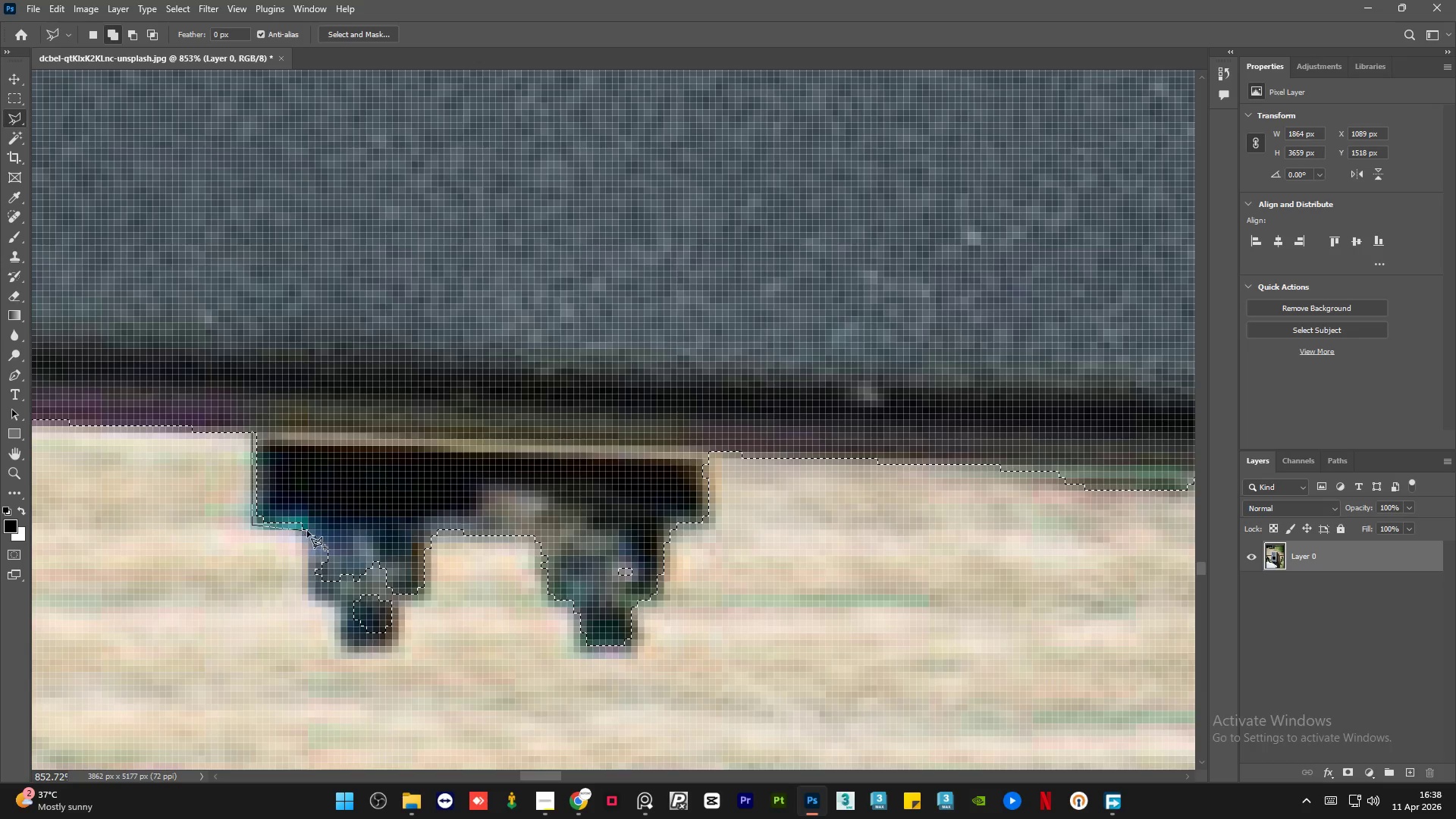 
left_click([309, 530])
 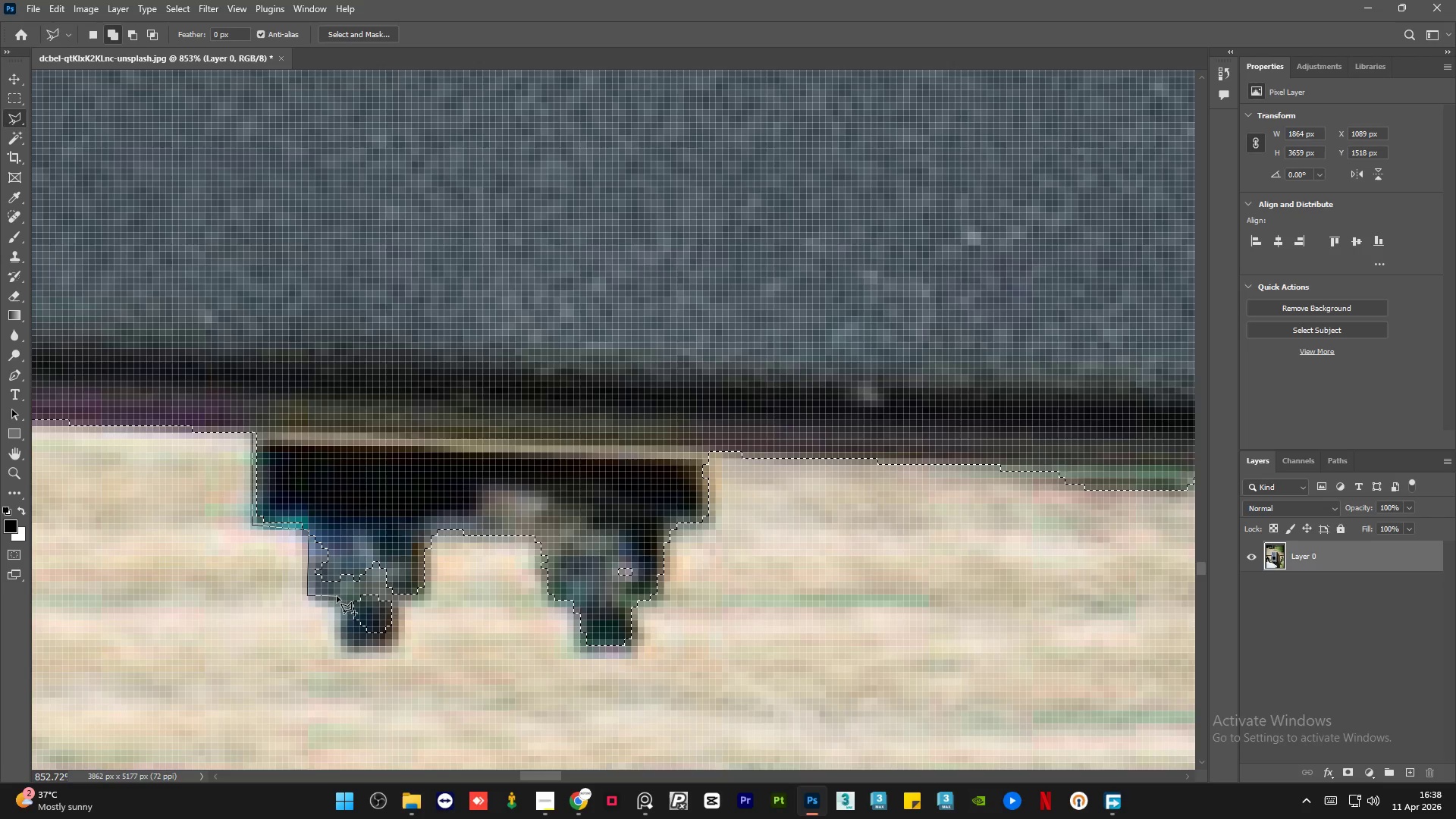 
left_click([338, 600])
 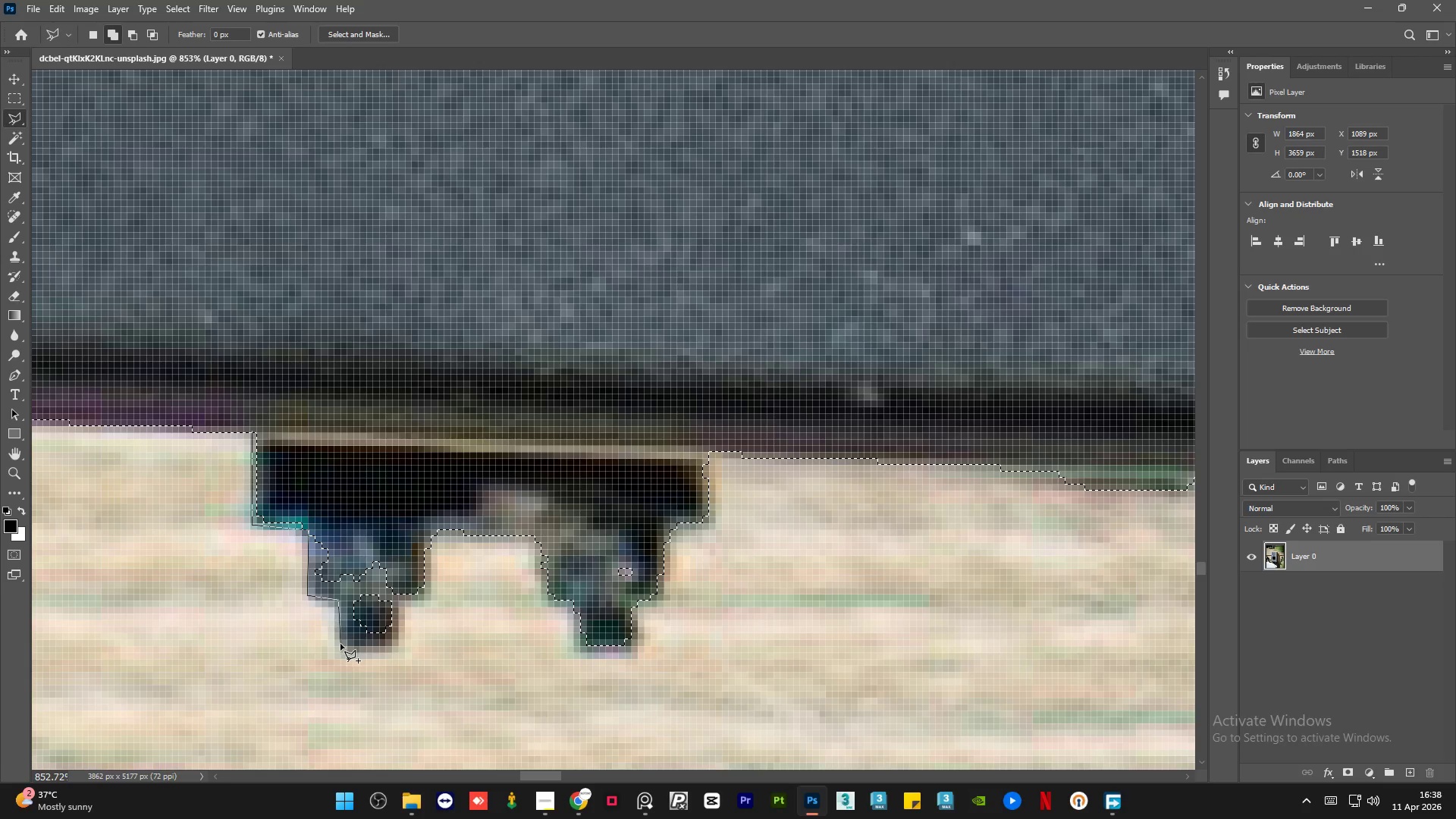 
left_click([340, 645])
 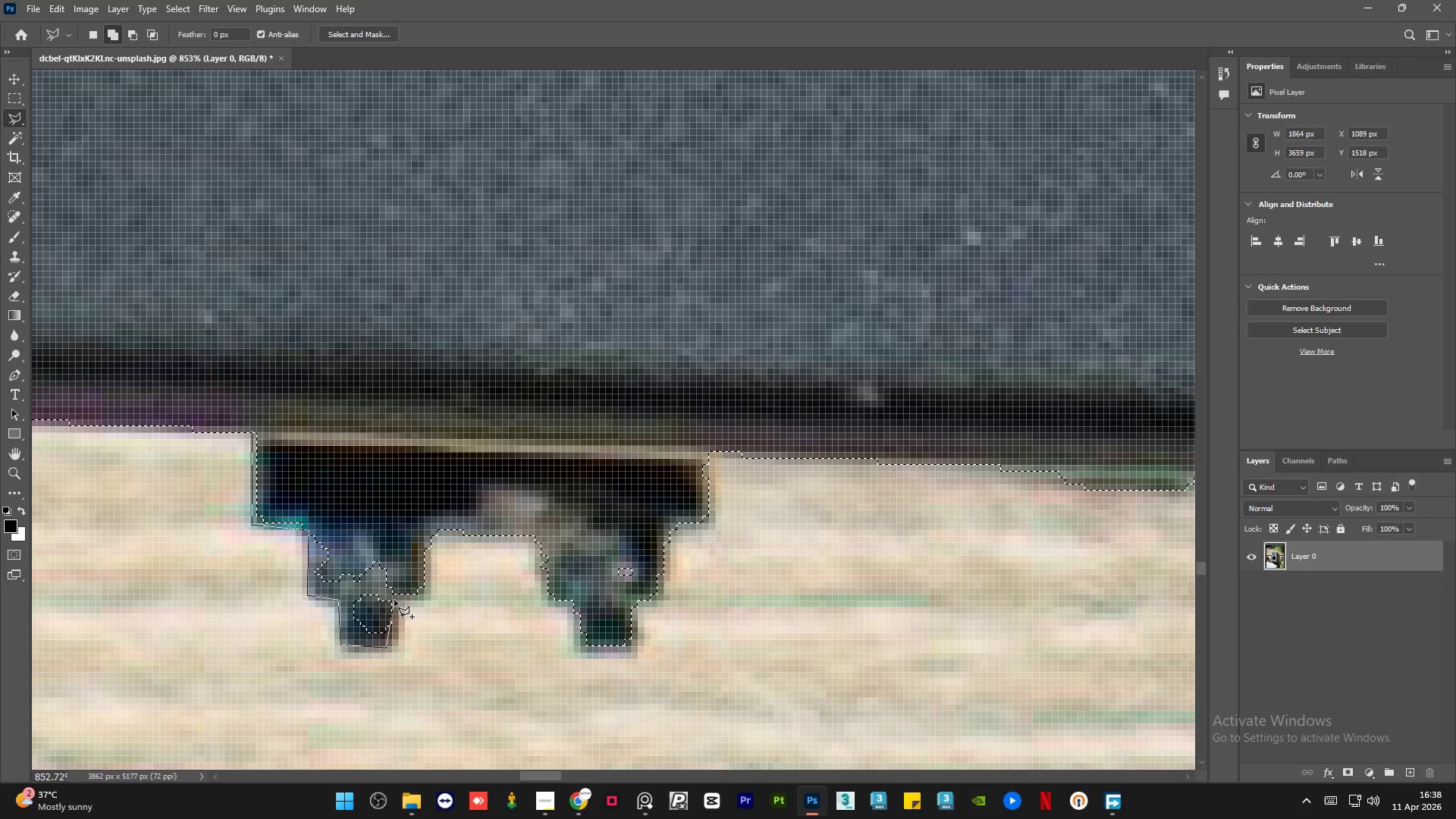 
left_click([426, 594])
 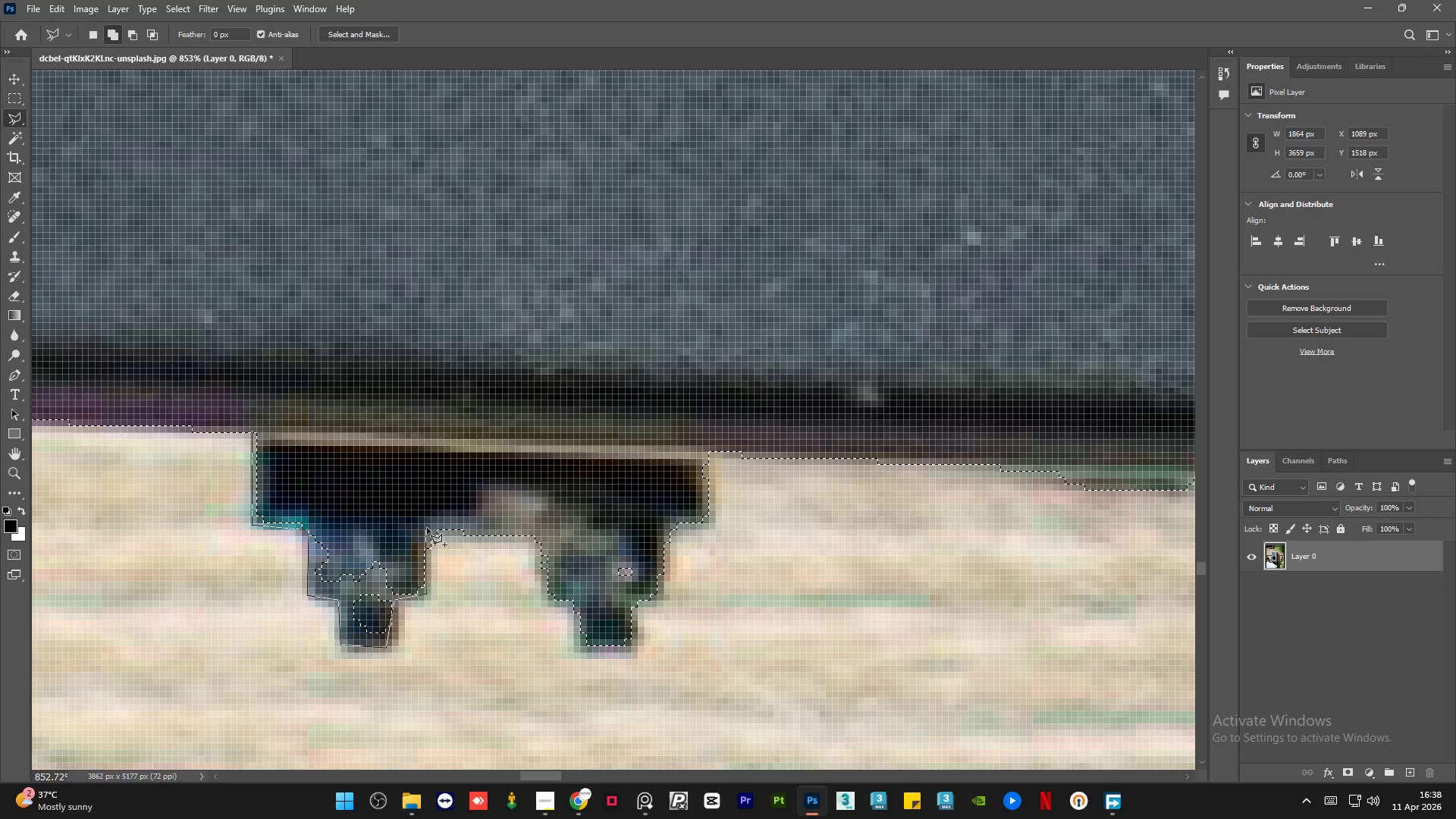 
left_click([433, 520])
 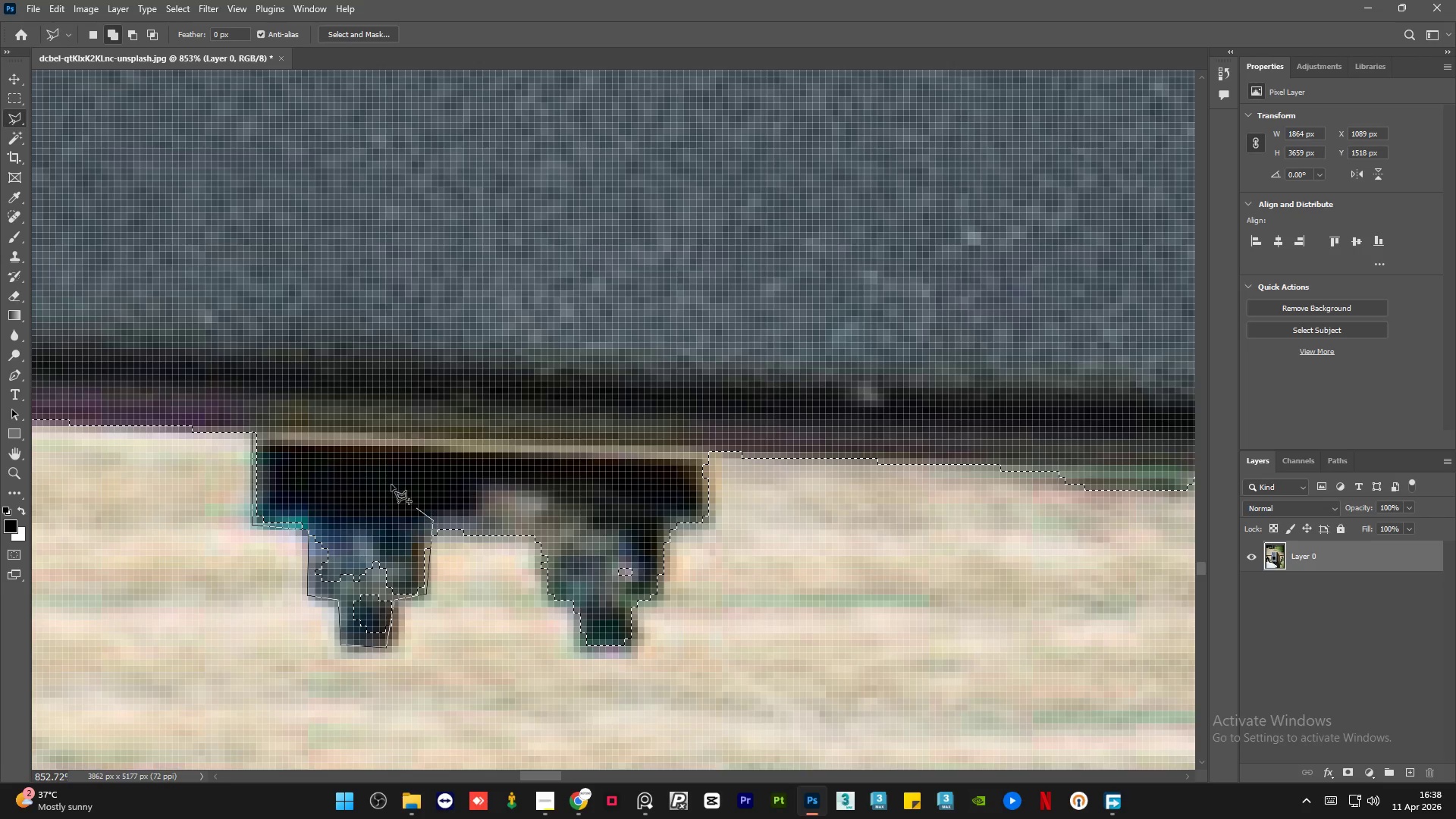 
left_click_drag(start_coordinate=[388, 482], to_coordinate=[378, 482])
 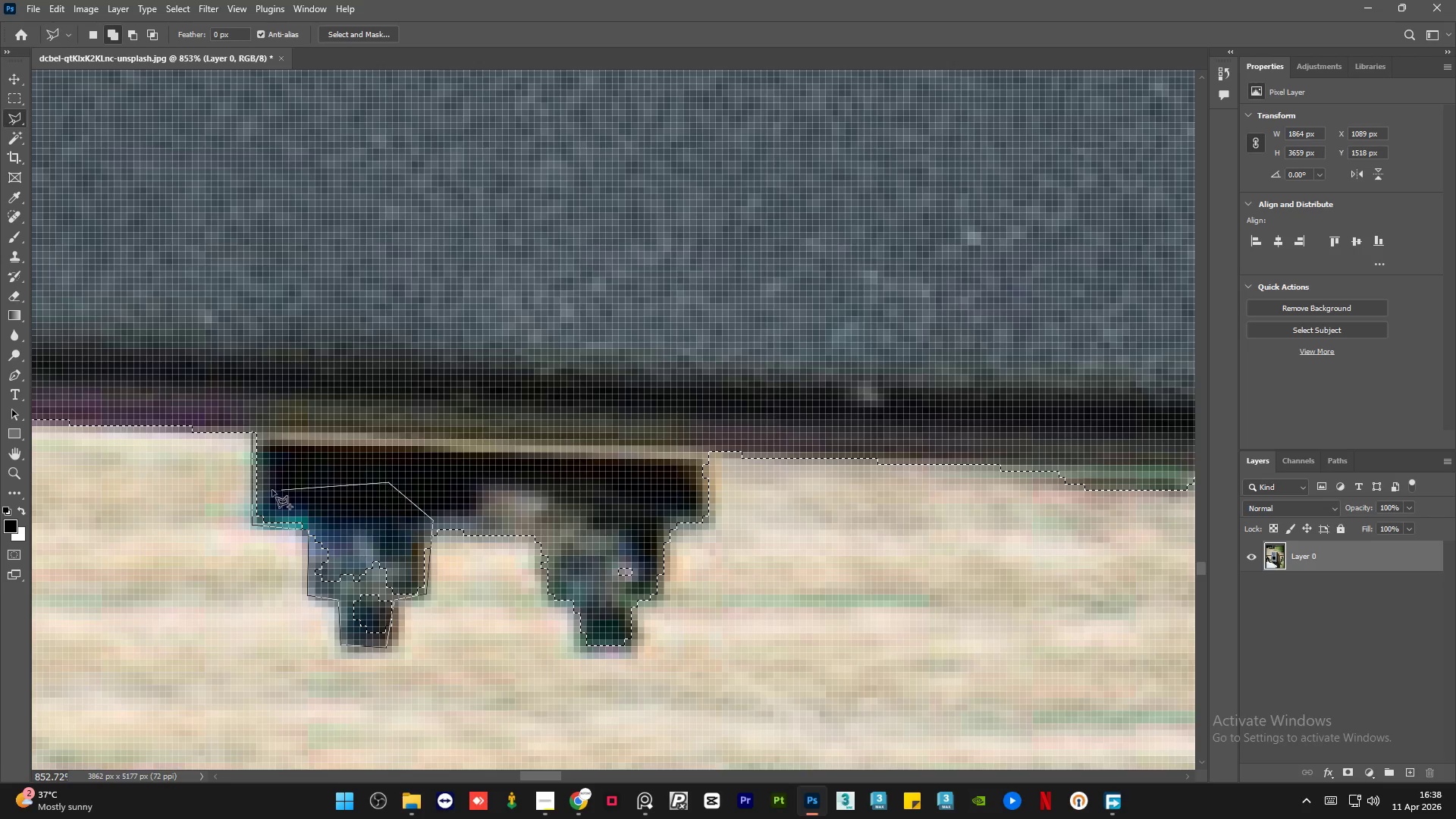 
triple_click([272, 490])
 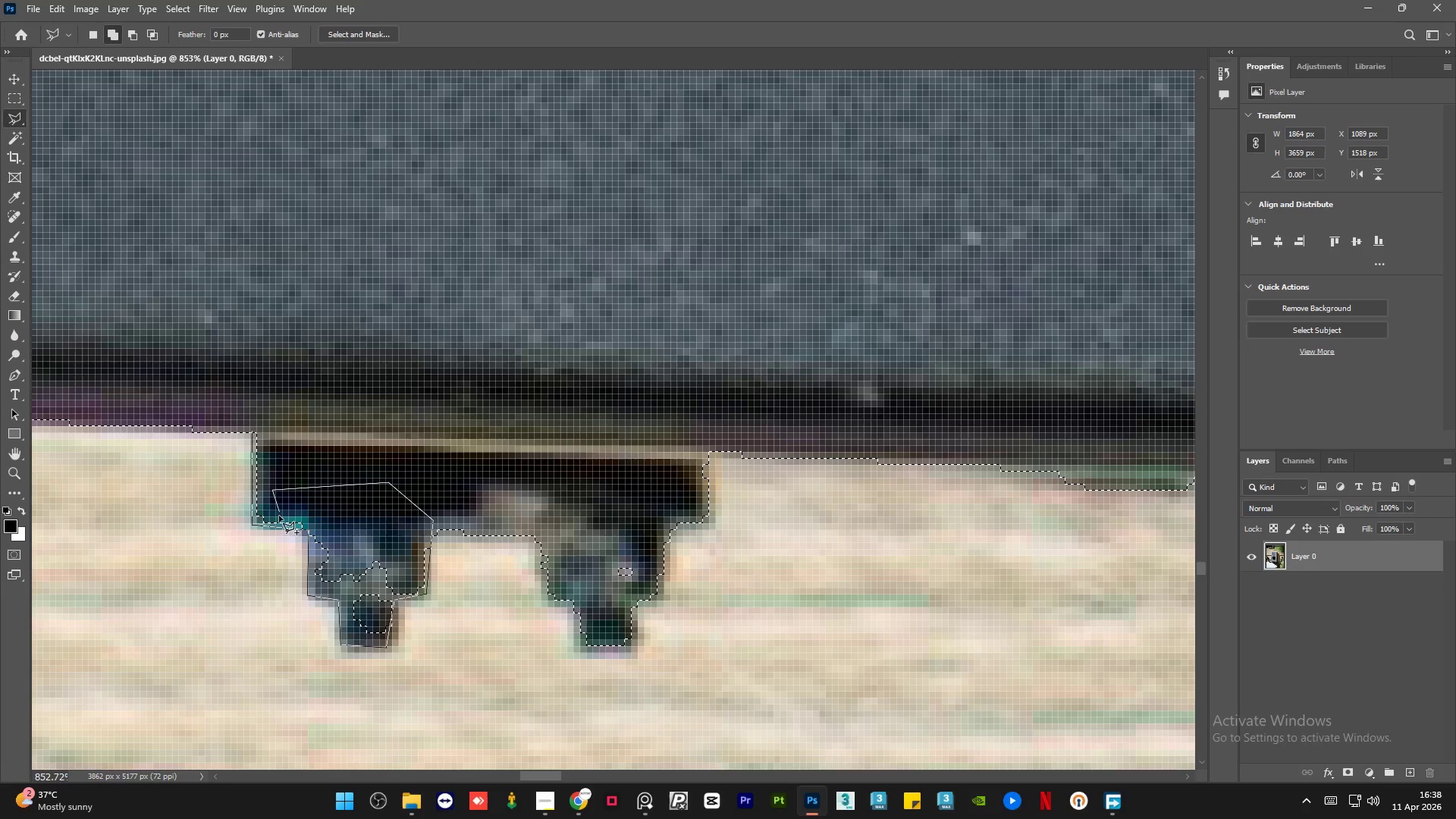 
triple_click([280, 517])
 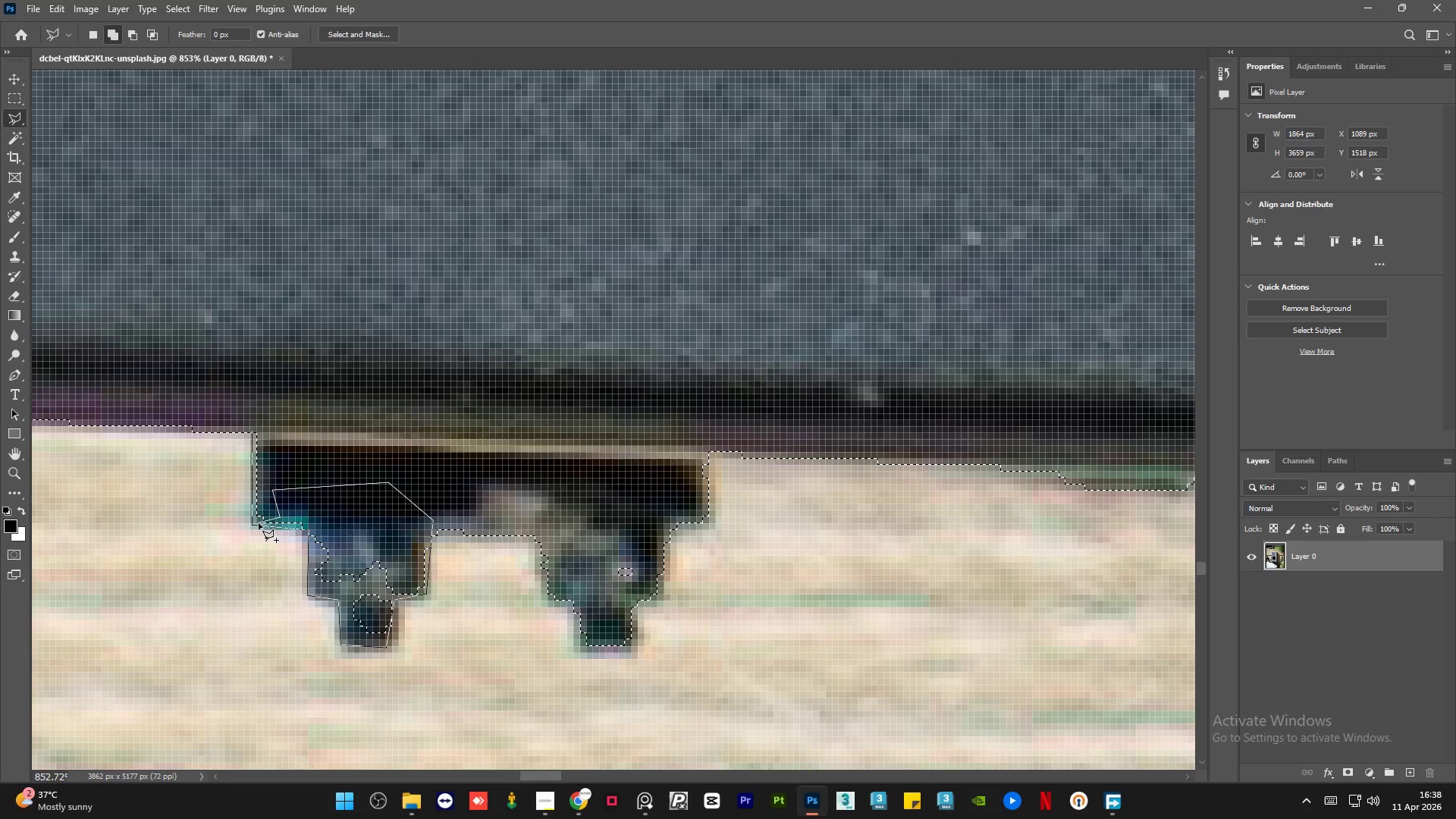 
double_click([259, 523])
 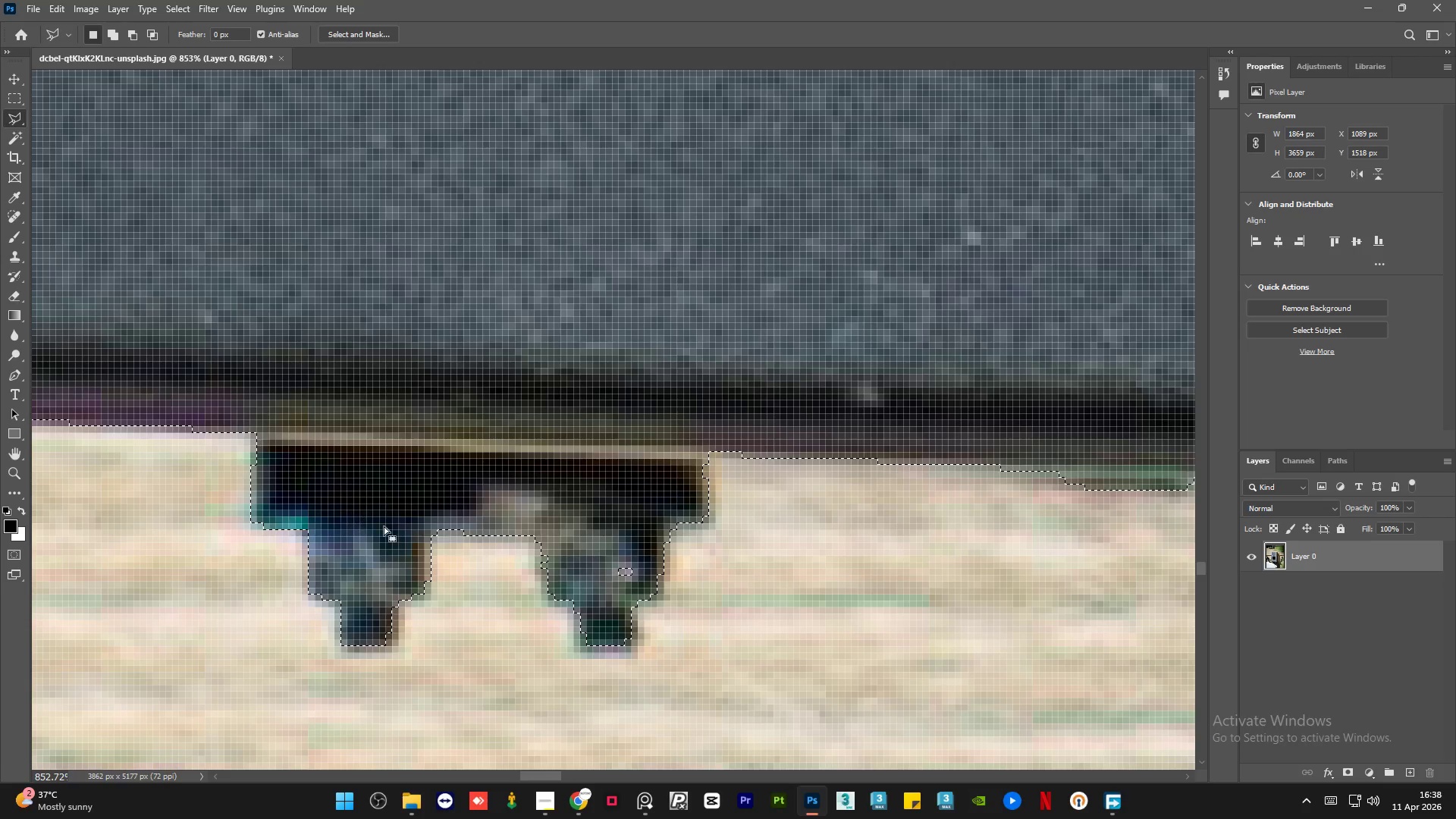 
hold_key(key=AltLeft, duration=1.27)
scroll: coordinate [444, 555], scroll_direction: down, amount: 6.0
 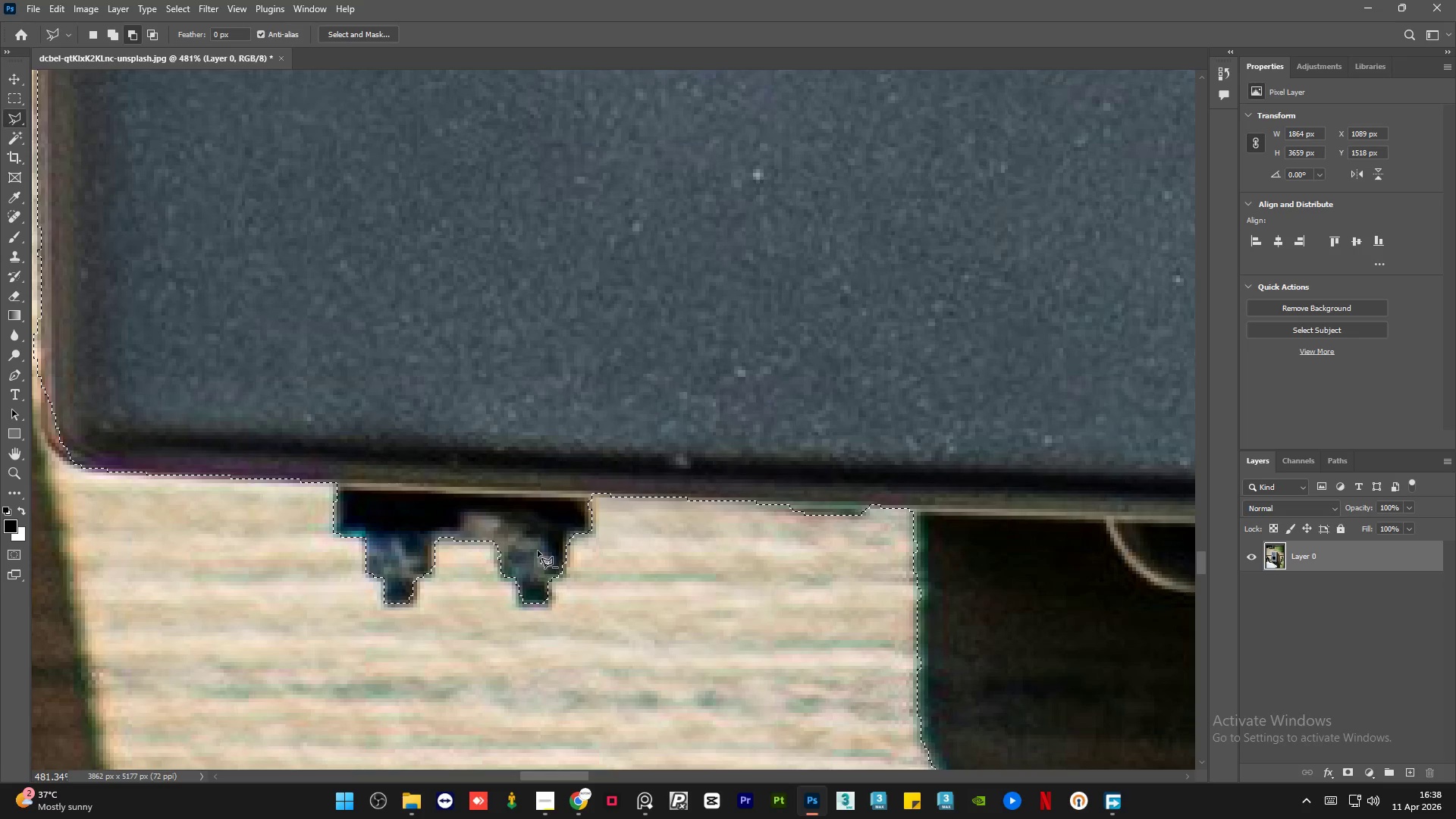 
hold_key(key=ShiftLeft, duration=0.52)
 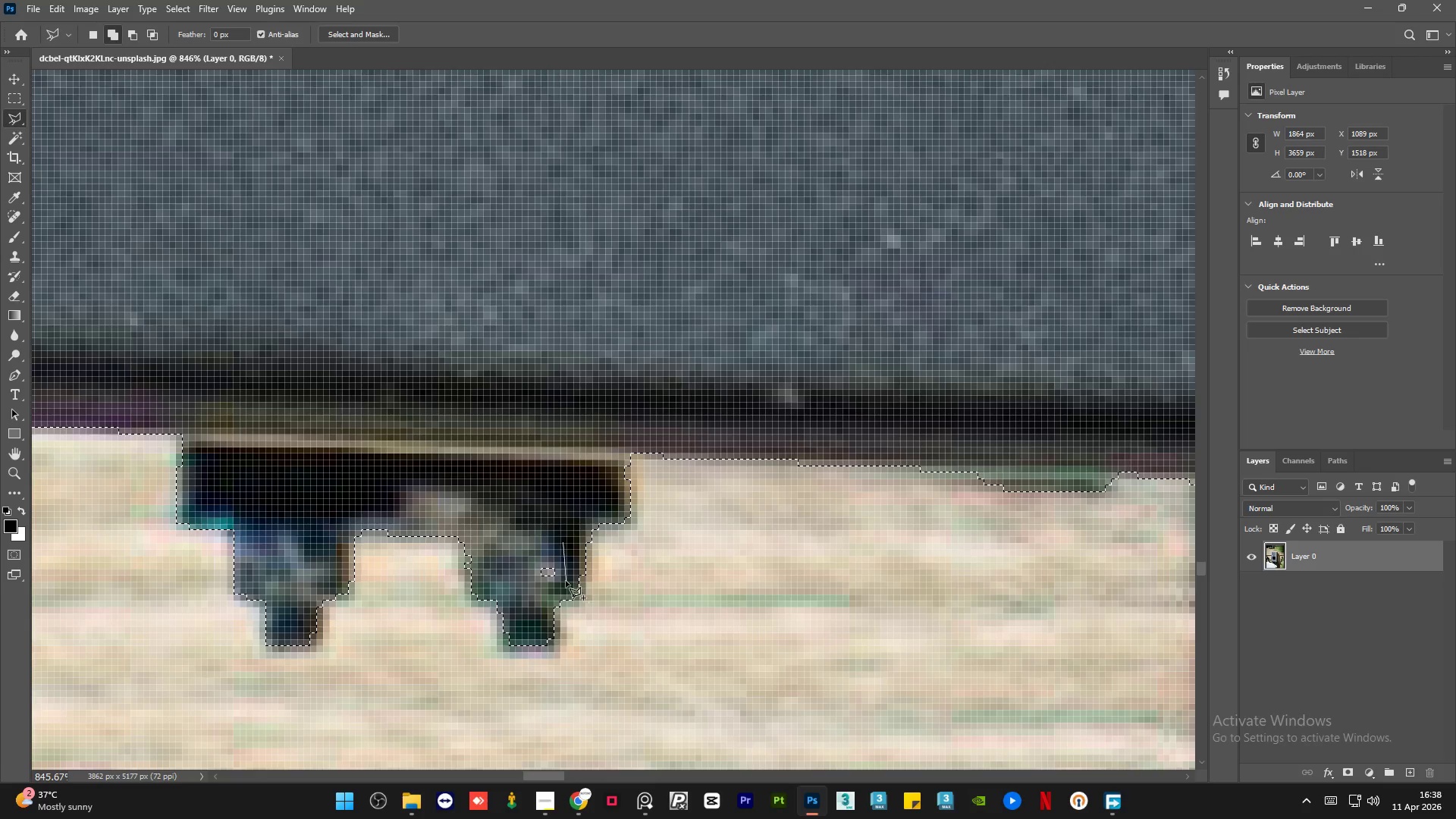 
scroll: coordinate [540, 548], scroll_direction: up, amount: 6.0
 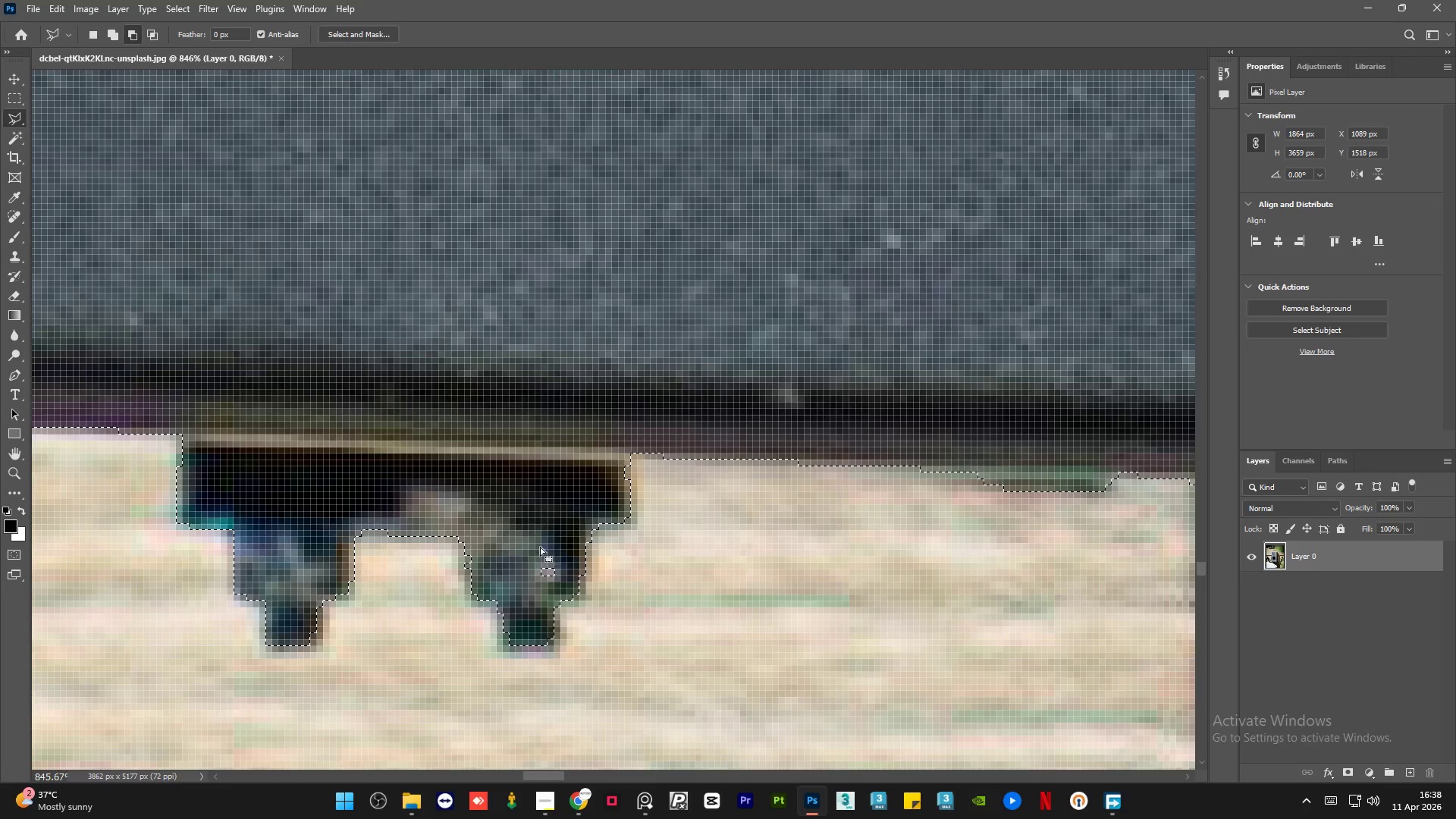 
left_click_drag(start_coordinate=[565, 581], to_coordinate=[551, 588])
 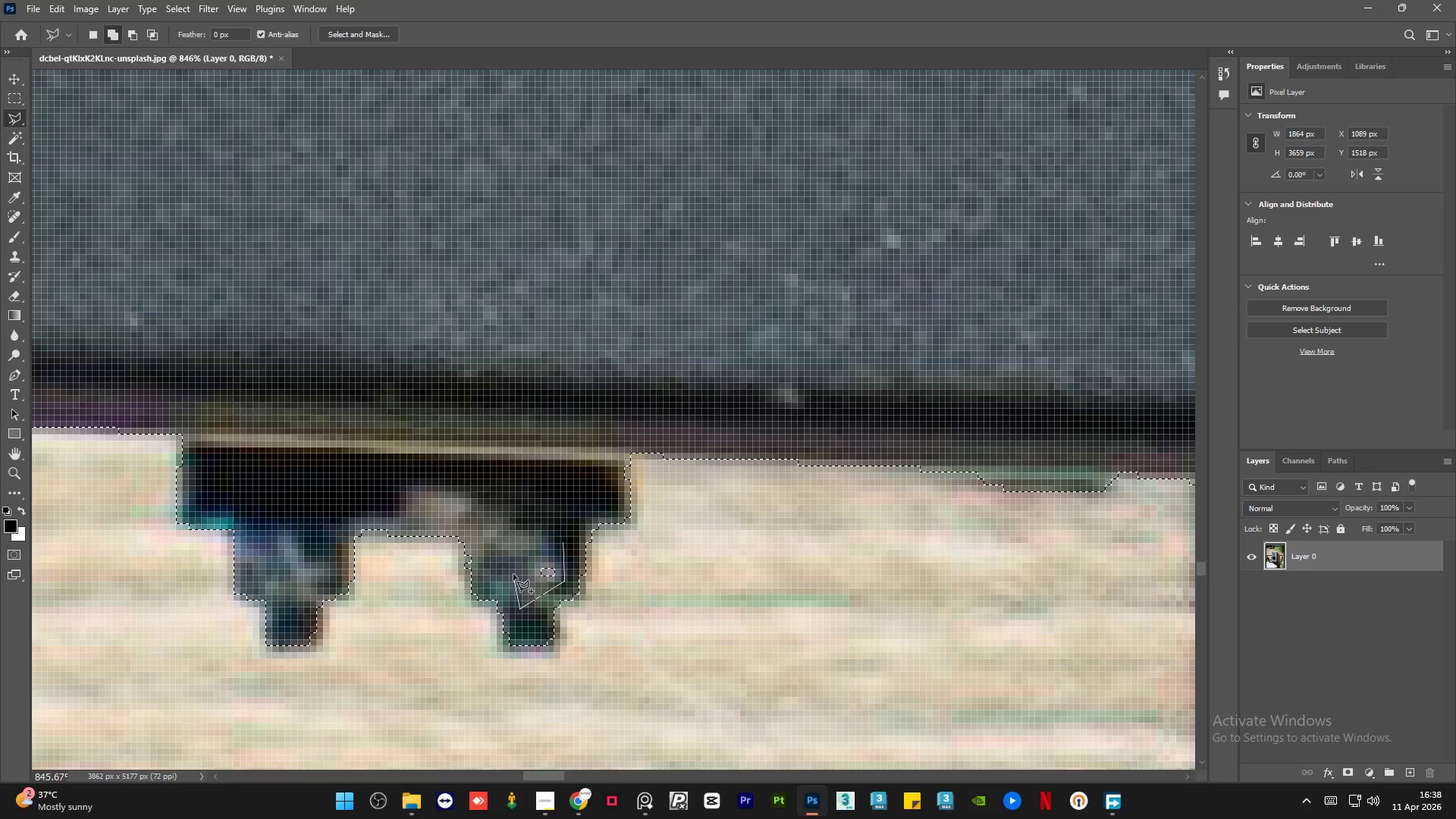 
left_click_drag(start_coordinate=[530, 537], to_coordinate=[541, 534])
 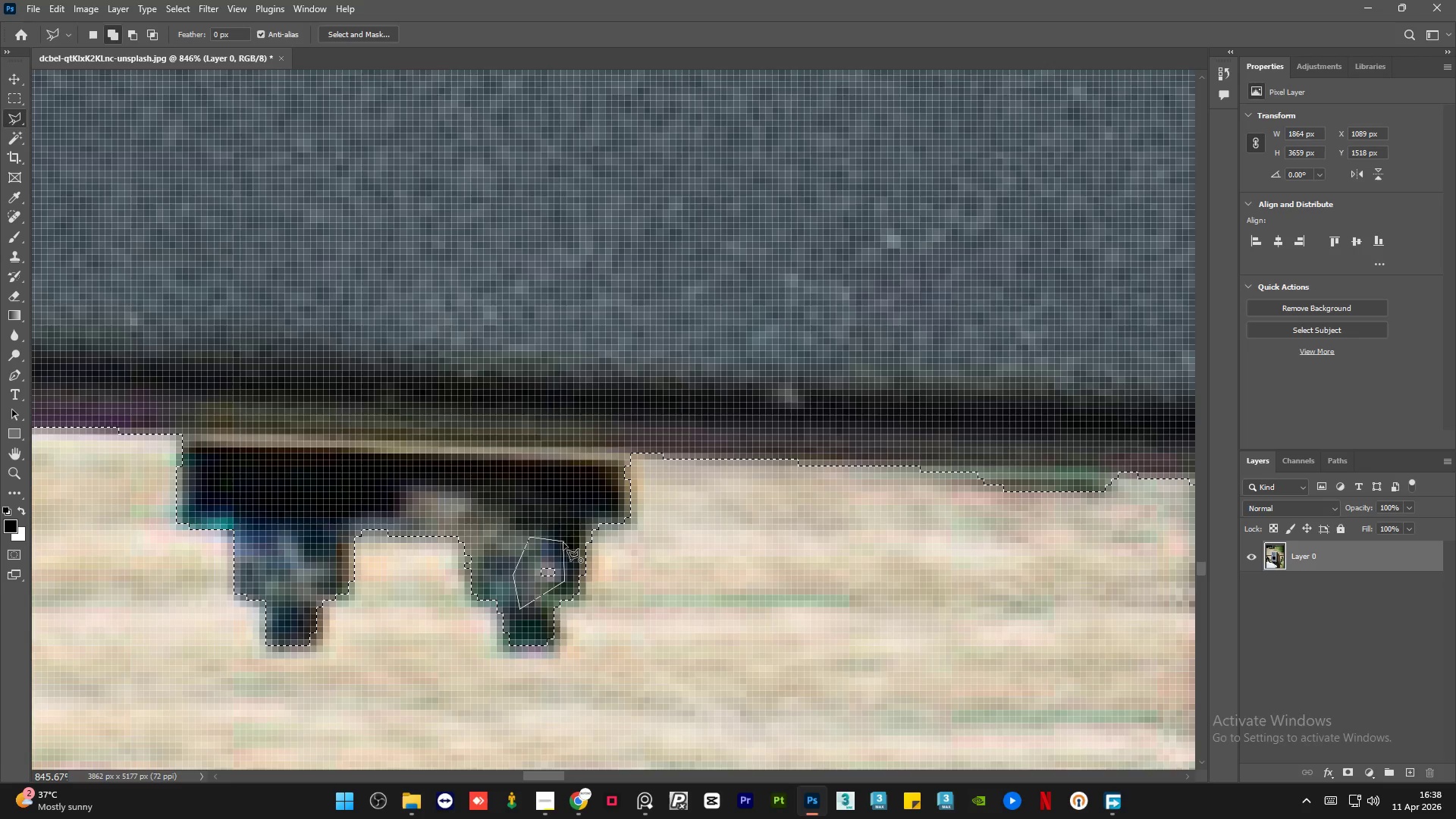 
left_click([563, 543])
 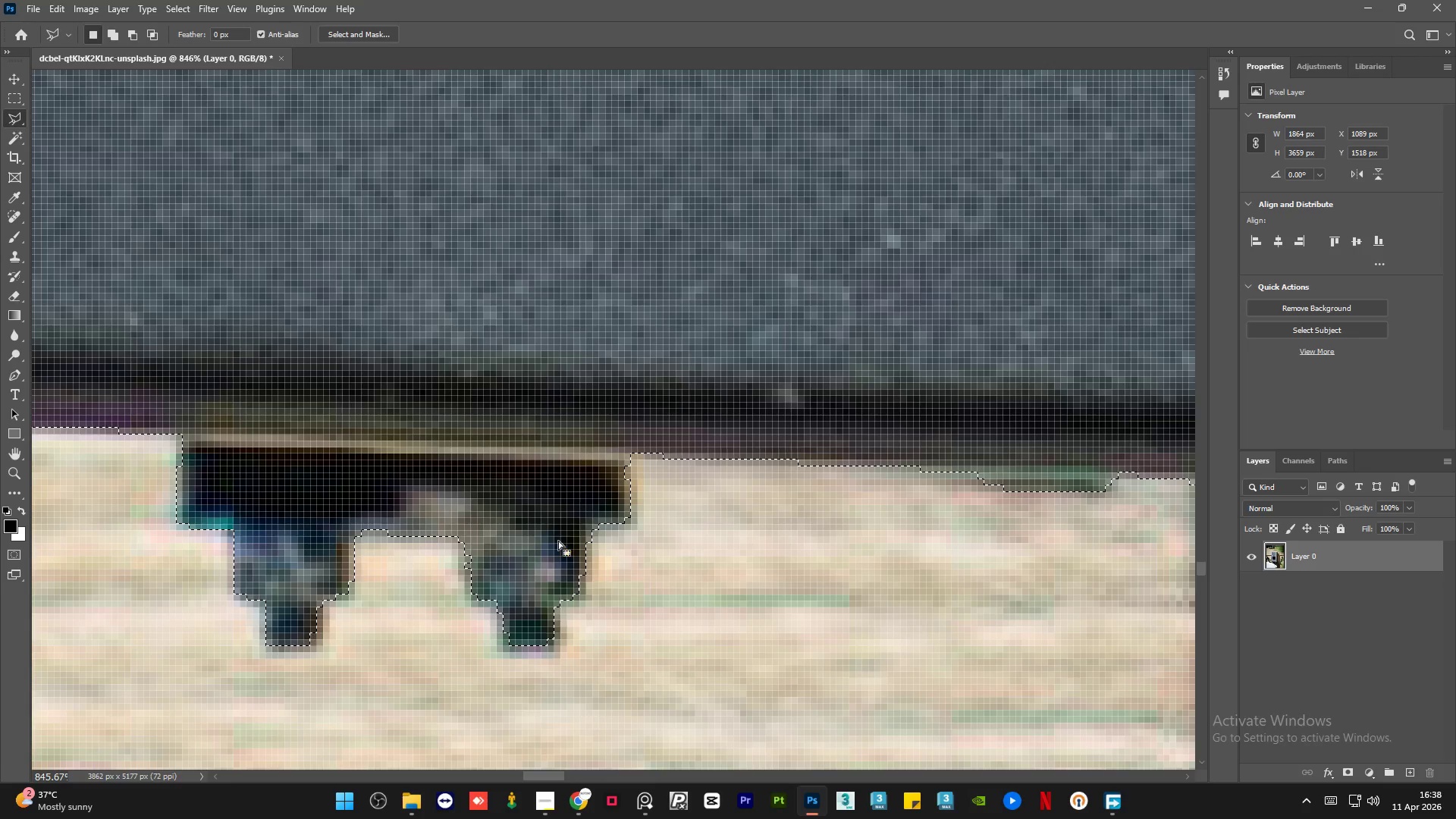 
hold_key(key=AltLeft, duration=1.5)
scroll: coordinate [527, 507], scroll_direction: down, amount: 7.0
 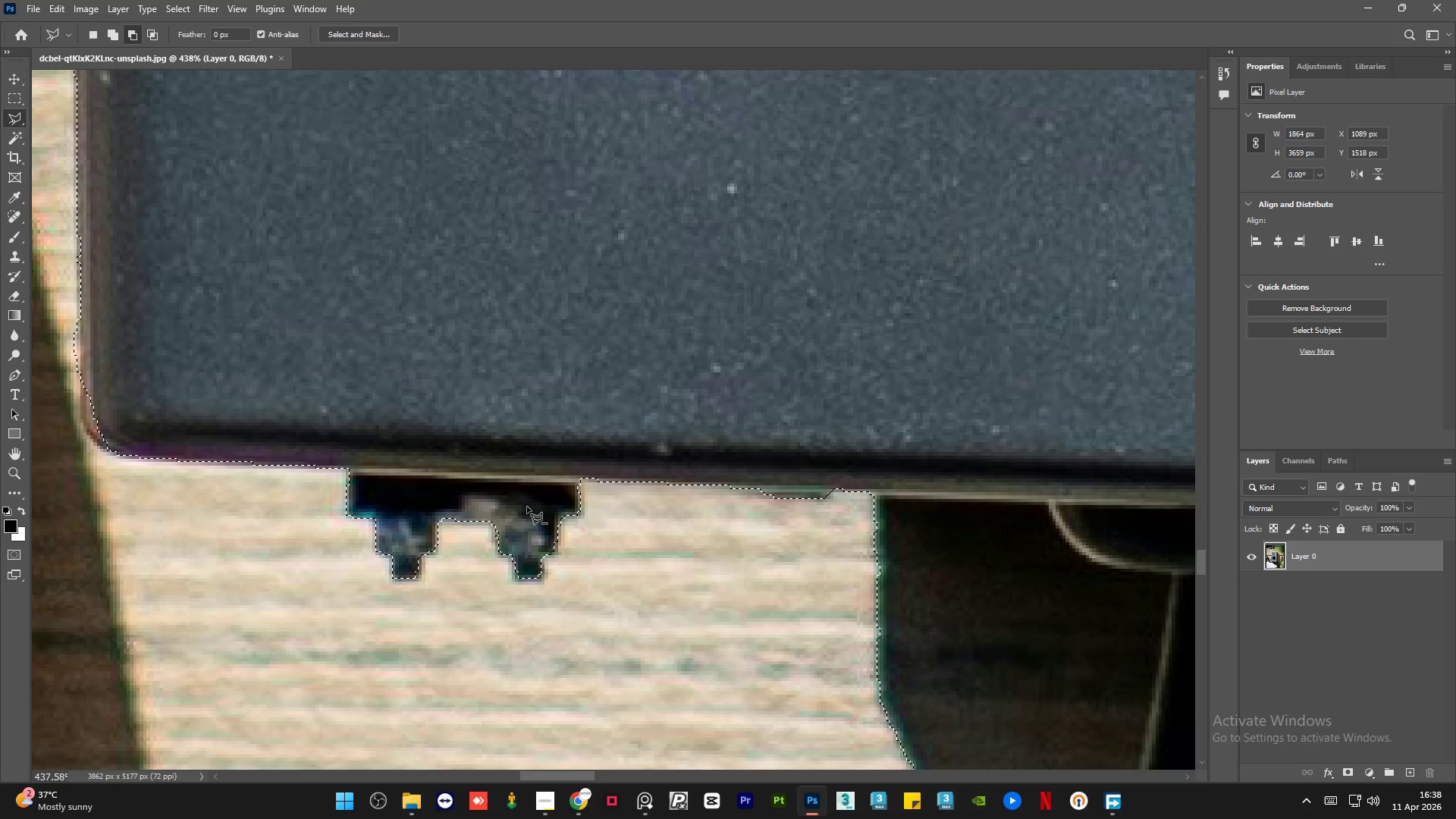 
hold_key(key=AltLeft, duration=1.52)
hold_key(key=AltLeft, duration=1.52)
scroll: coordinate [912, 466], scroll_direction: down, amount: 19.0
 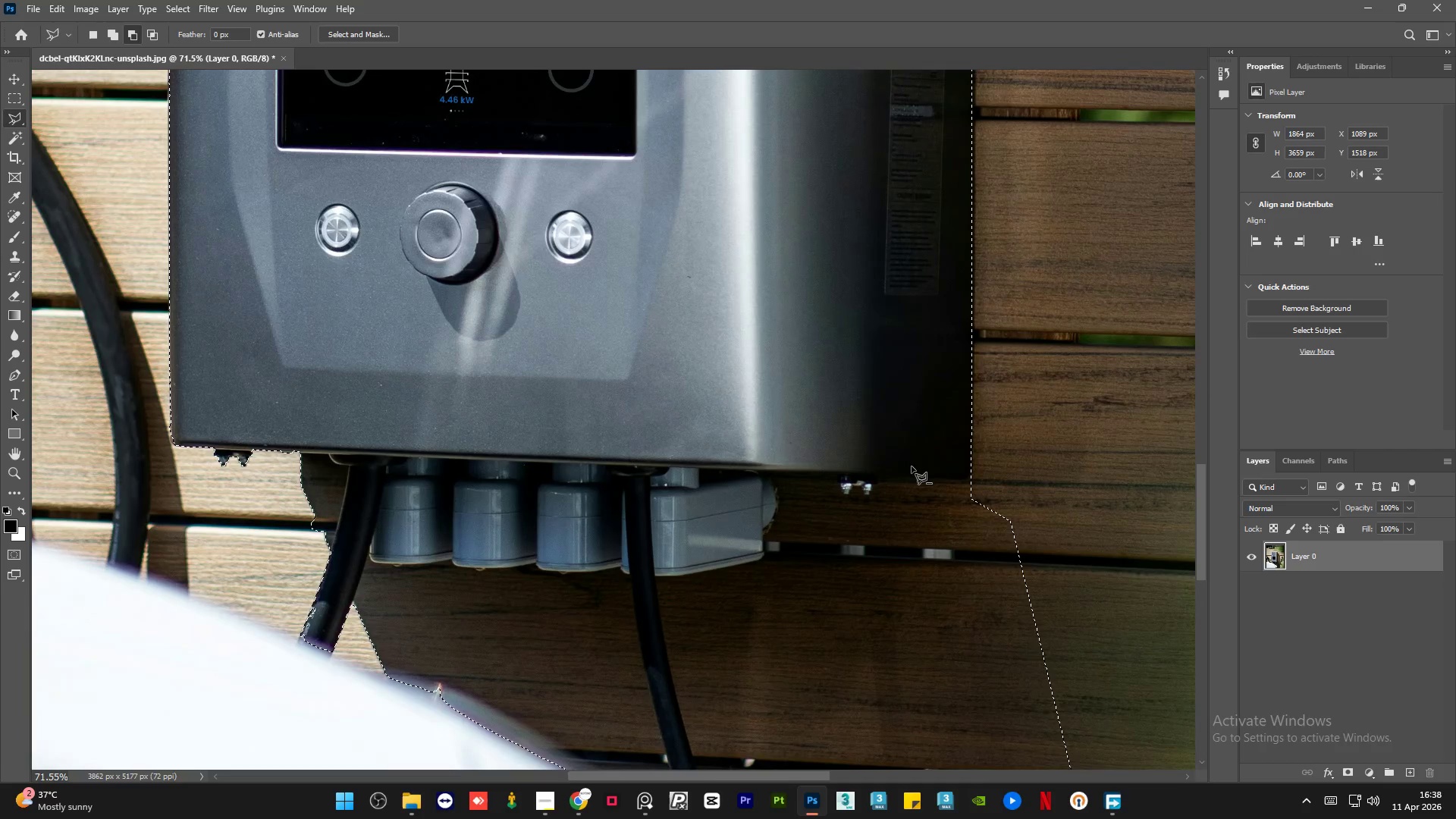 
hold_key(key=AltLeft, duration=1.51)
scroll: coordinate [992, 497], scroll_direction: up, amount: 12.0
 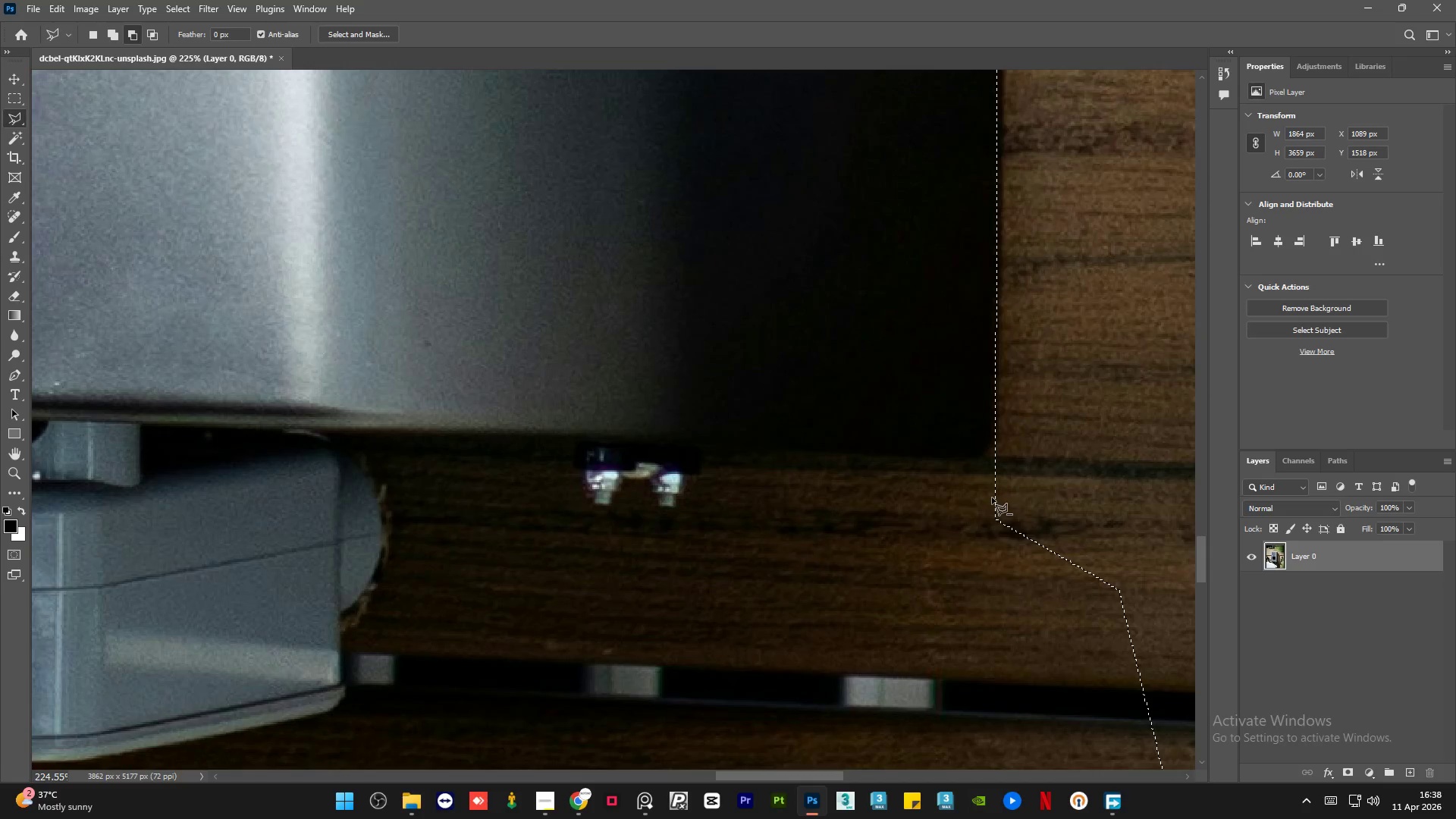 
hold_key(key=AltLeft, duration=1.5)
scroll: coordinate [507, 586], scroll_direction: down, amount: 30.0
 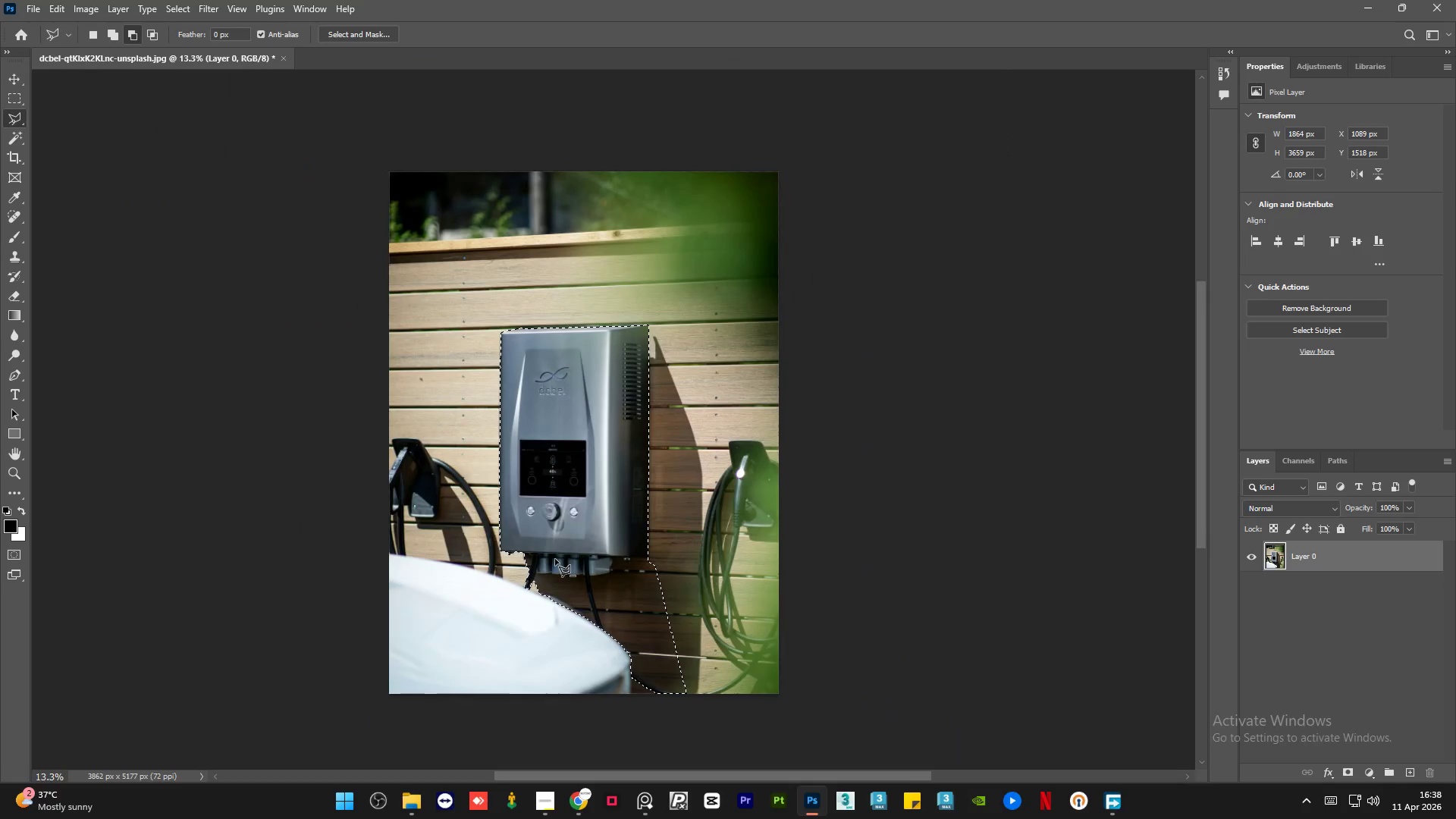 
hold_key(key=AltLeft, duration=1.52)
 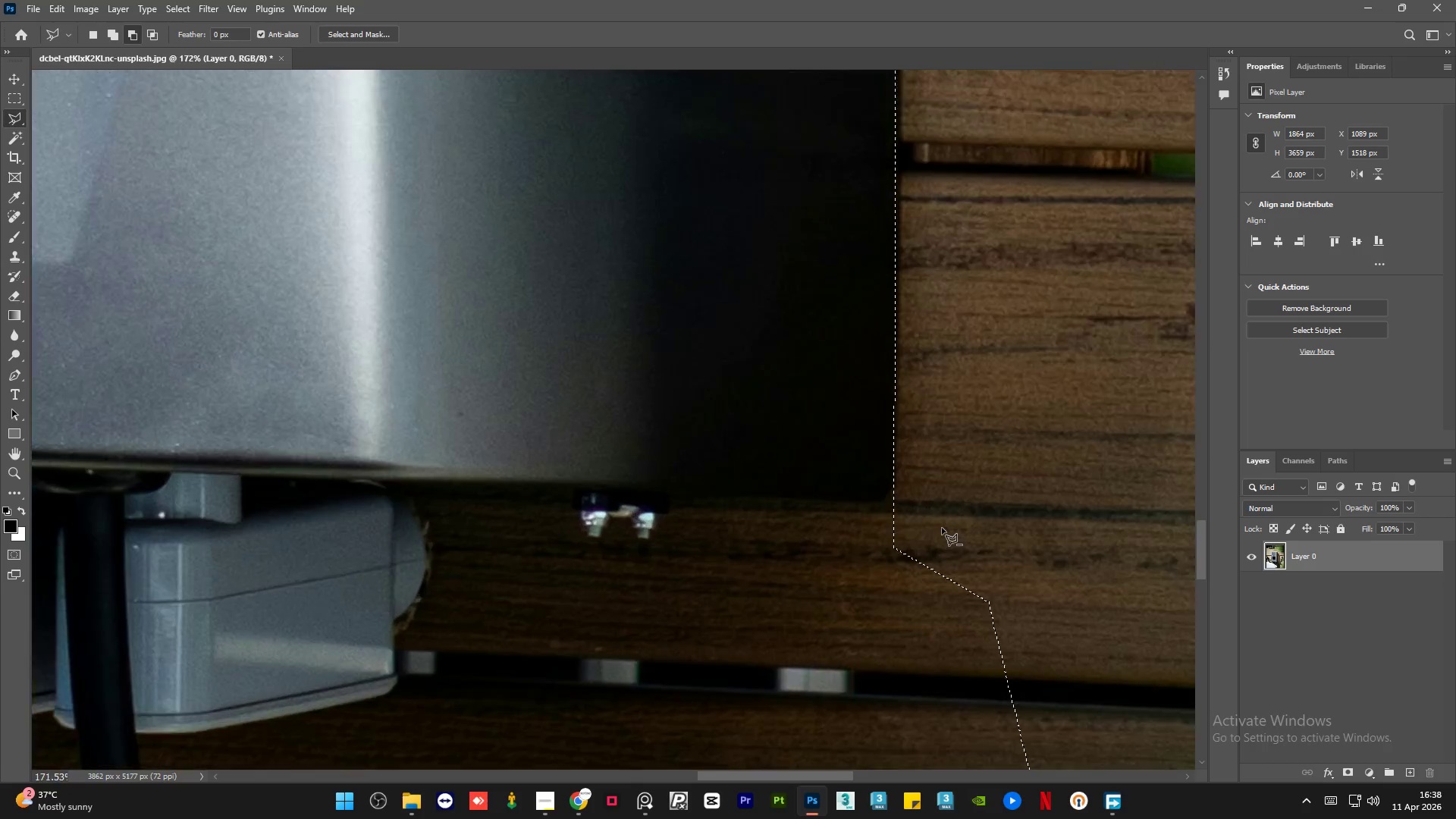 
scroll: coordinate [584, 578], scroll_direction: up, amount: 8.0
 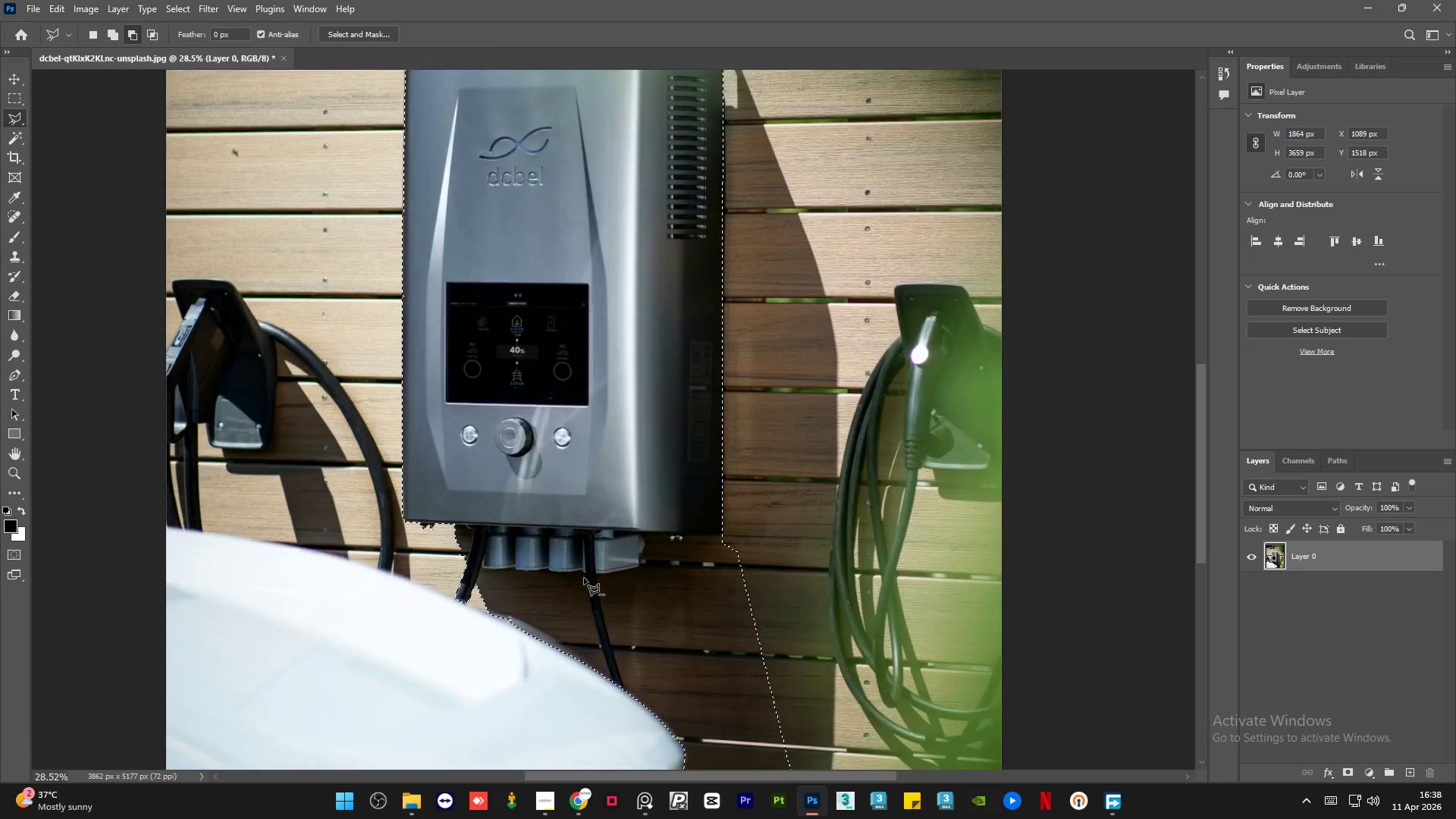 
hold_key(key=AltLeft, duration=0.98)
 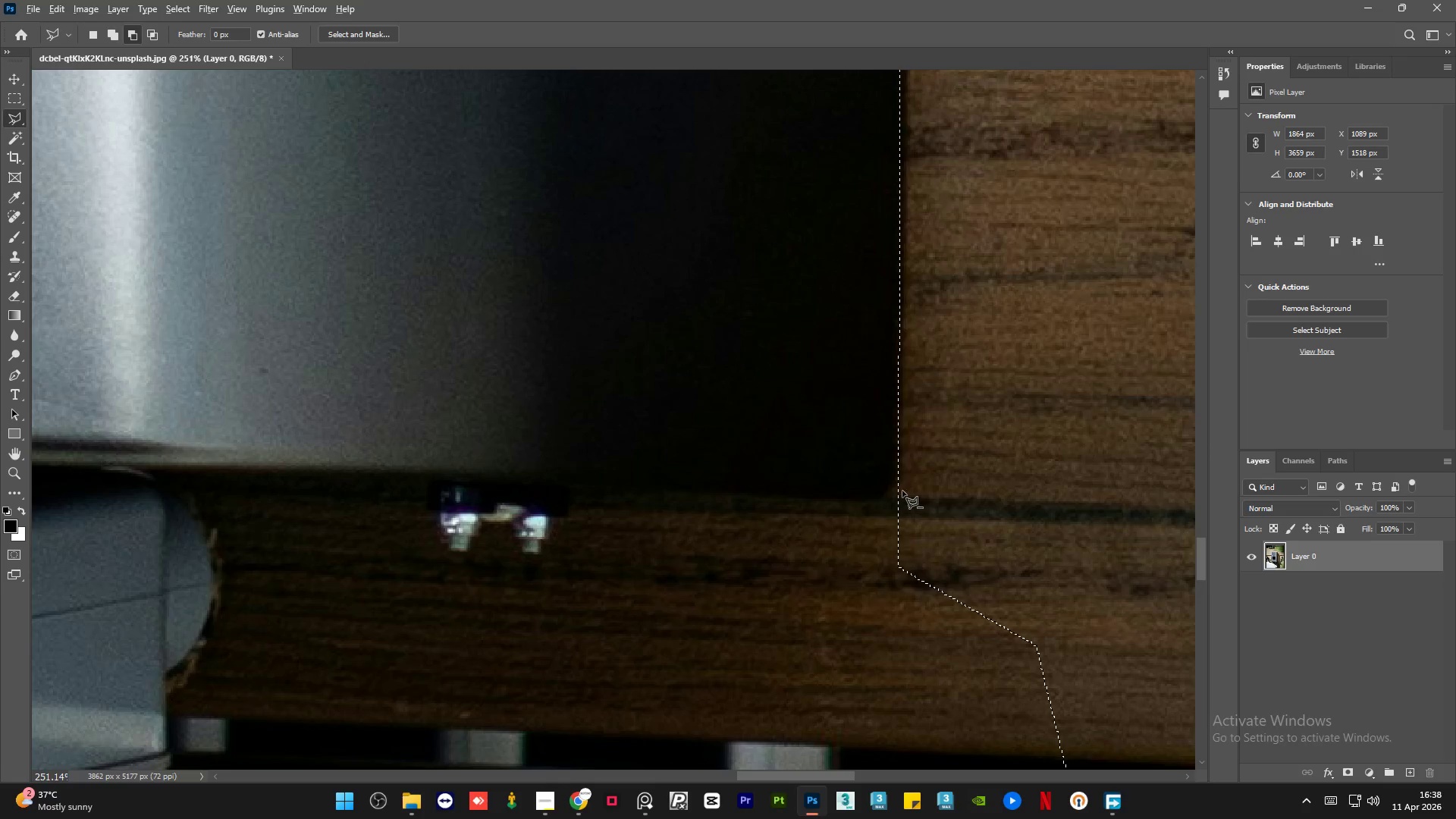 
hold_key(key=AltLeft, duration=1.53)
 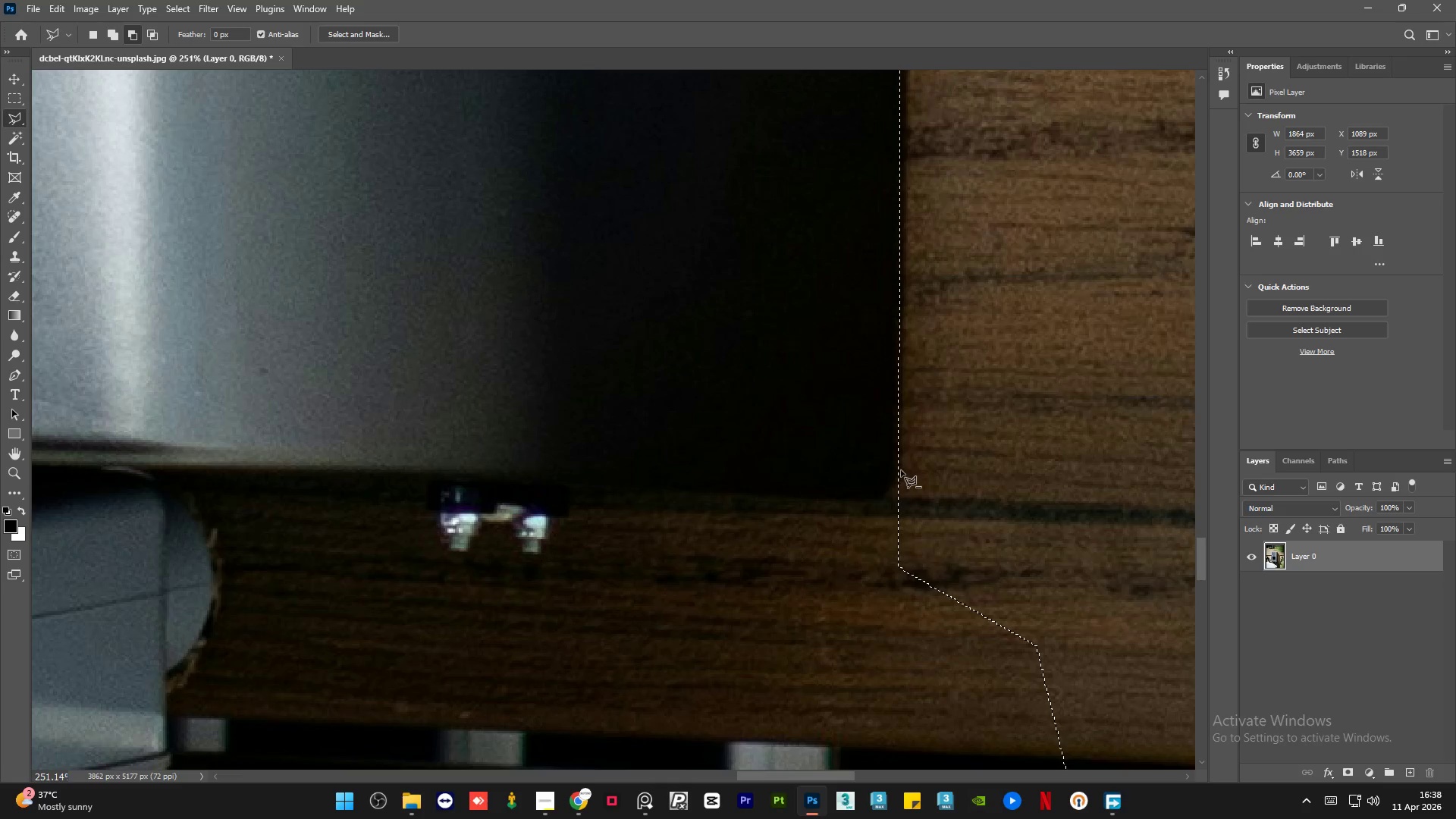 
scroll: coordinate [868, 497], scroll_direction: up, amount: 23.0
 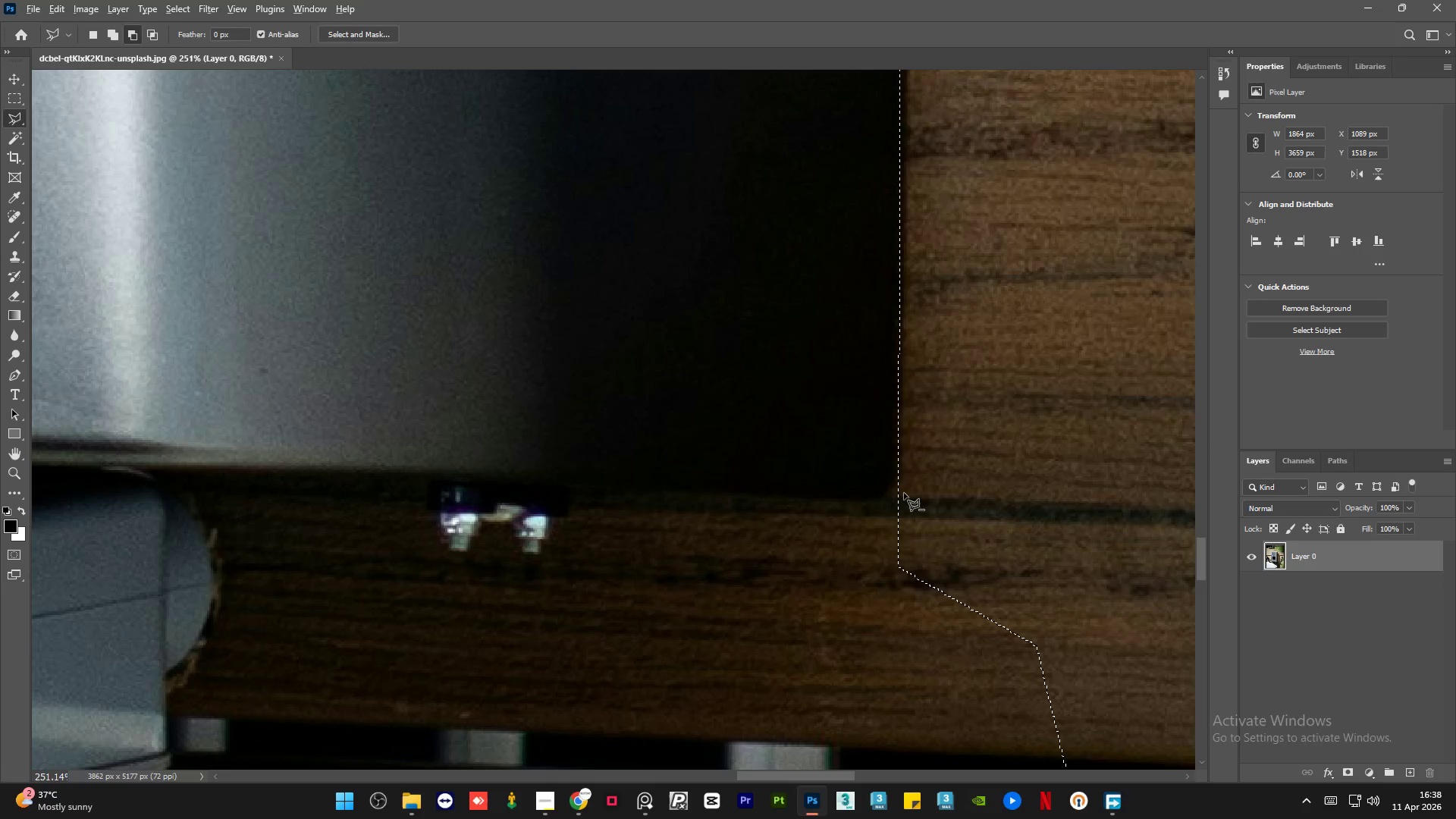 
hold_key(key=AltLeft, duration=0.53)
 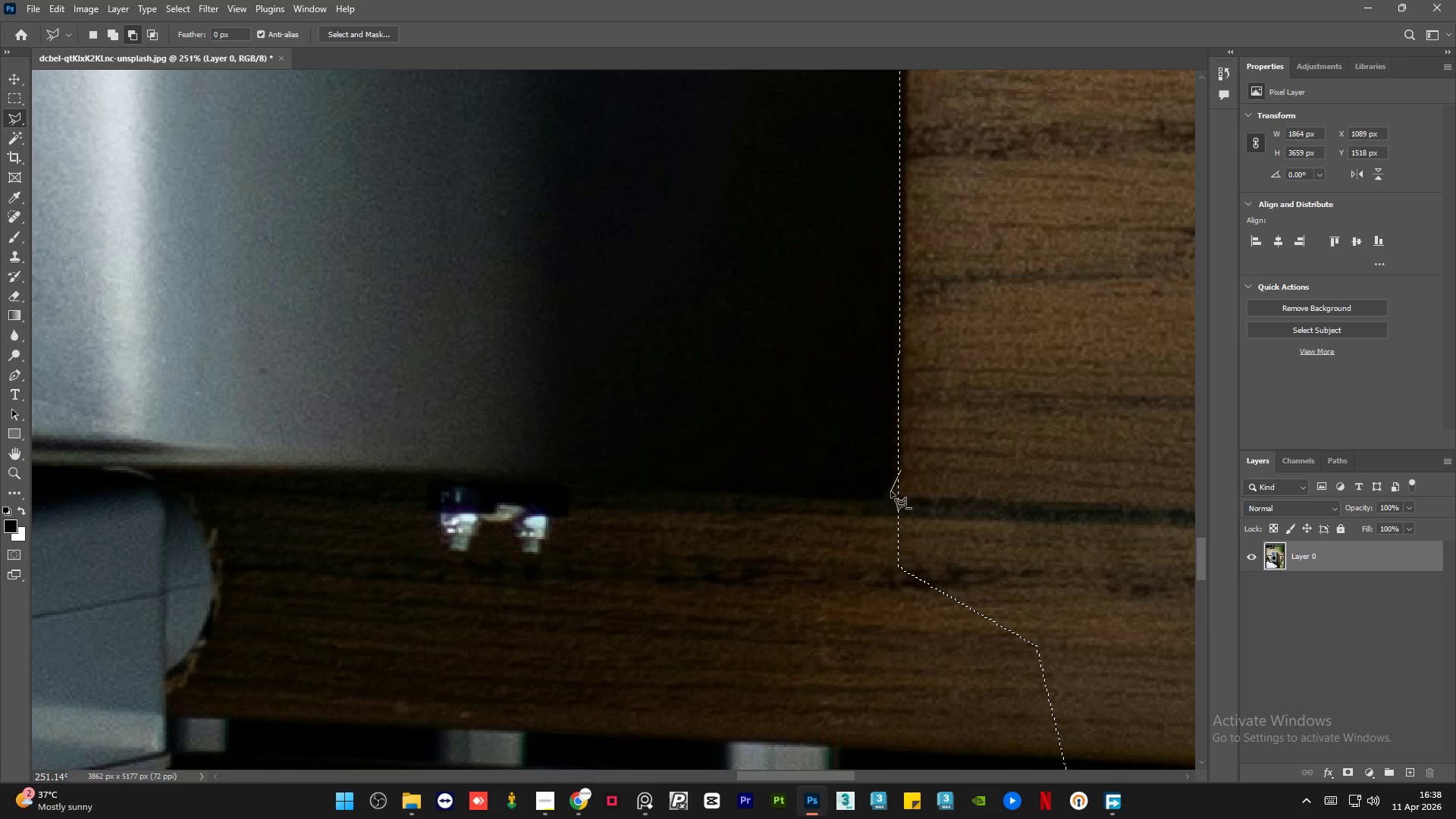 
left_click([891, 491])
 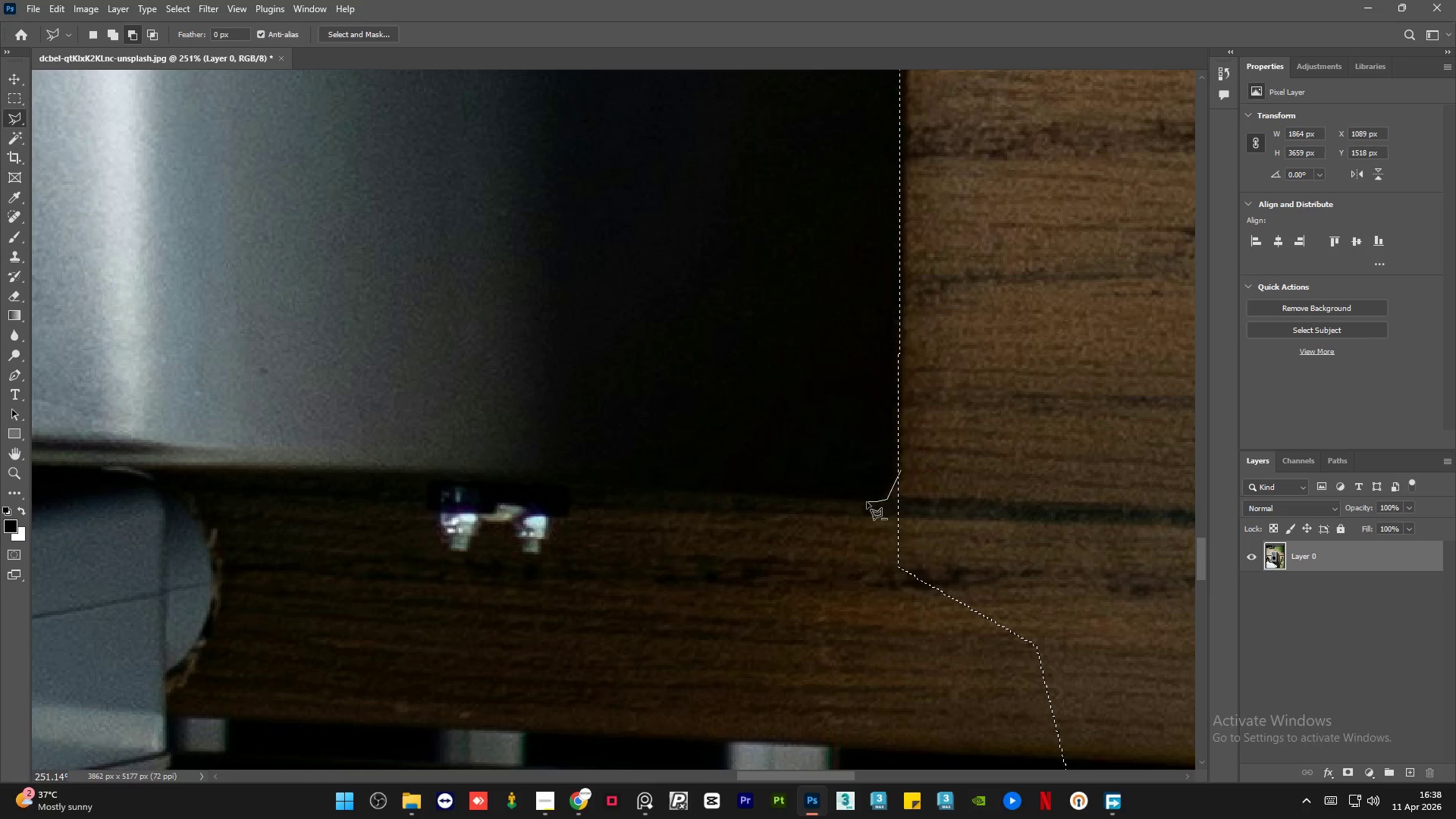 
left_click([861, 503])
 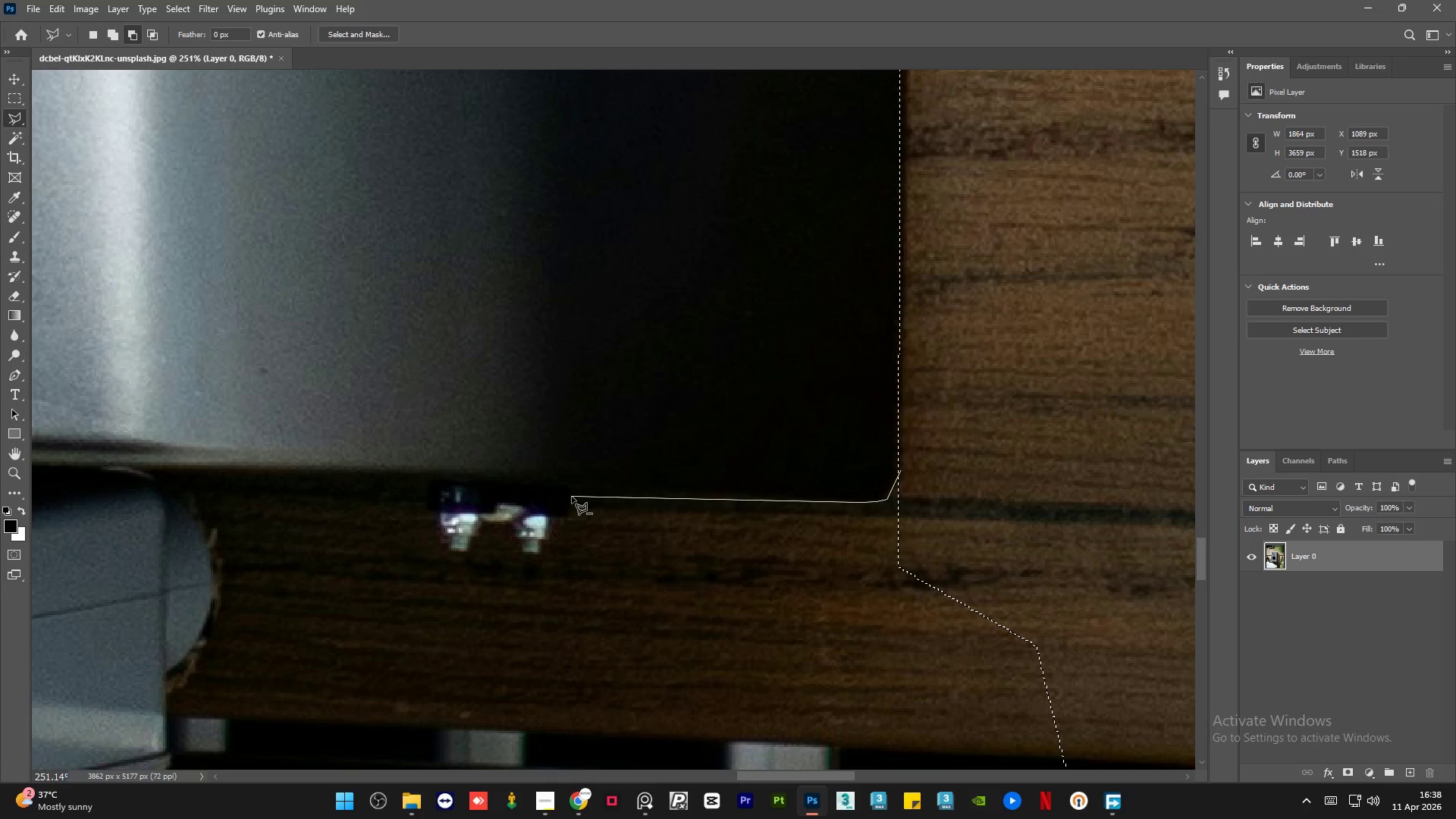 
left_click([572, 497])
 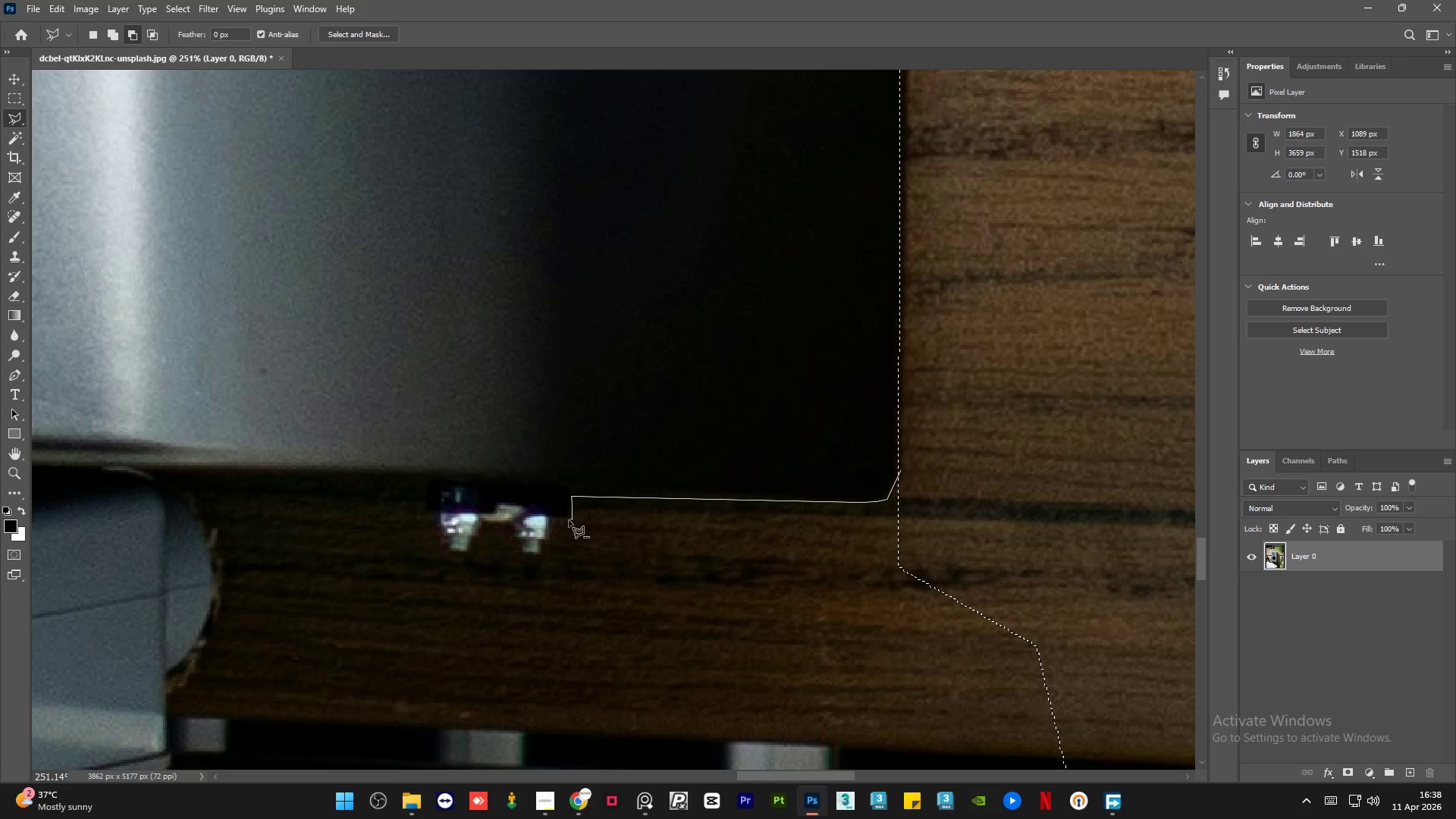 
double_click([565, 521])
 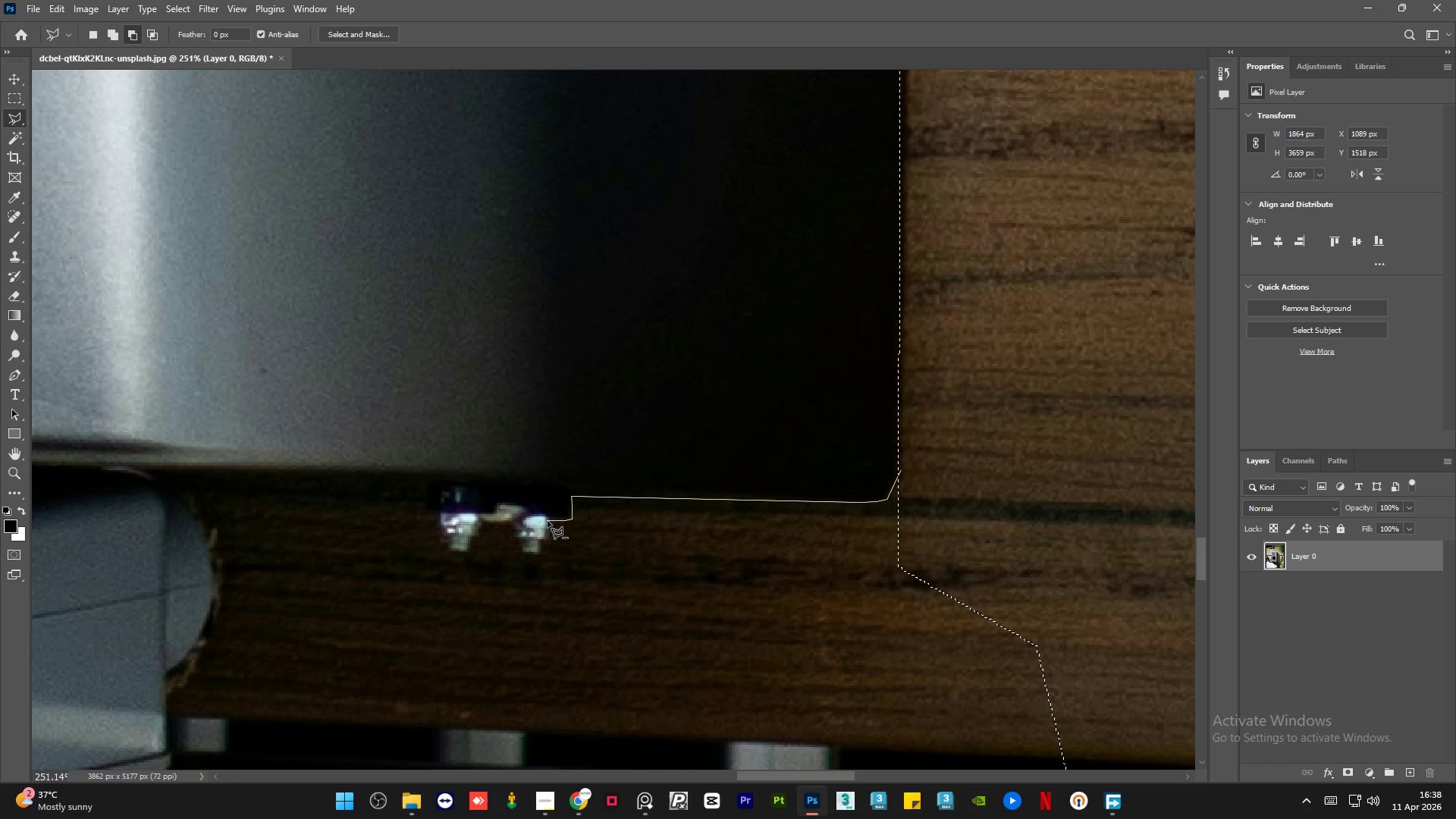 
left_click([548, 521])
 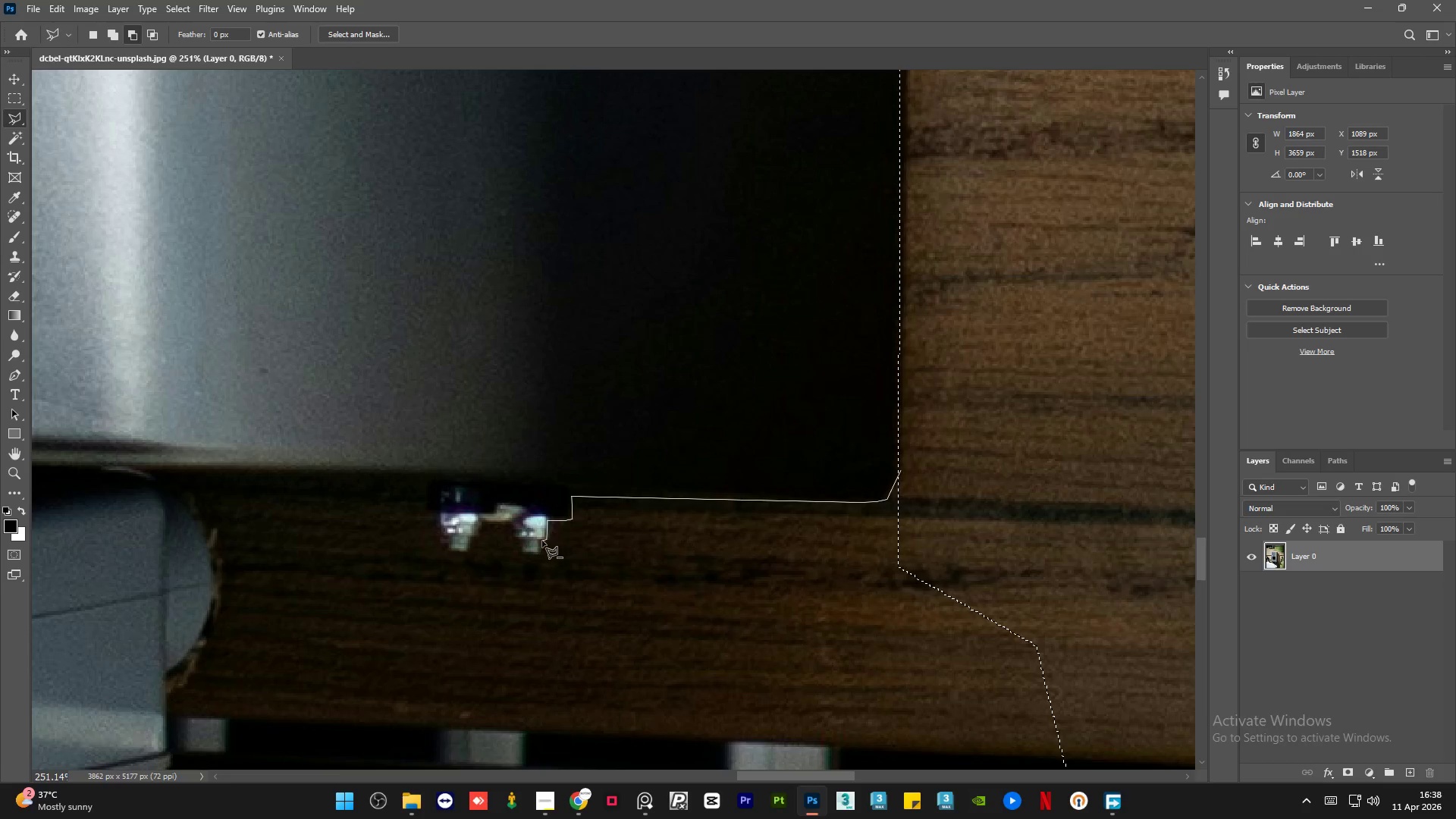 
left_click([540, 542])
 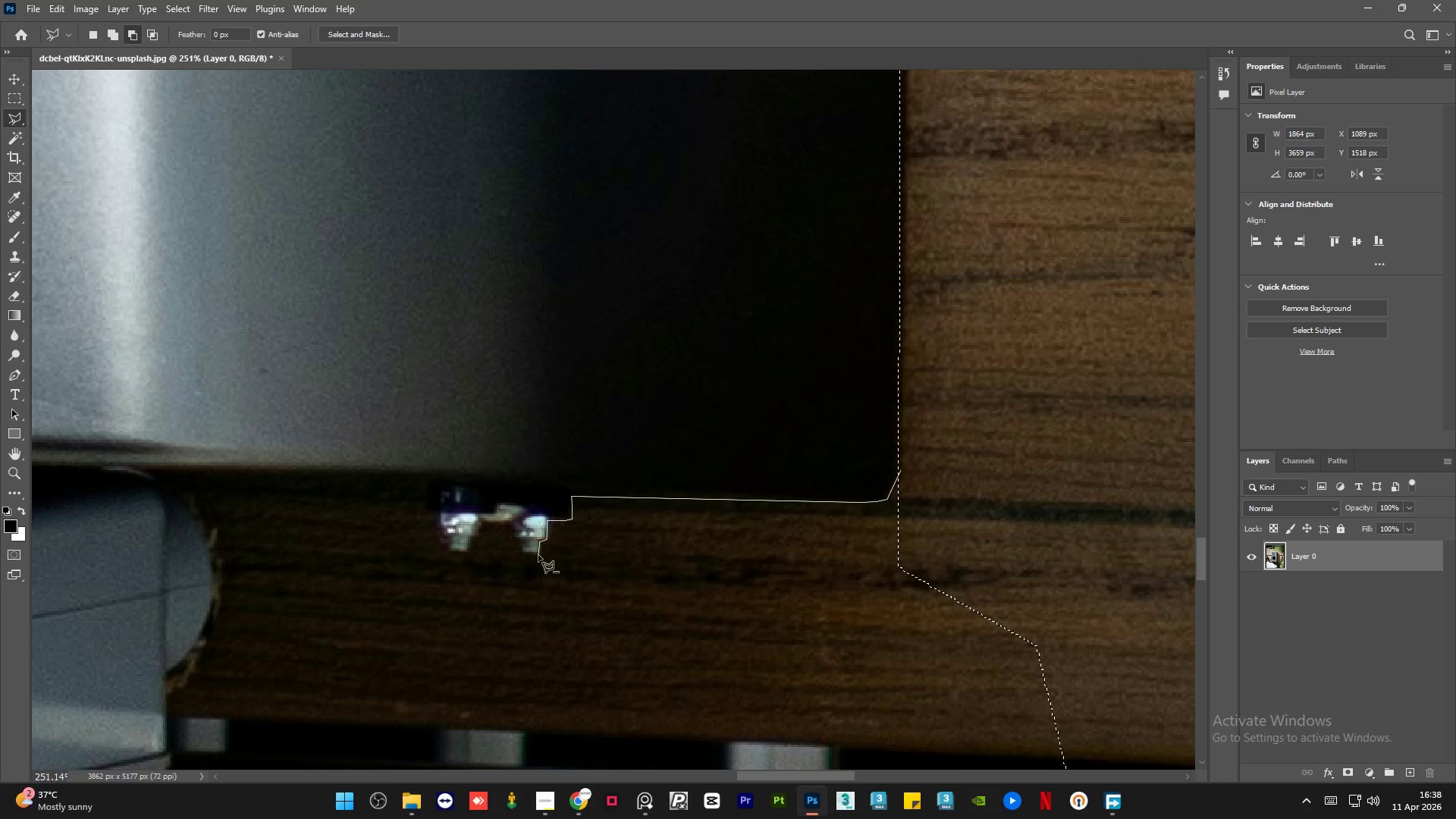 
left_click([538, 555])
 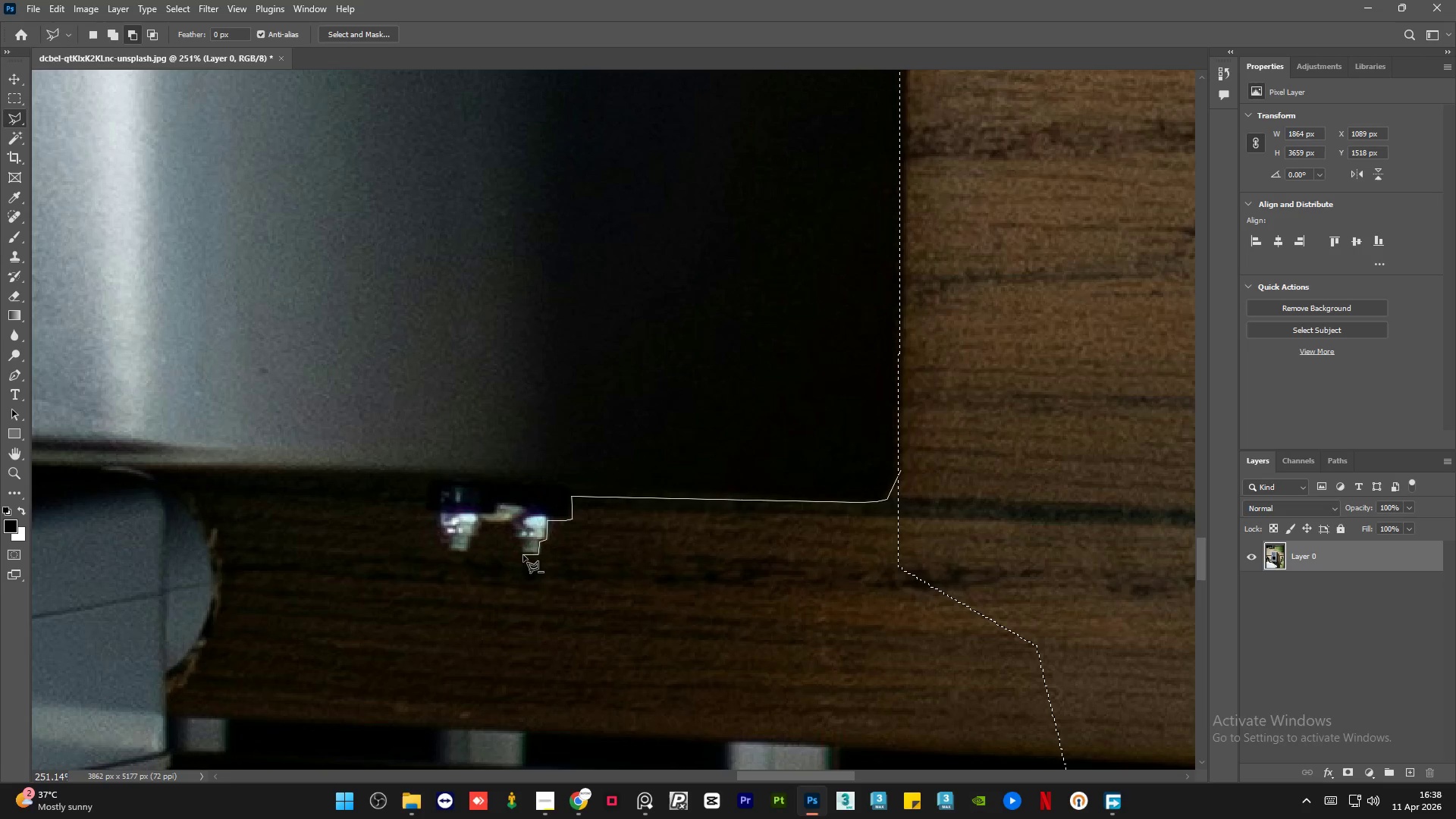 
left_click([523, 555])
 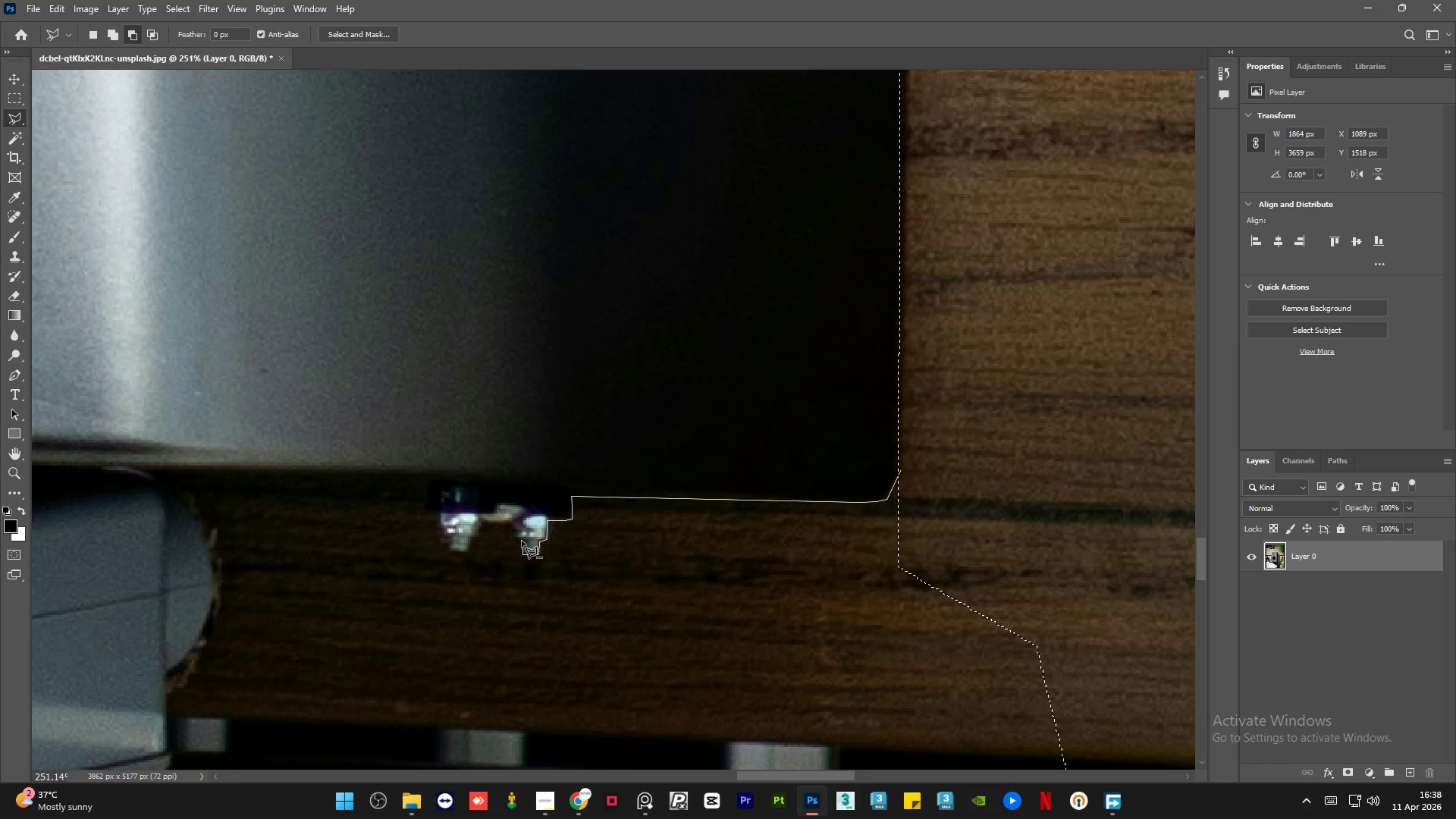 
left_click([522, 541])
 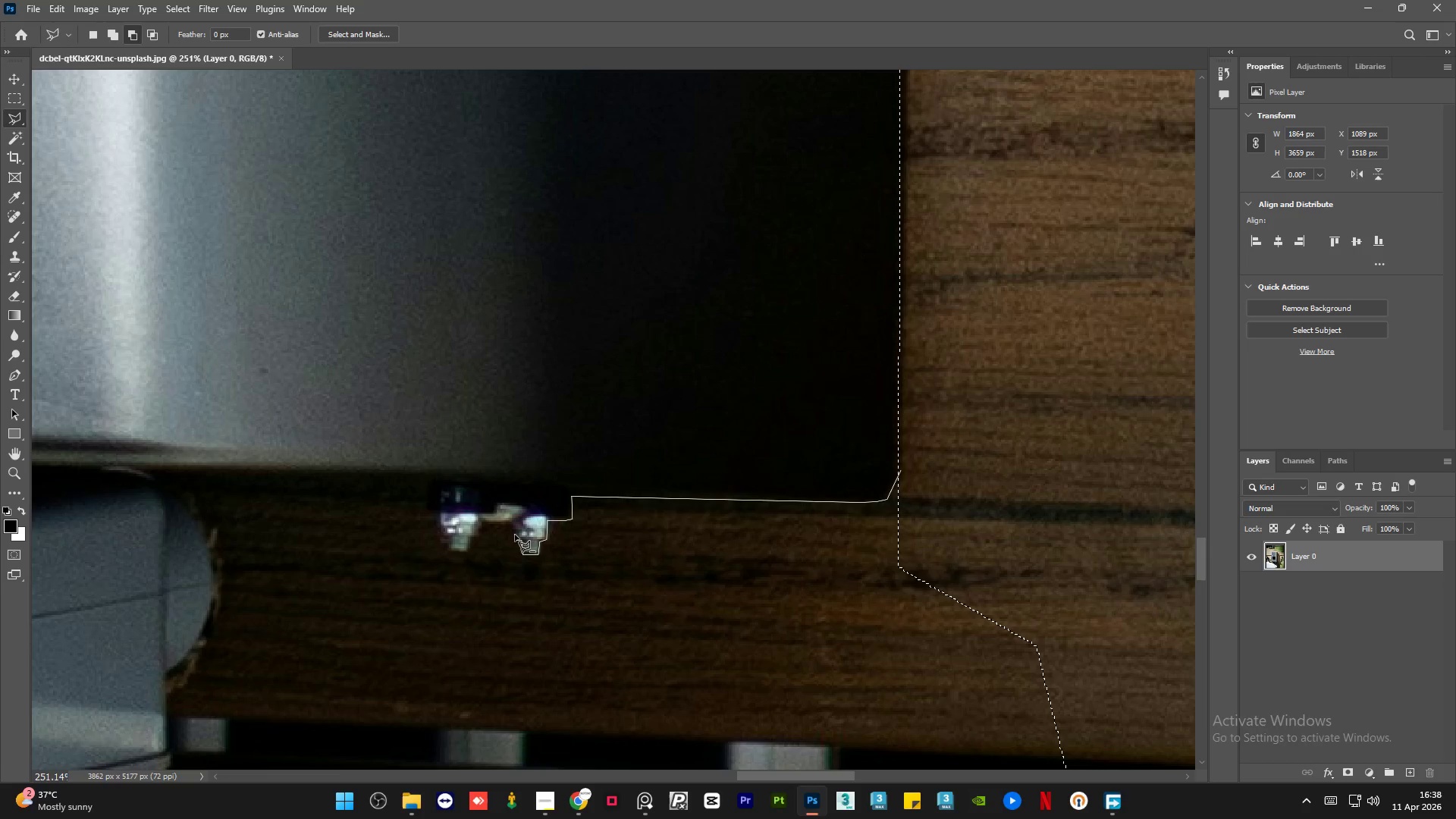 
left_click([514, 531])
 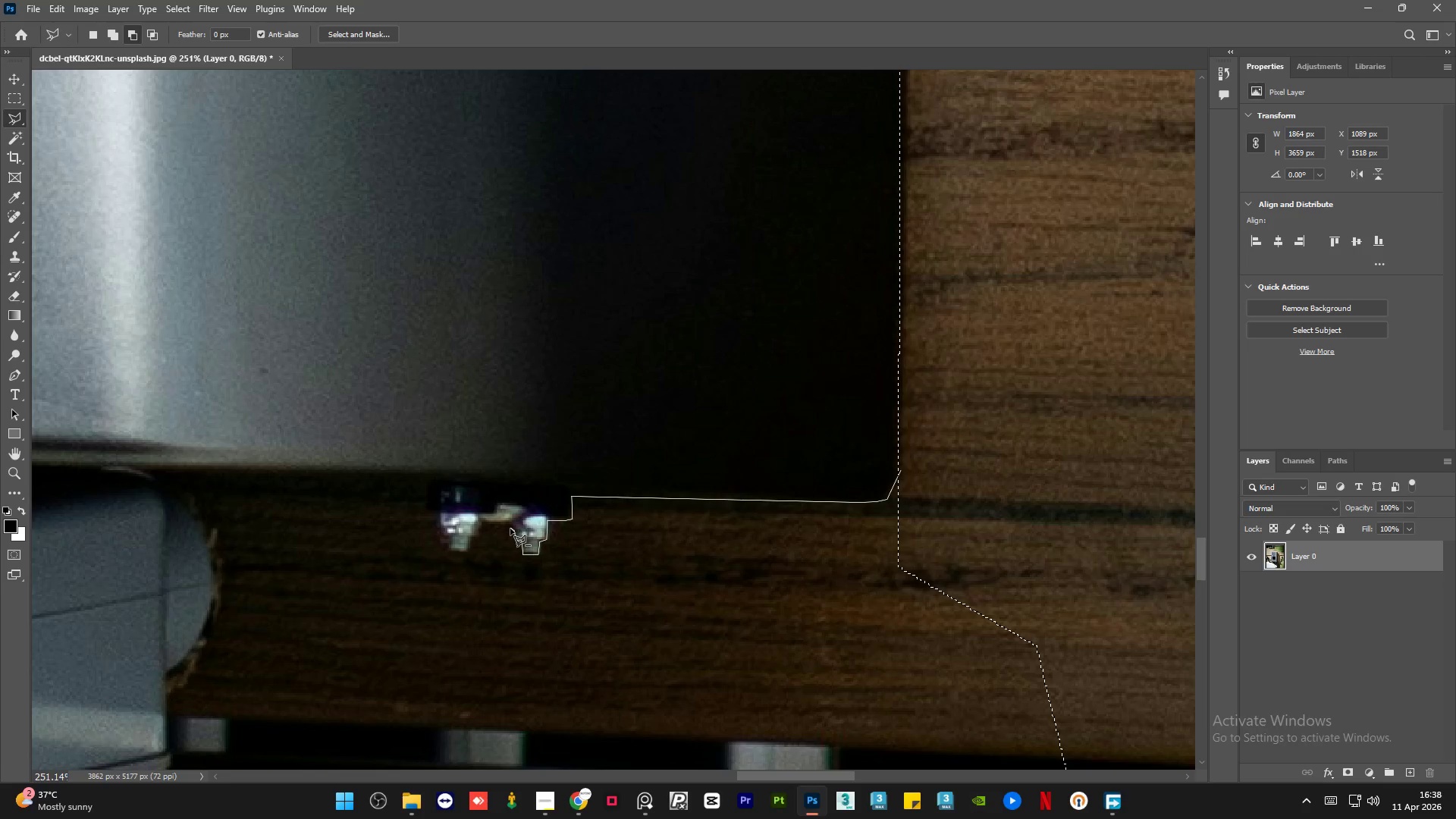 
left_click([509, 528])
 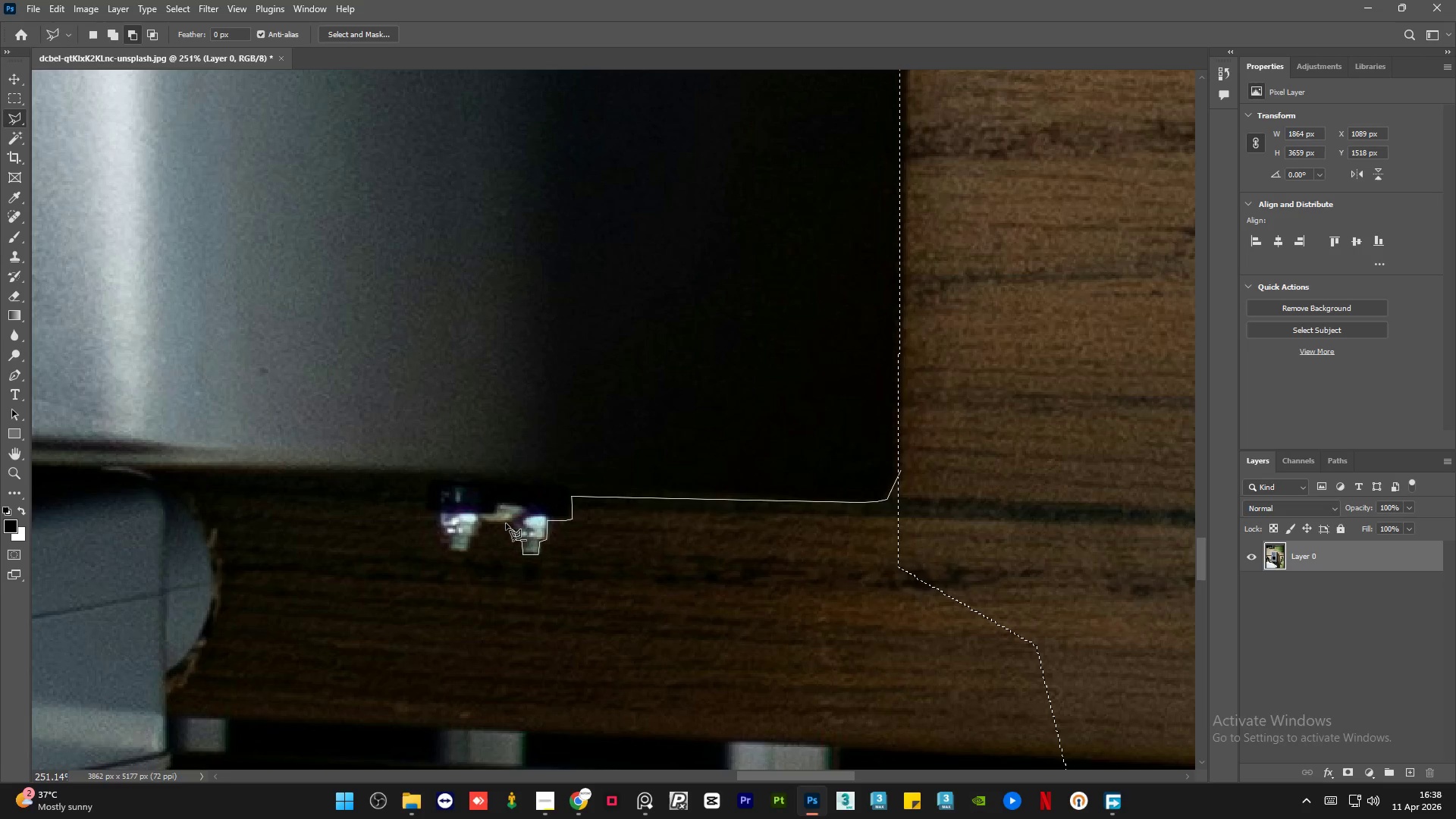 
left_click([506, 523])
 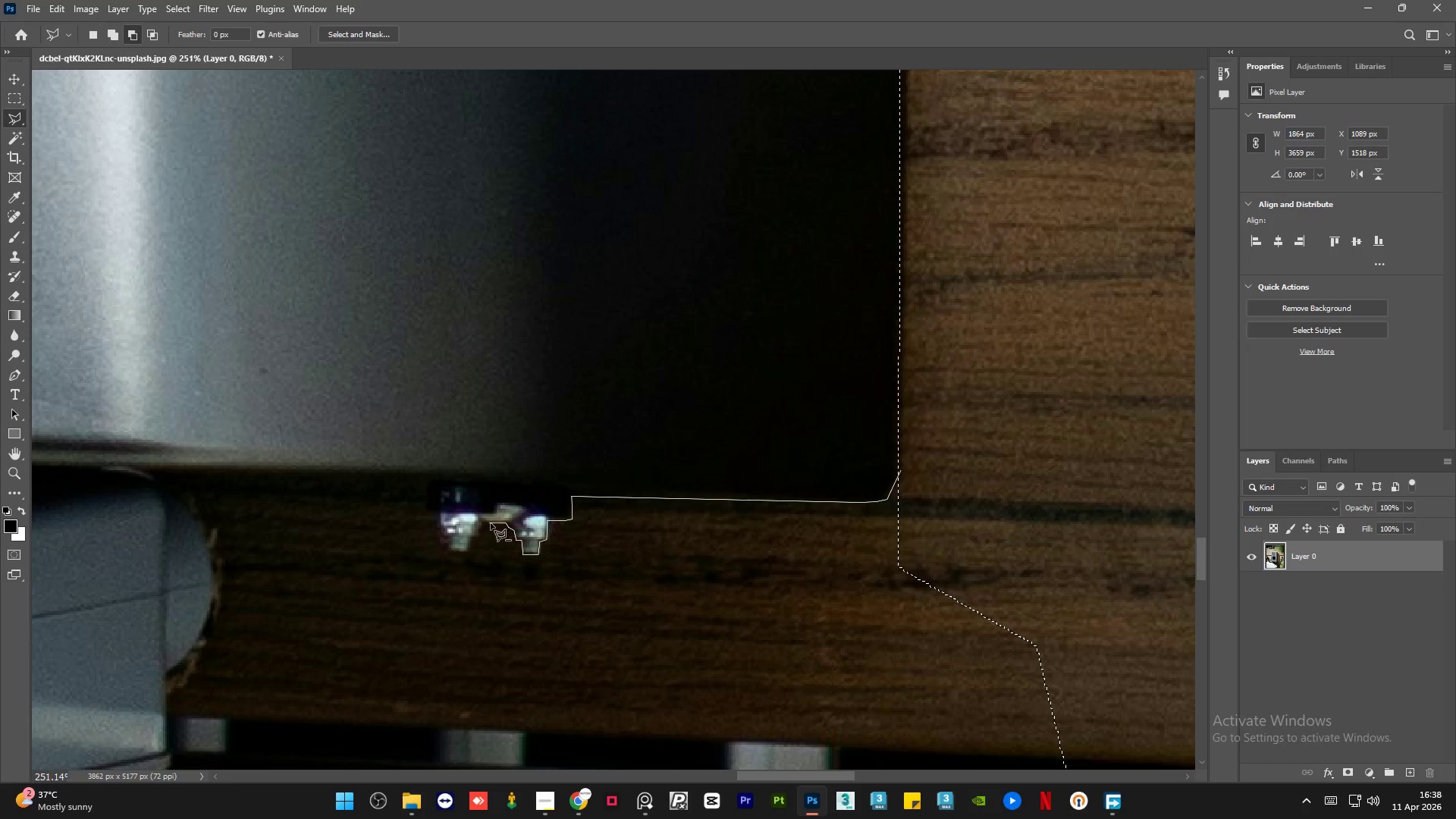 
left_click([491, 523])
 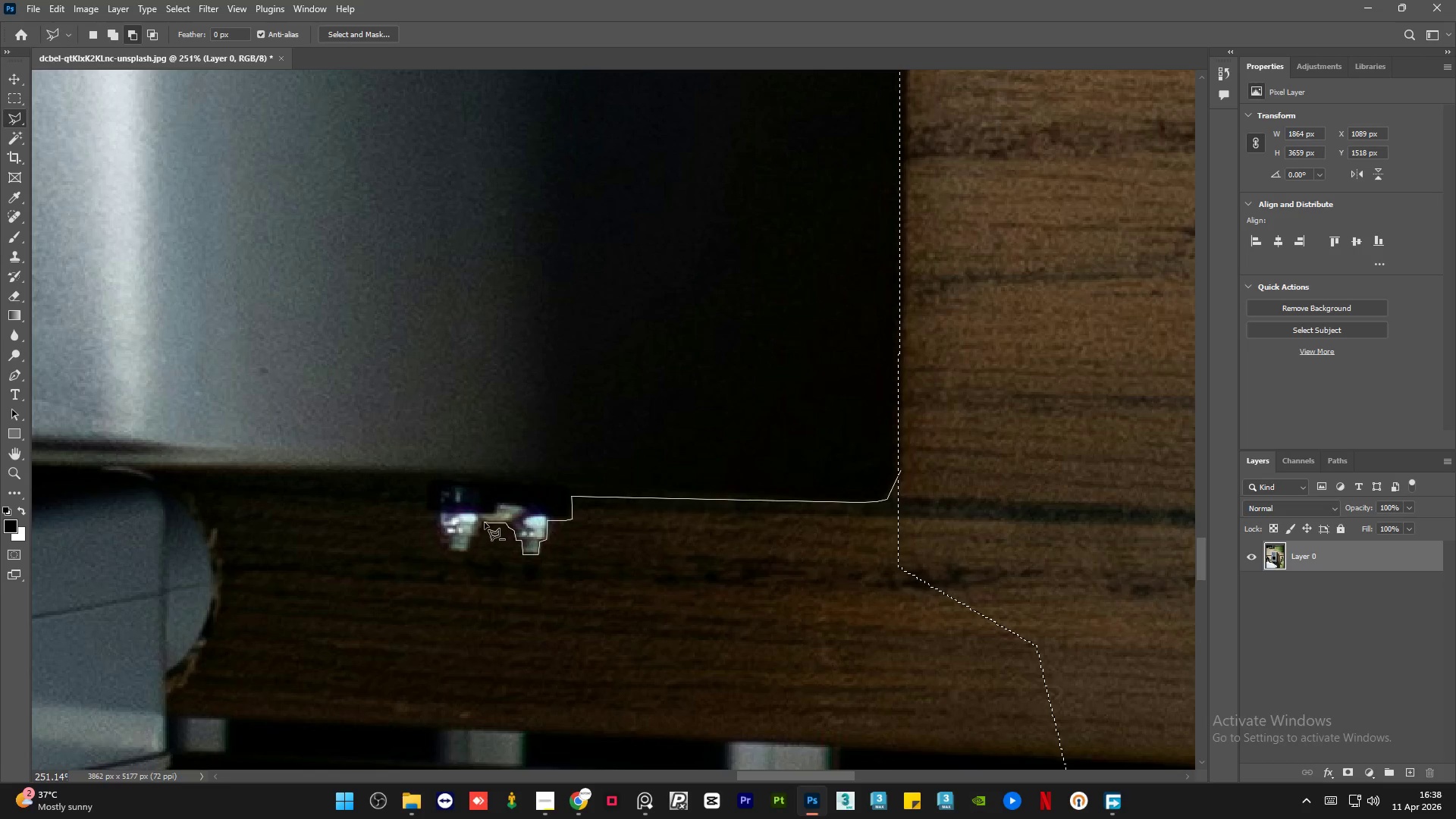 
left_click([485, 522])
 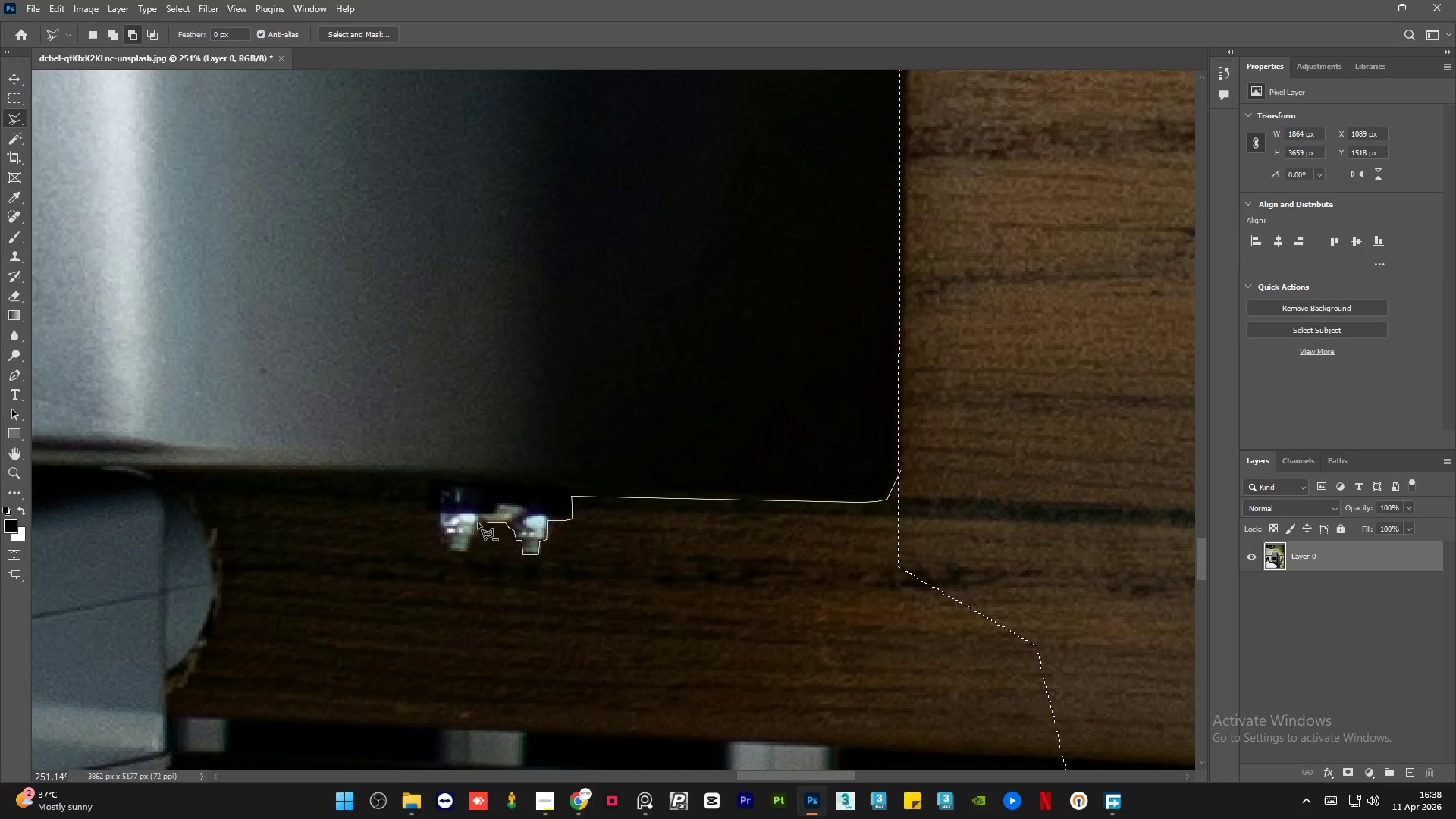 
left_click([479, 522])
 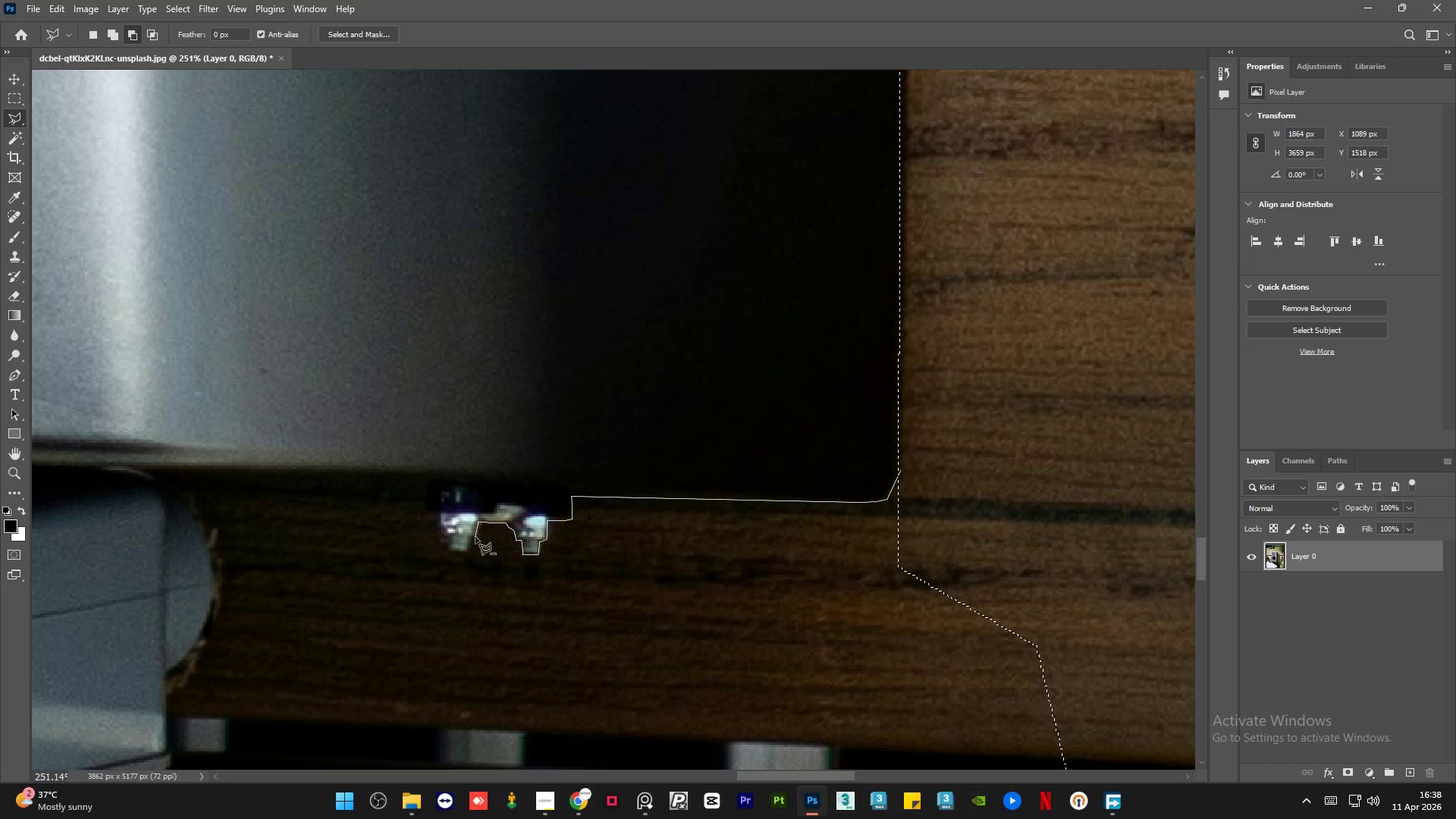 
left_click([475, 535])
 